 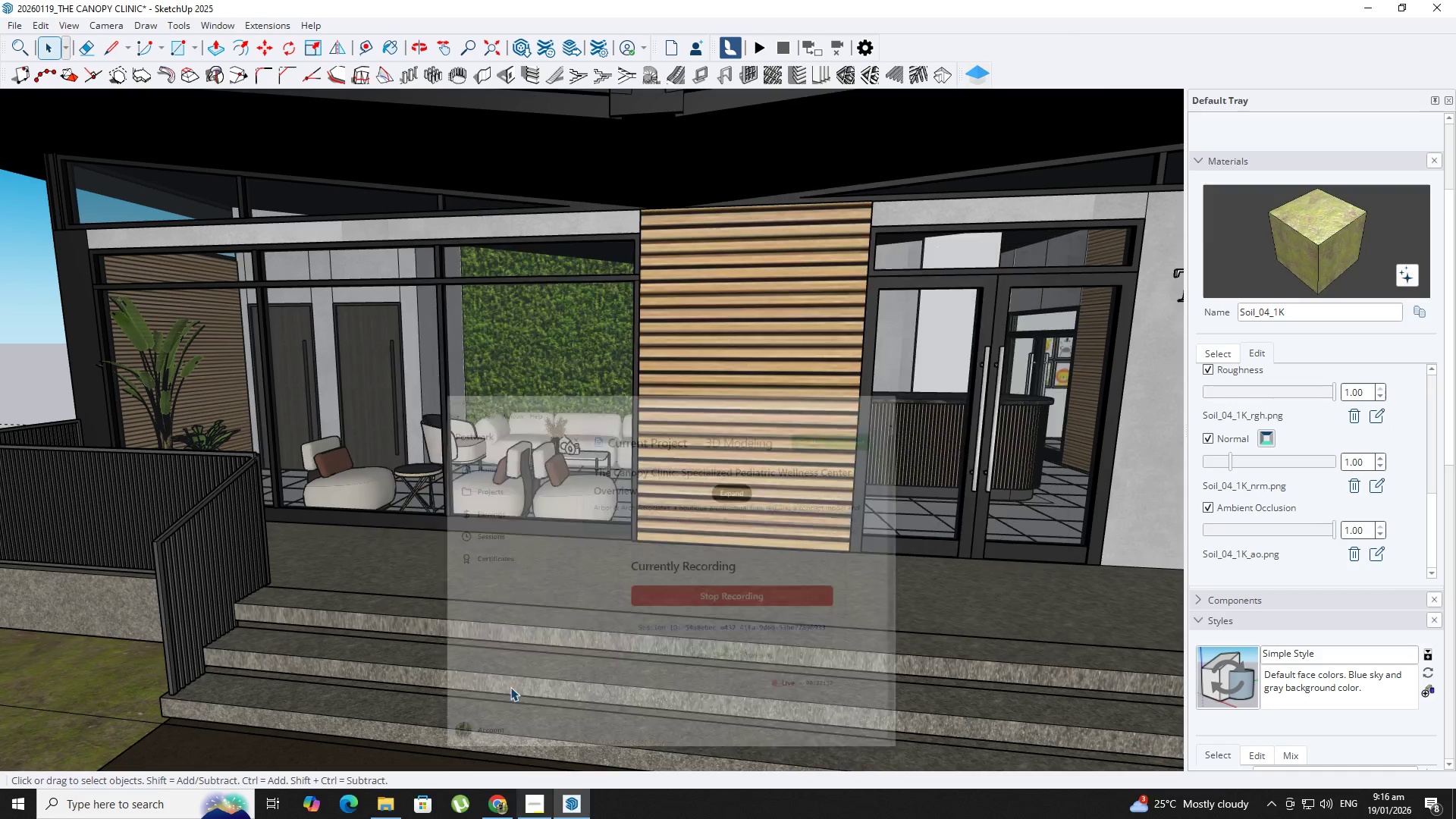 
scroll: coordinate [479, 472], scroll_direction: up, amount: 5.0
 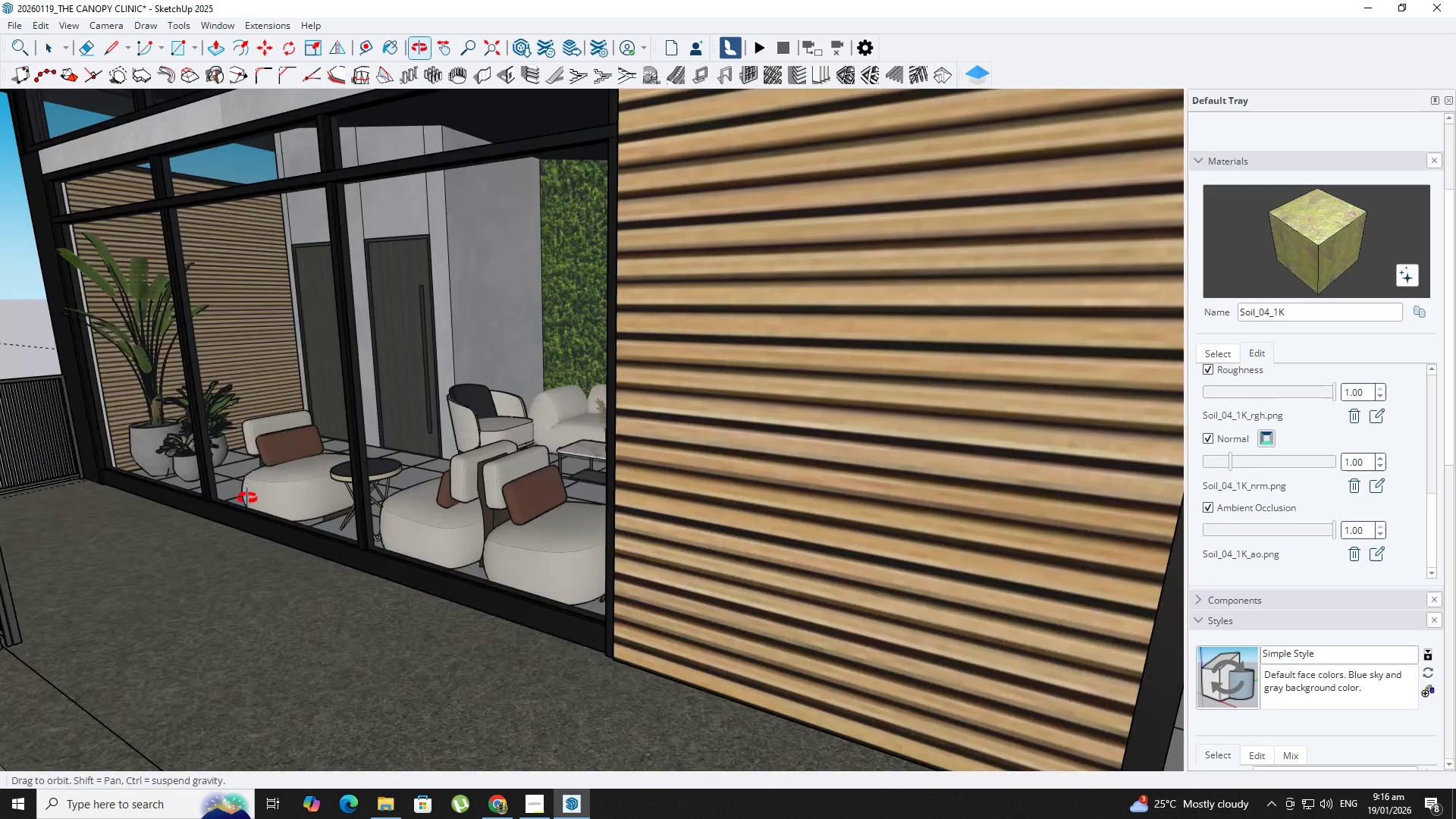 
scroll: coordinate [412, 473], scroll_direction: down, amount: 5.0
 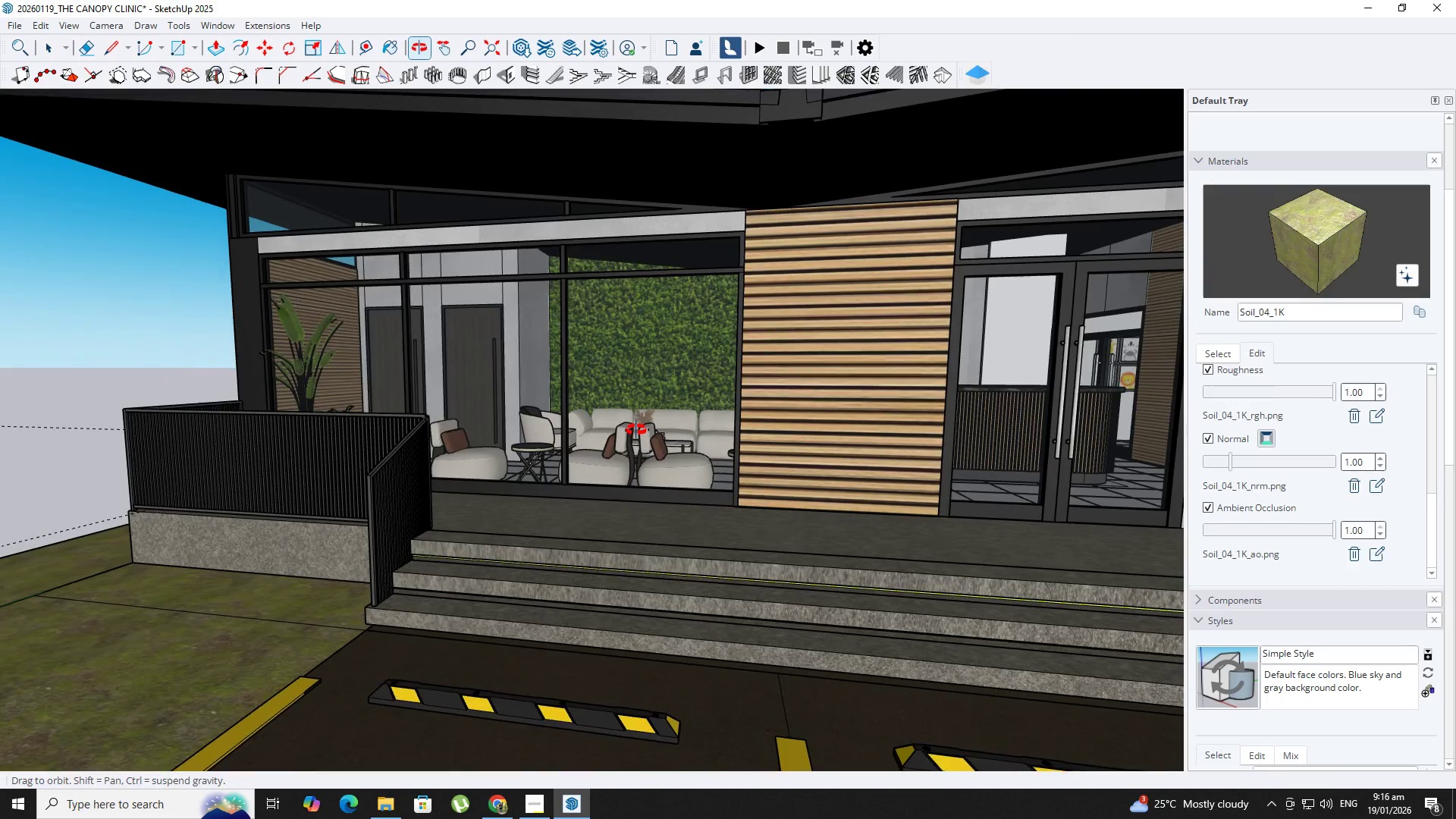 
scroll: coordinate [590, 429], scroll_direction: up, amount: 1.0
 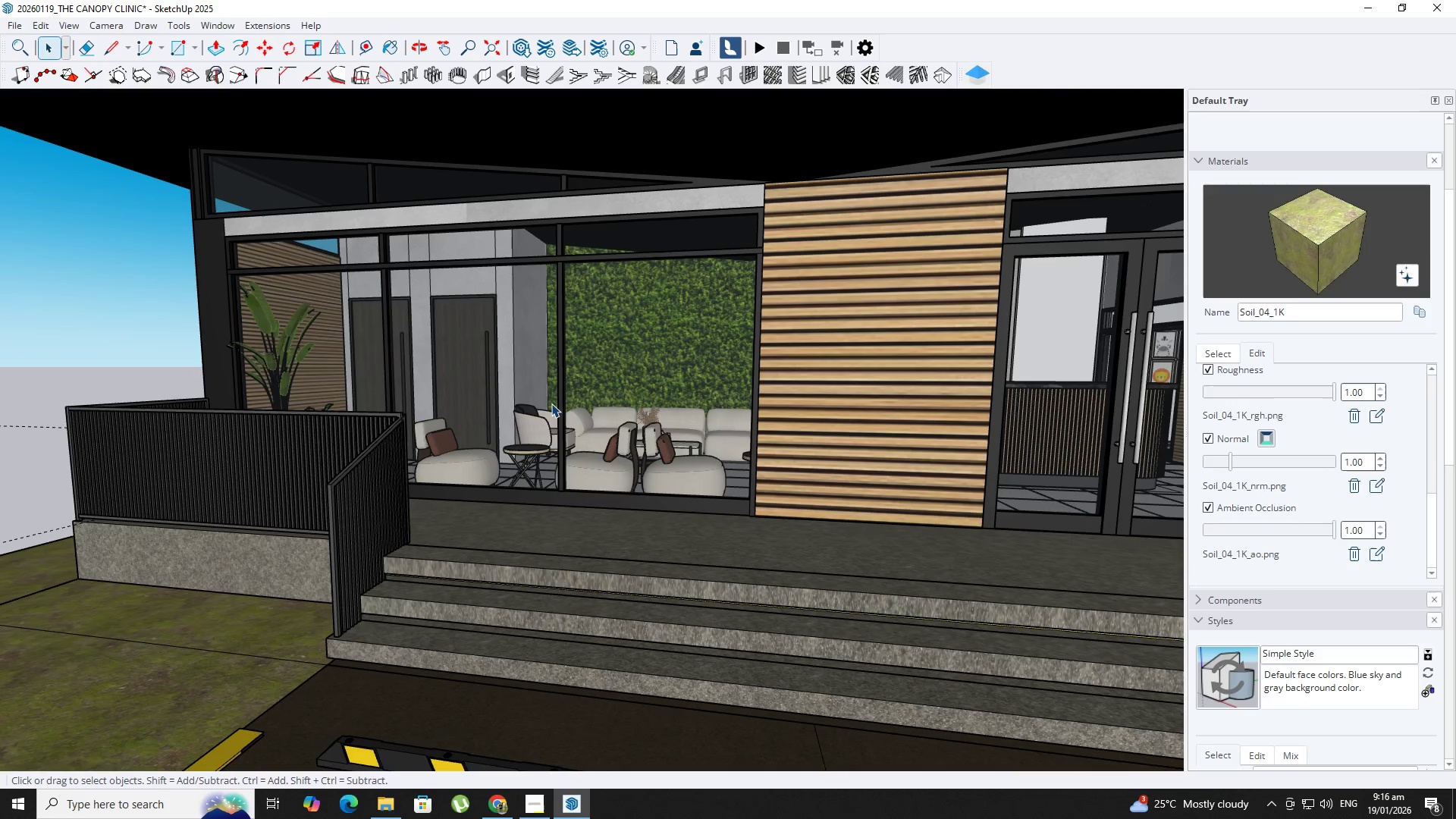 
hold_key(key=ShiftLeft, duration=0.5)
 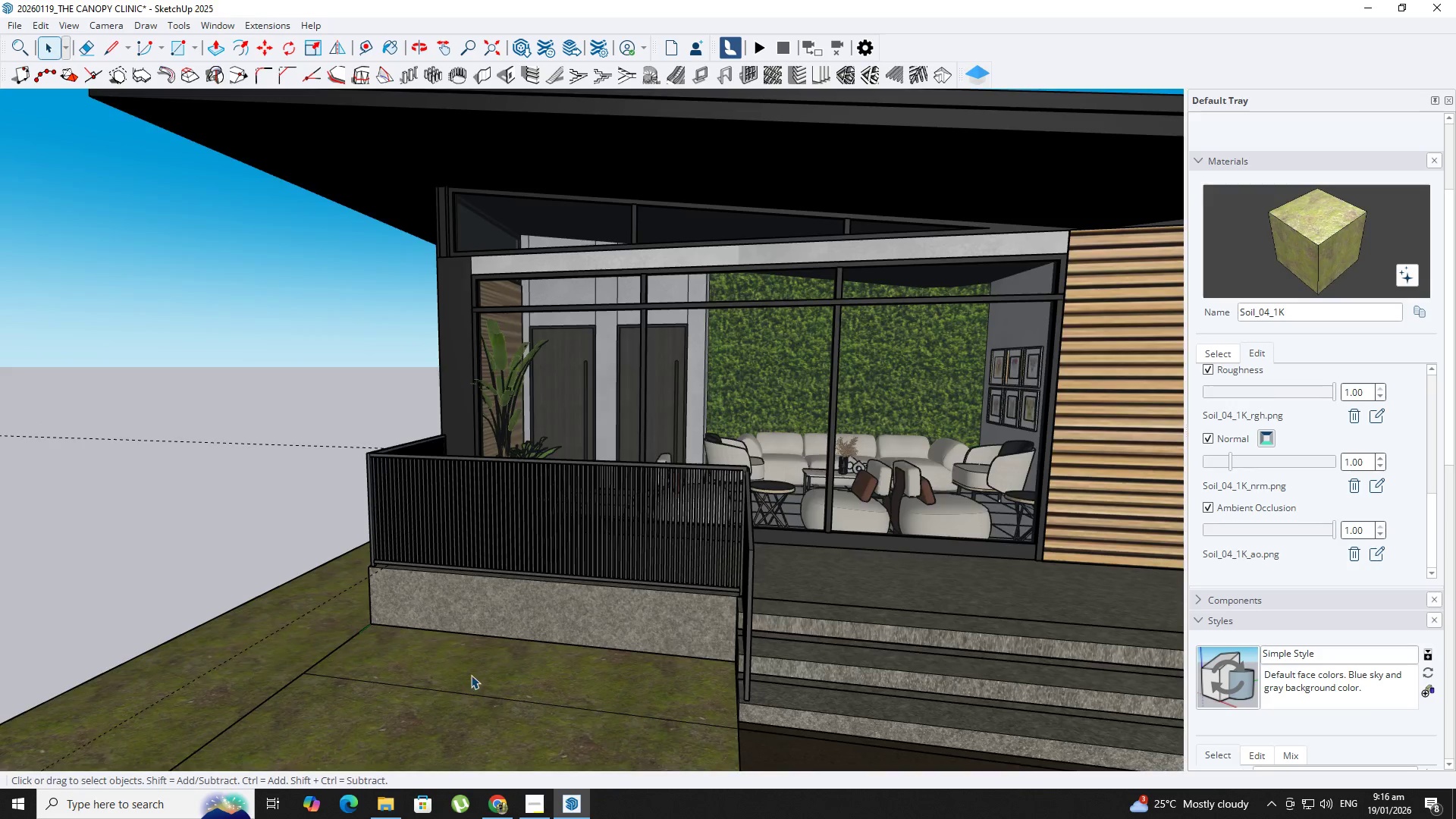 
key(R)
 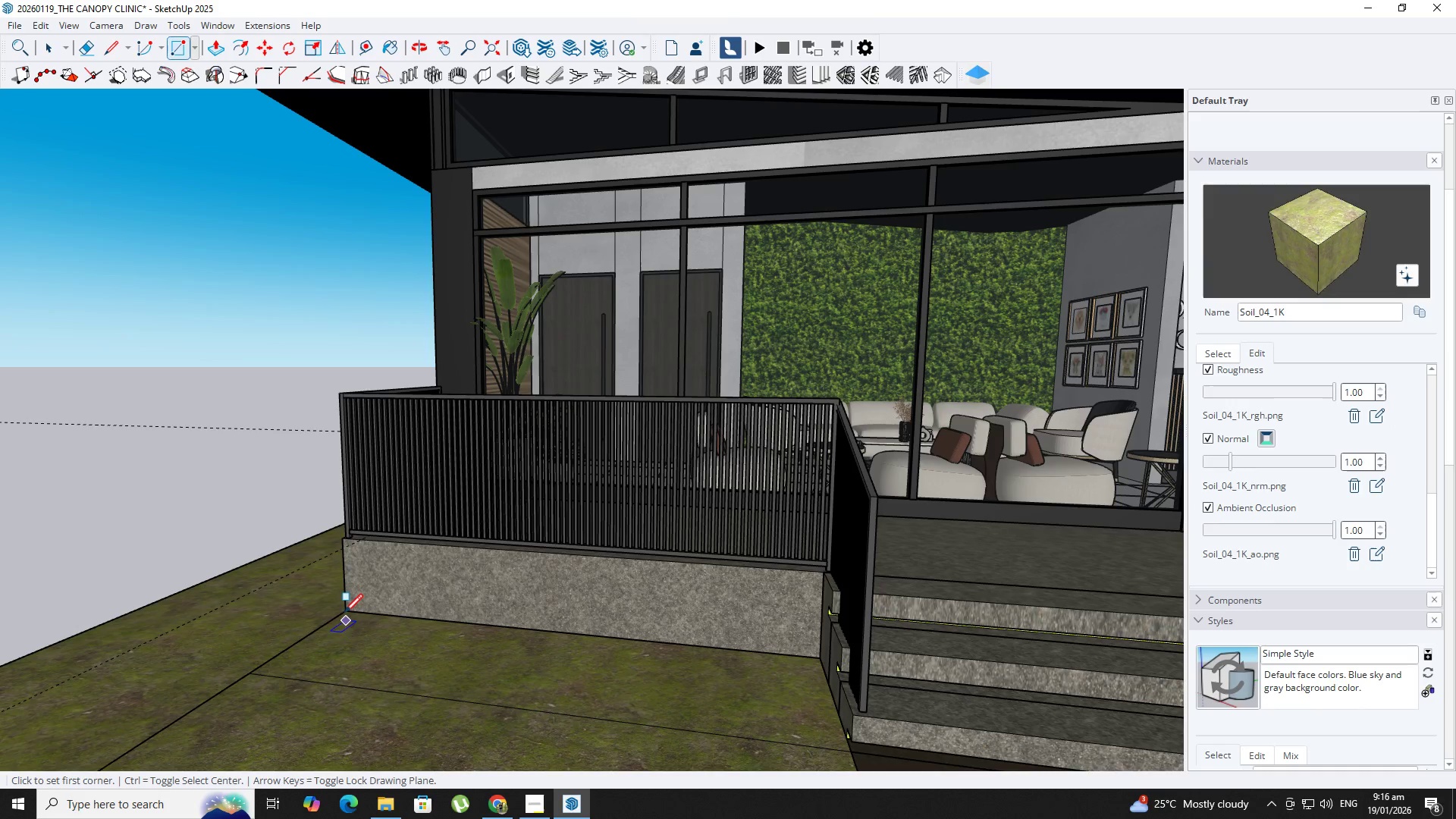 
scroll: coordinate [466, 673], scroll_direction: up, amount: 3.0
 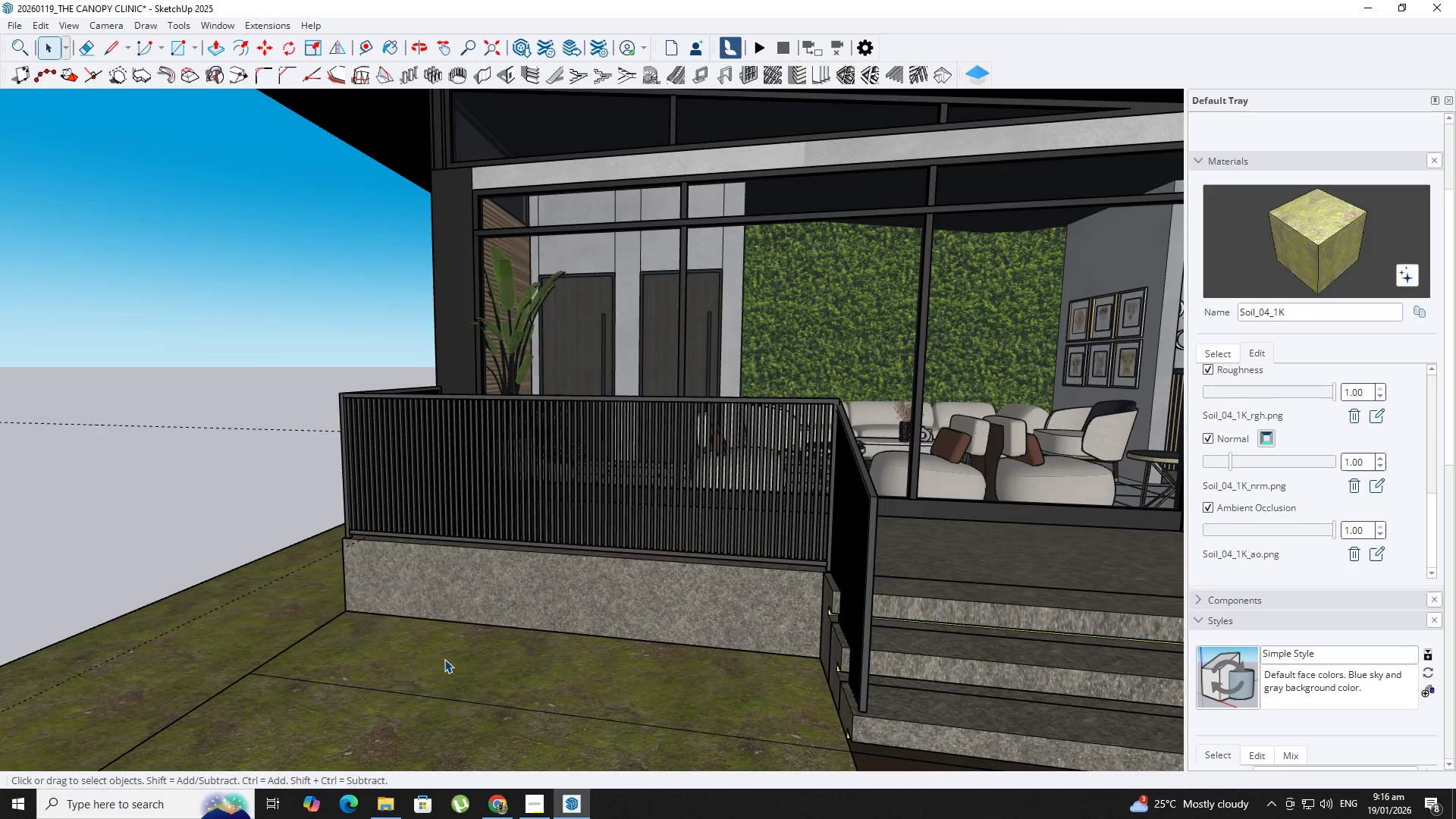 
left_click([344, 614])
 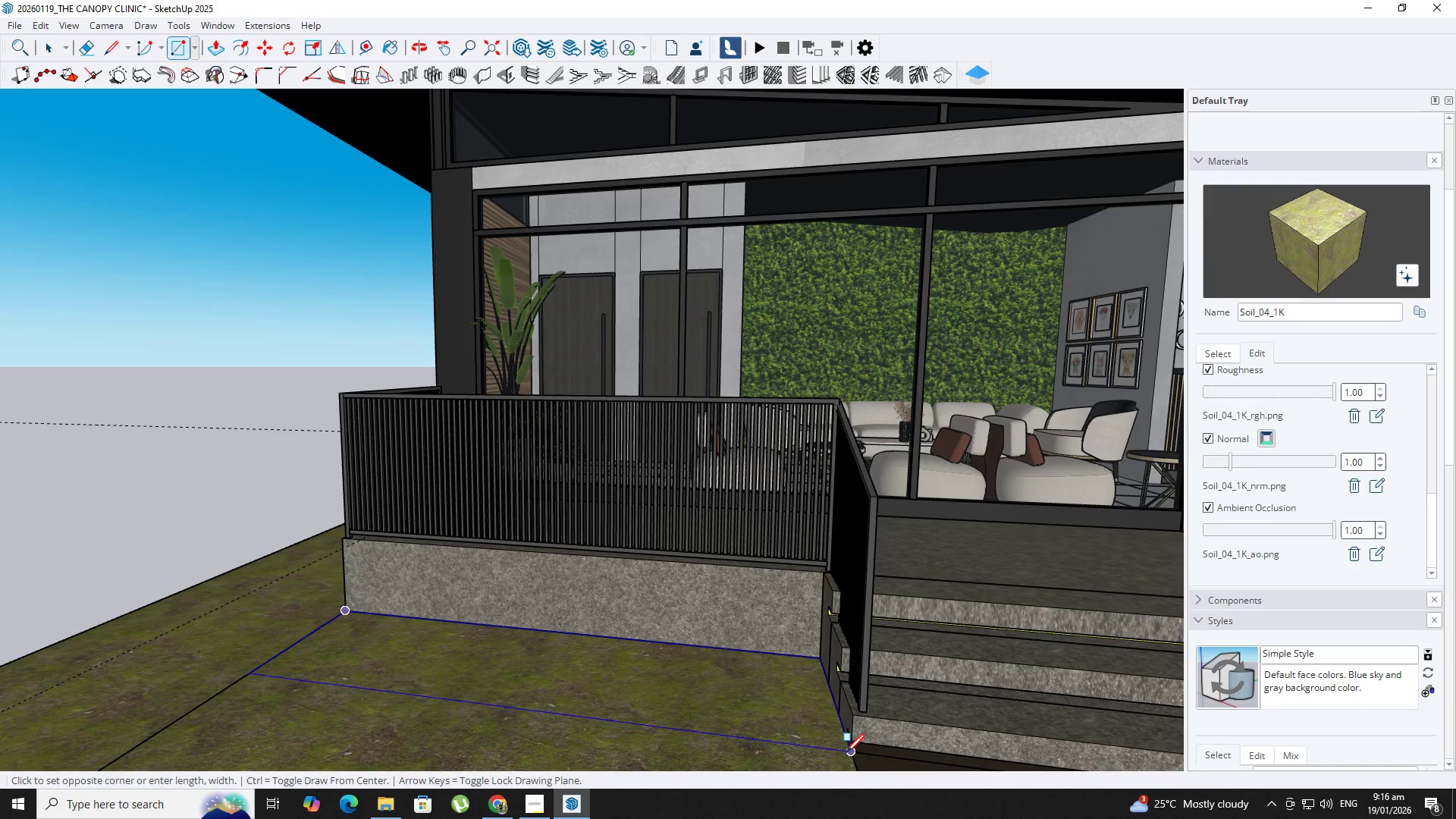 
key(Space)
 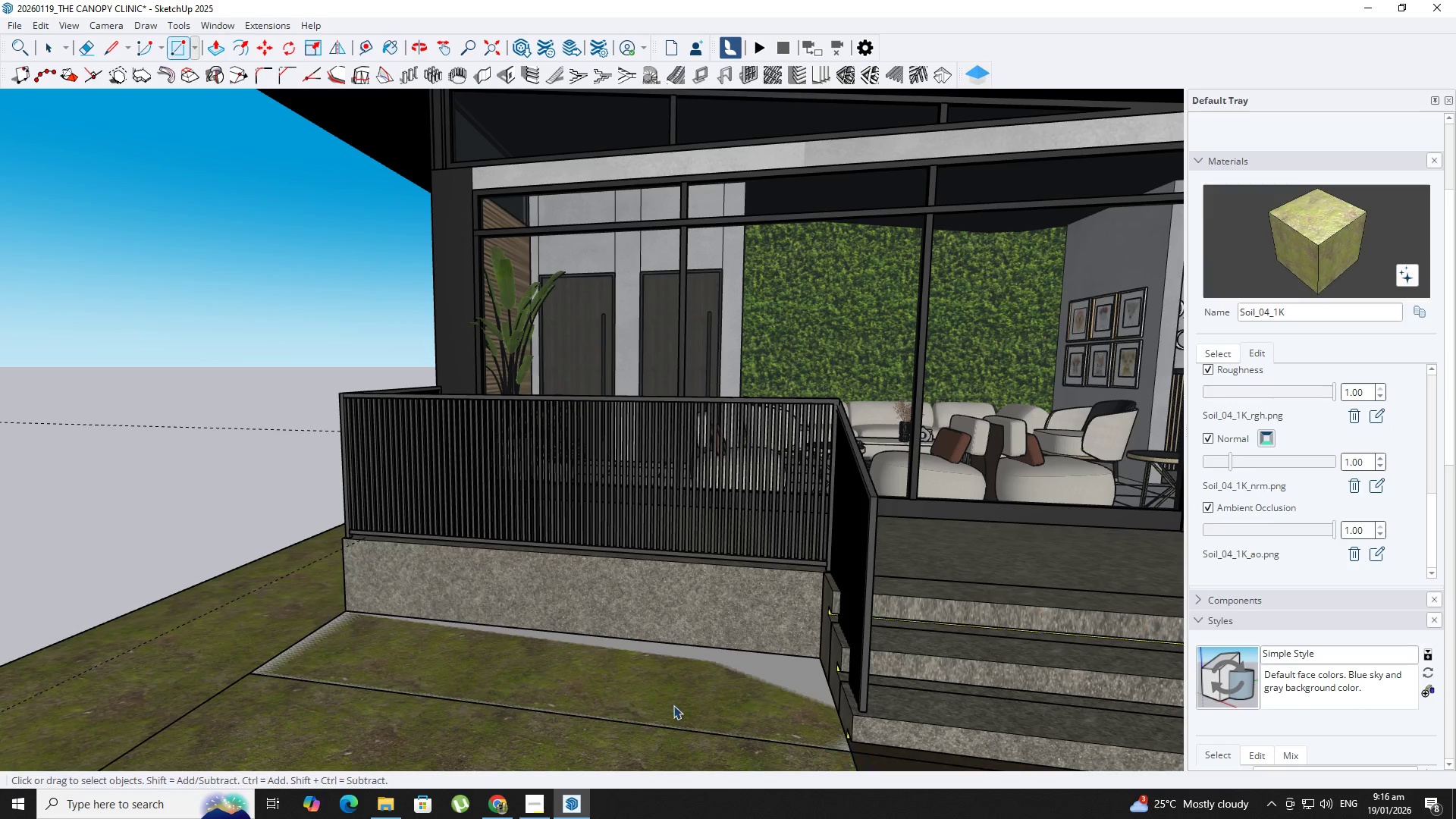 
double_click([673, 705])
 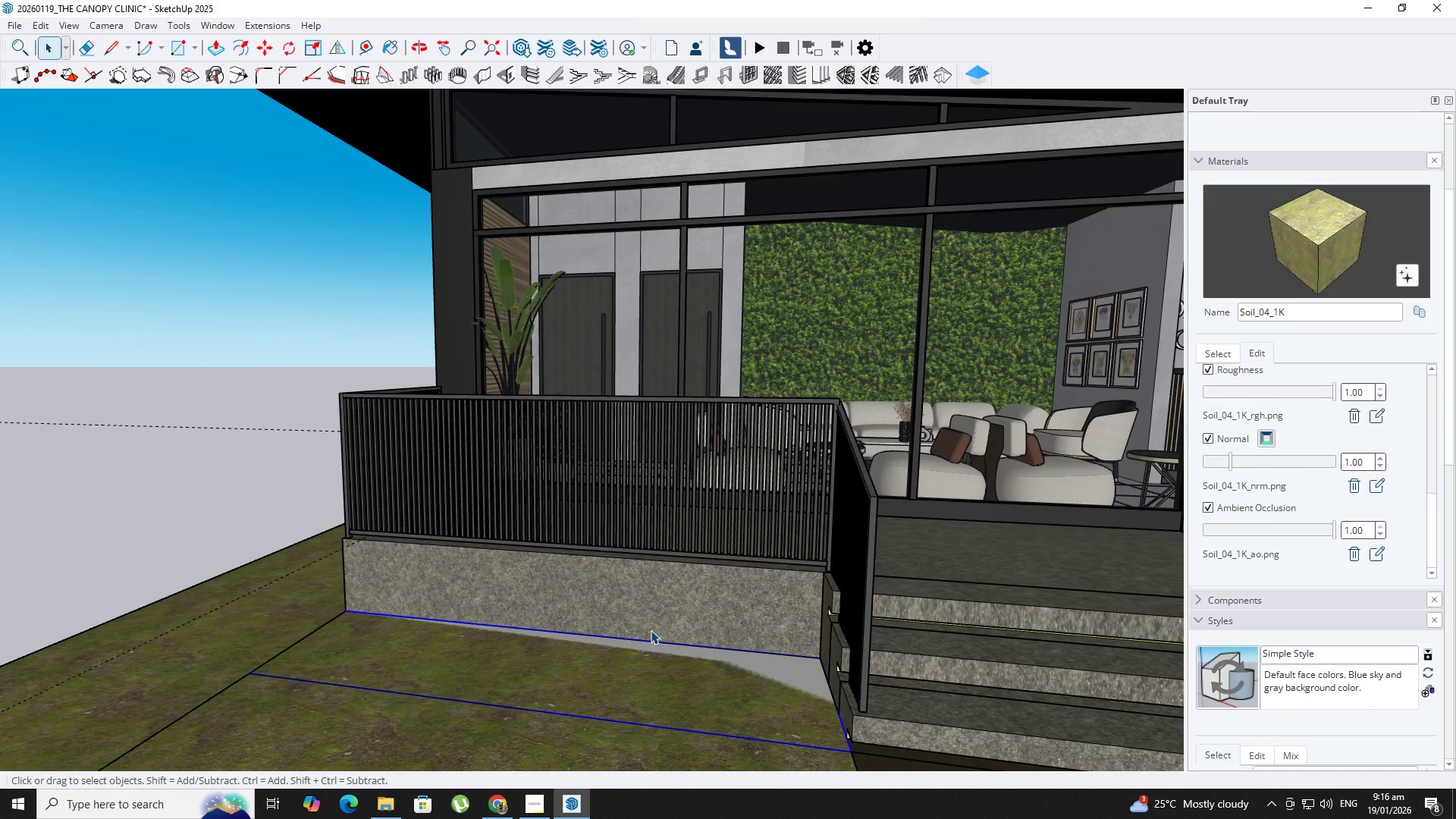 
wait(19.05)
 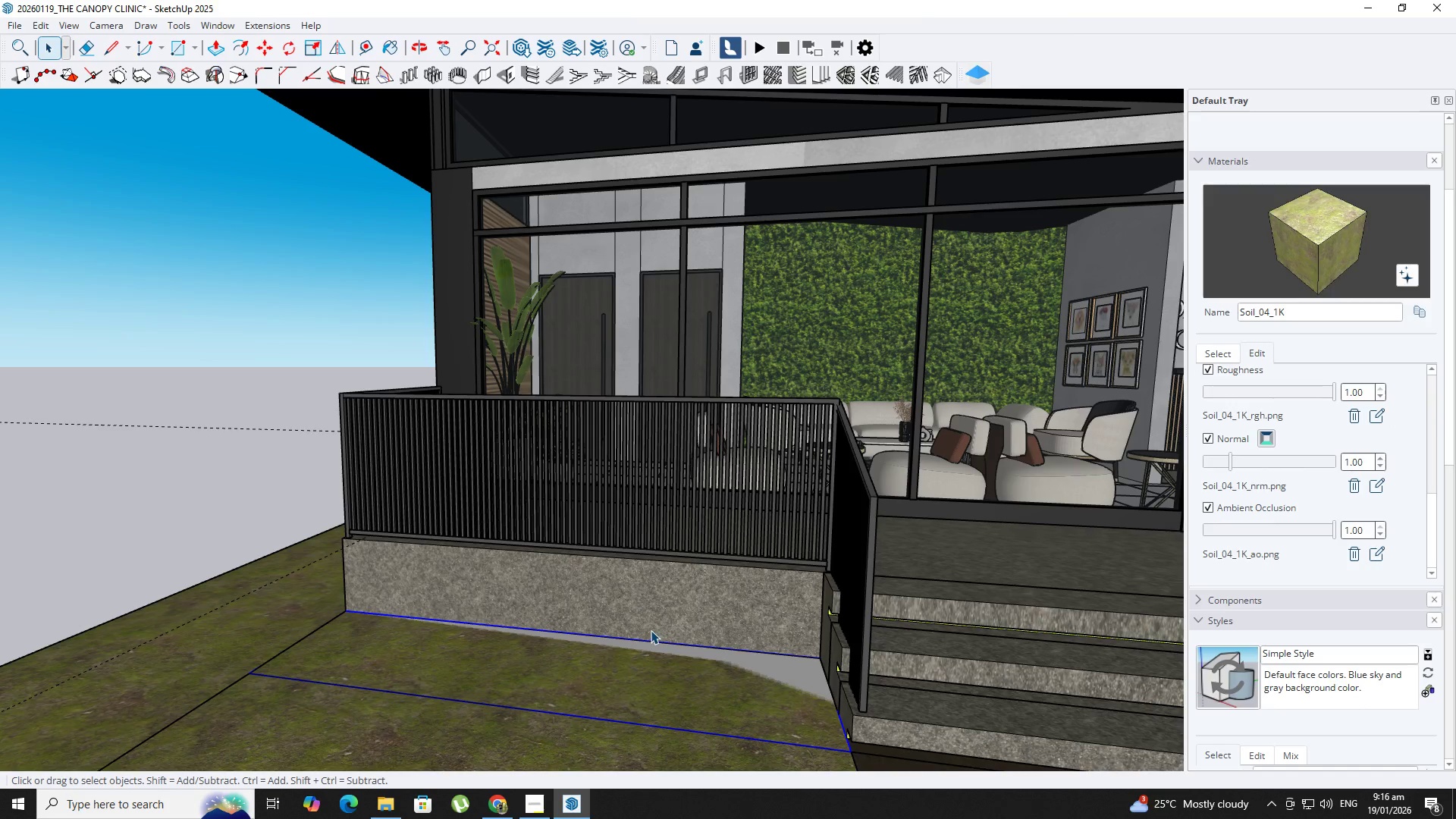 
double_click([369, 673])
 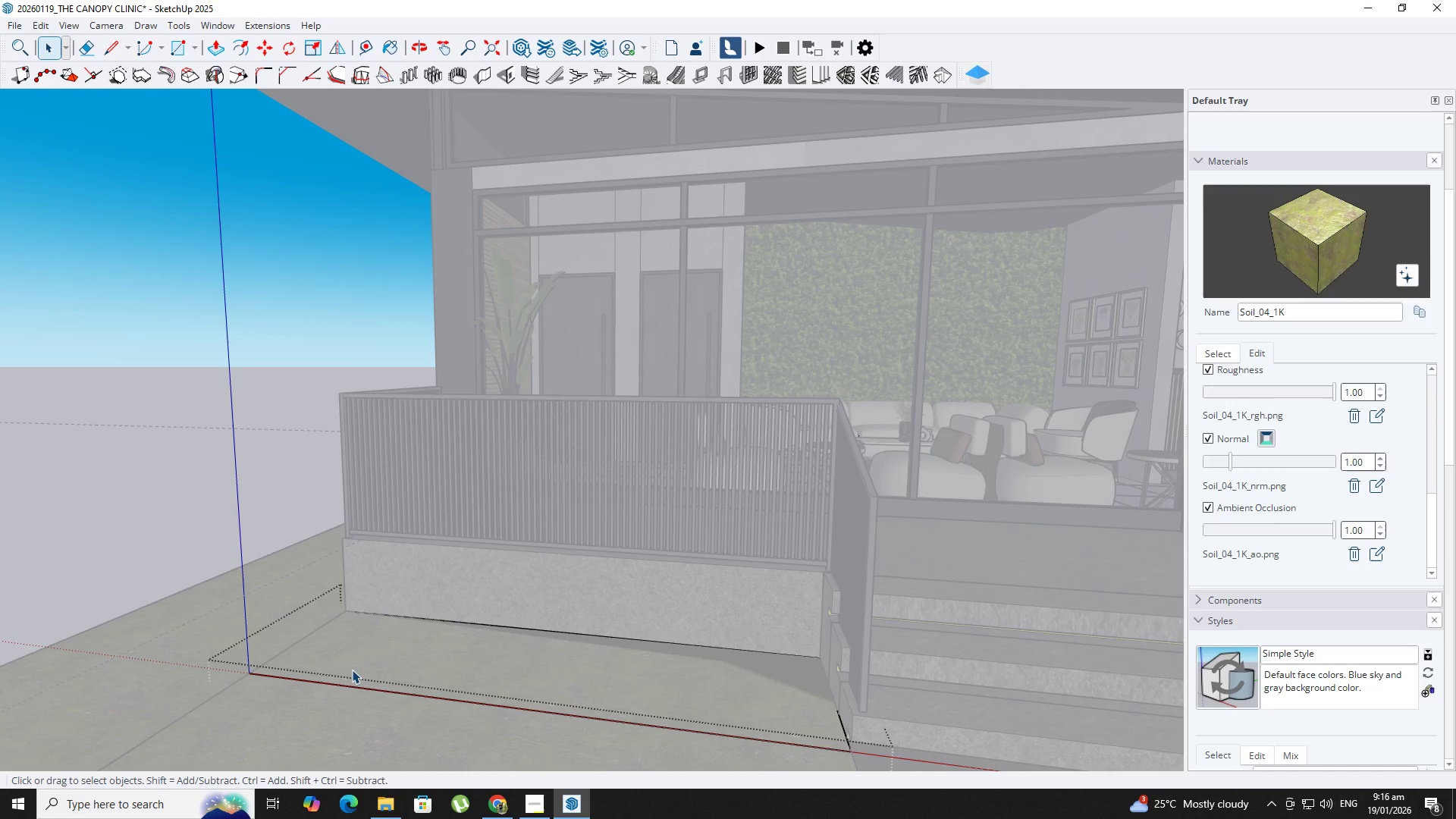 
key(P)
 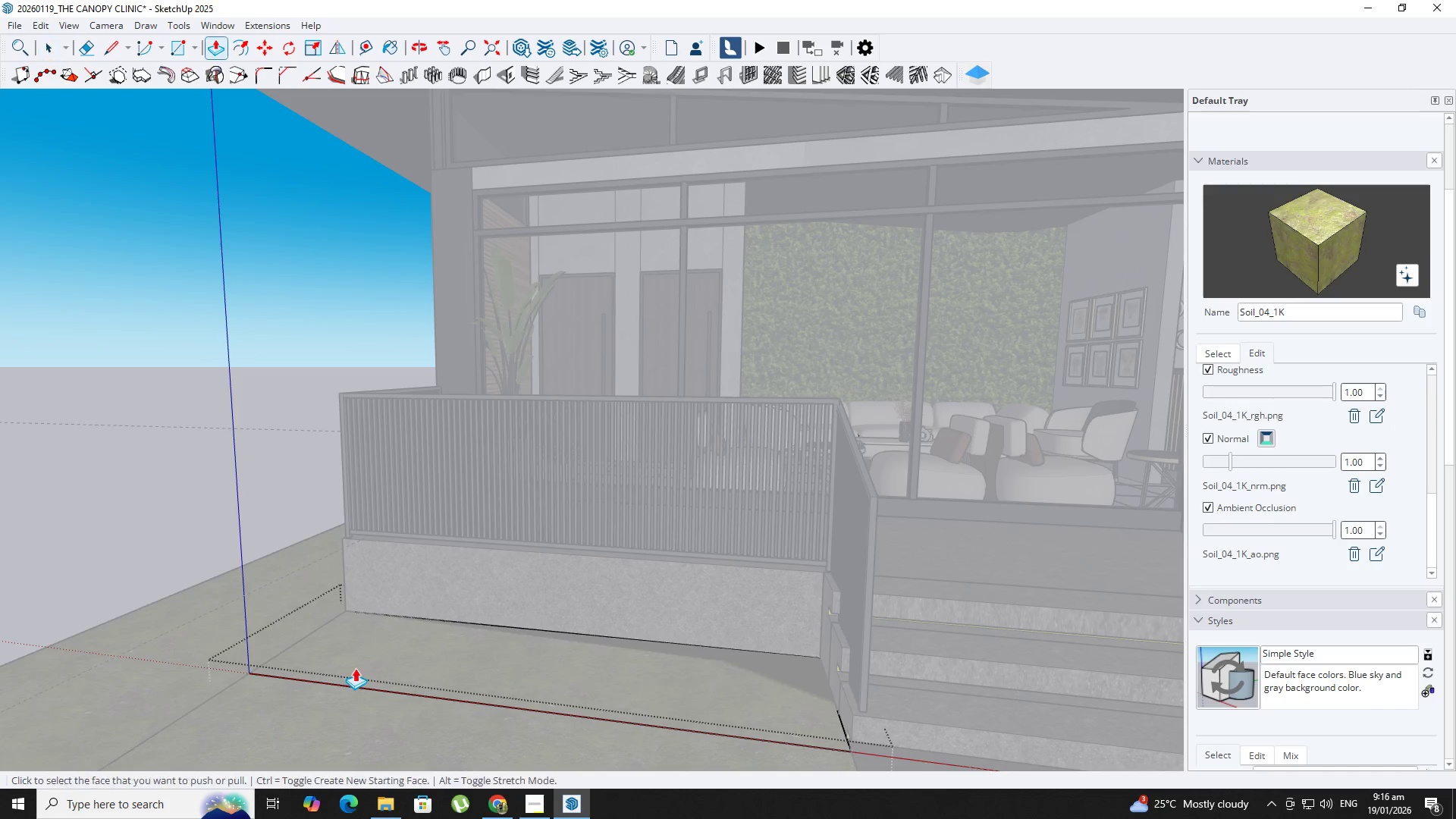 
left_click([355, 668])
 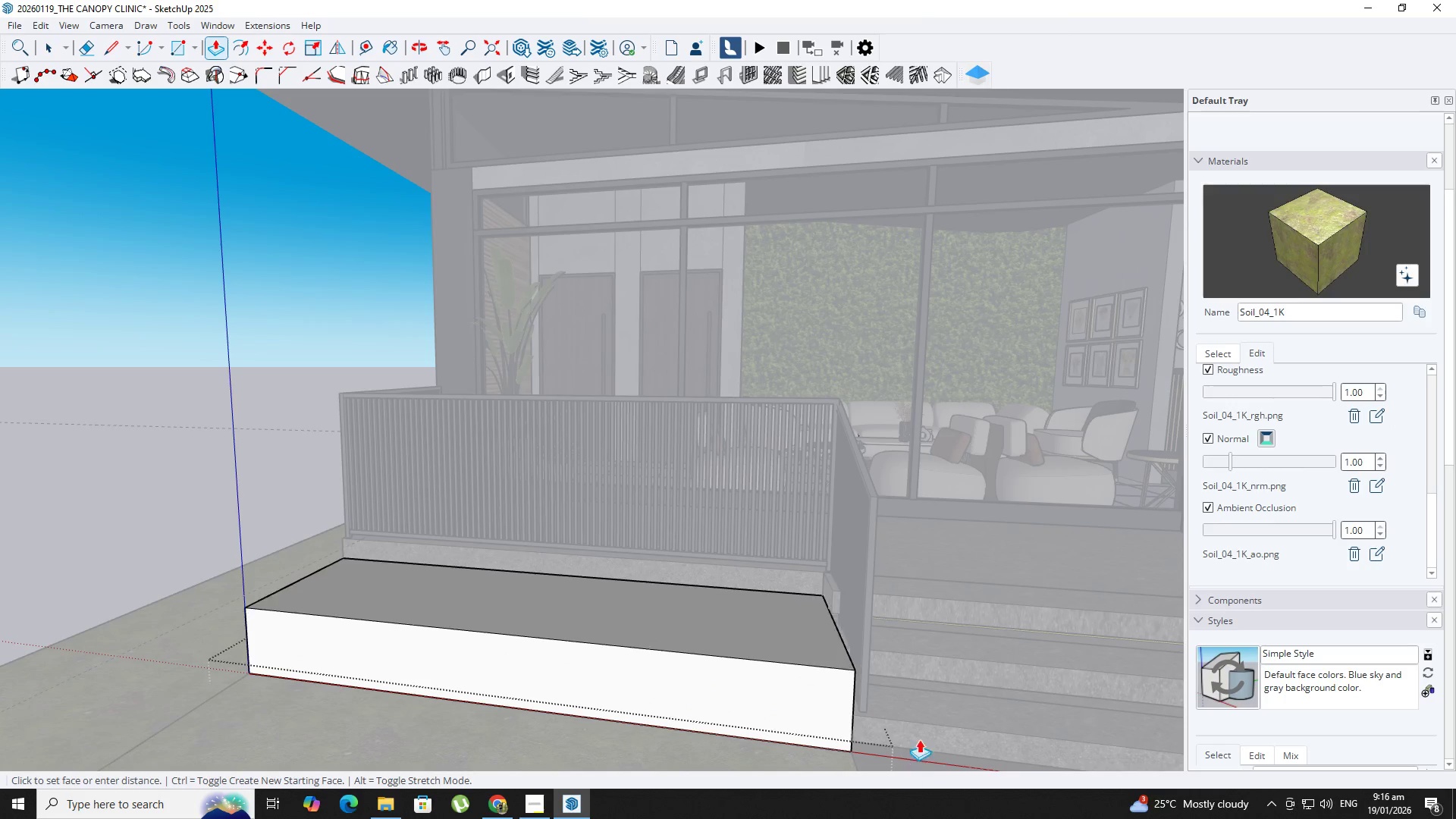 
left_click([884, 717])
 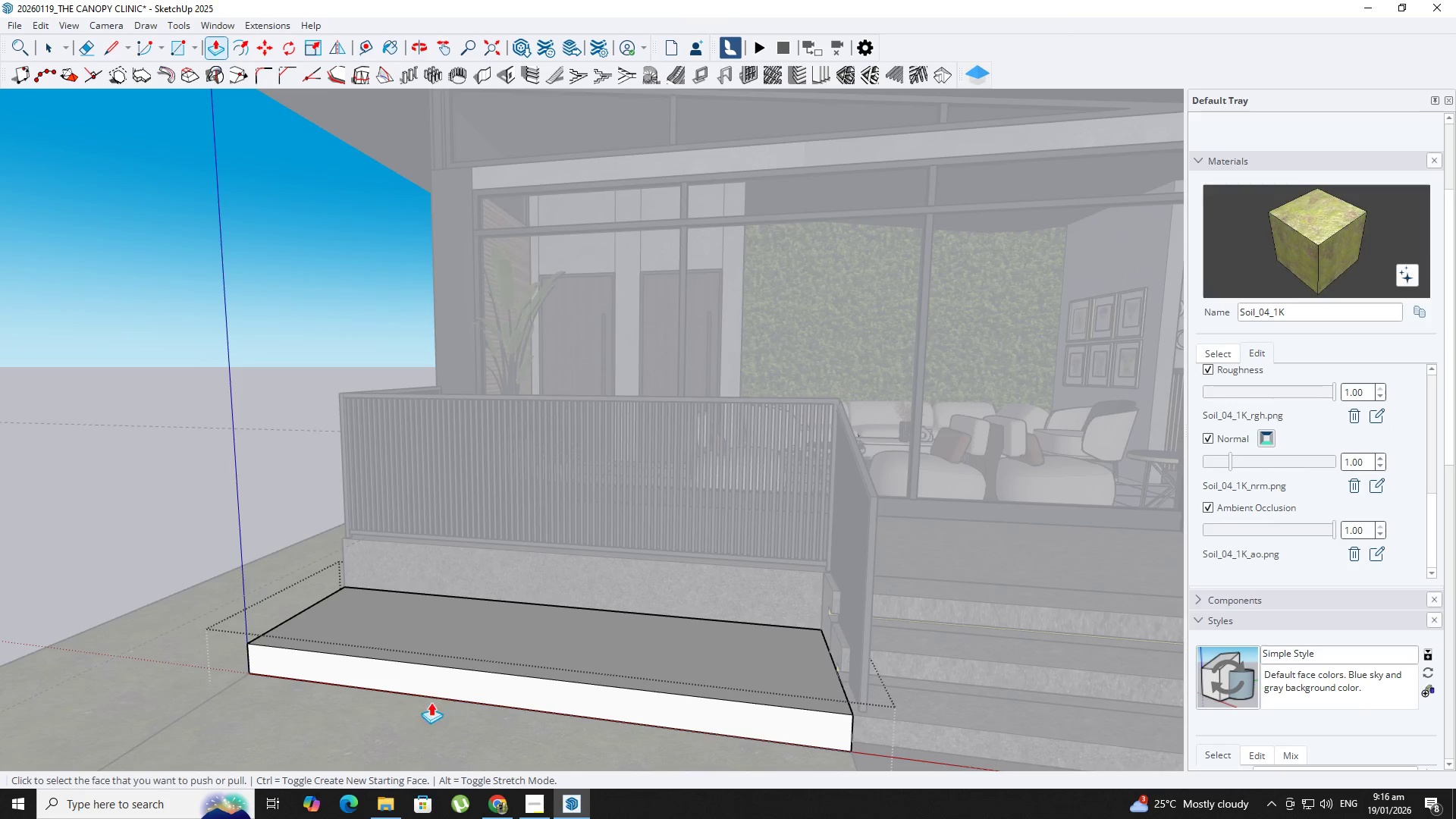 
key(Space)
 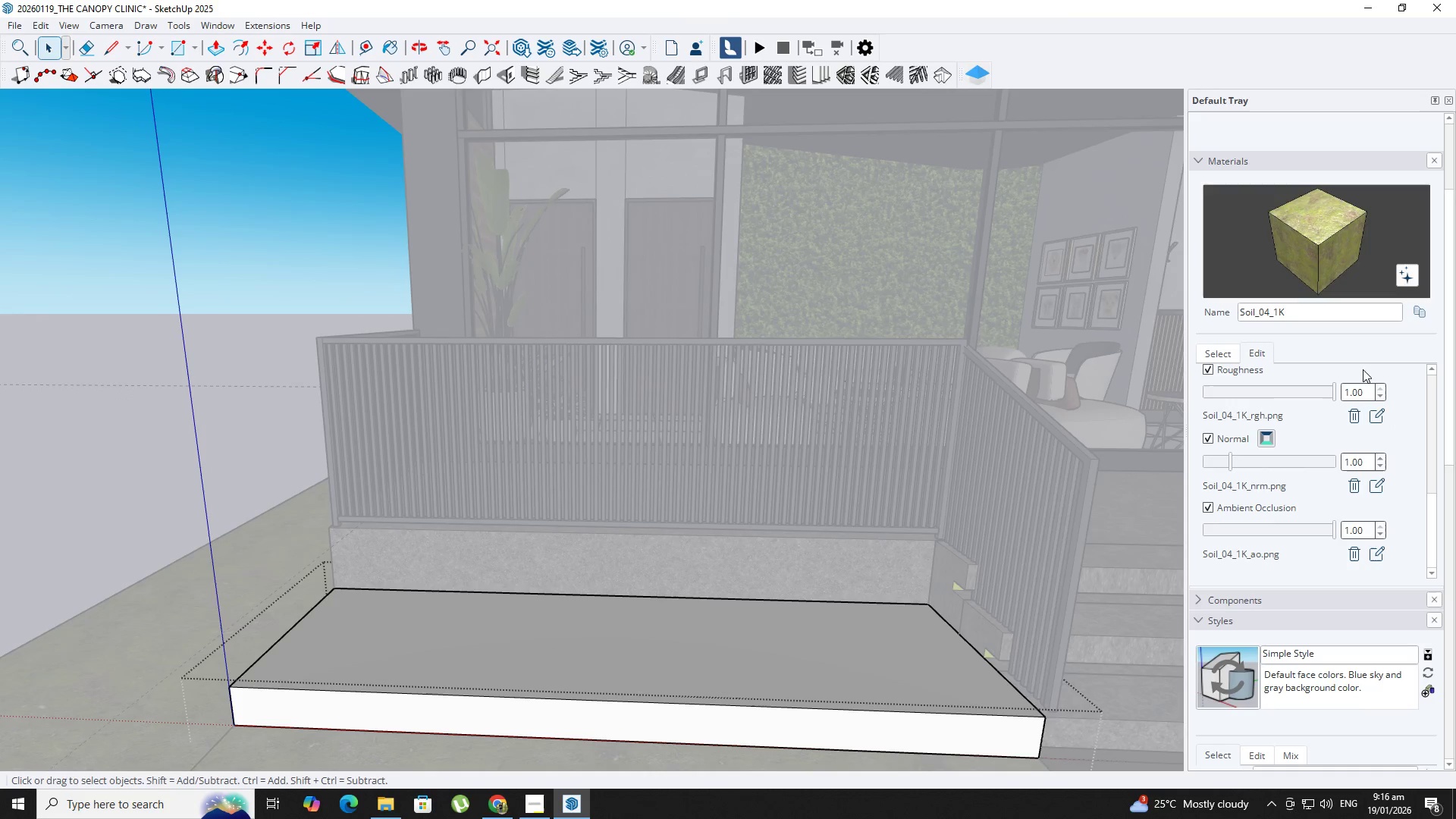 
scroll: coordinate [419, 669], scroll_direction: up, amount: 3.0
 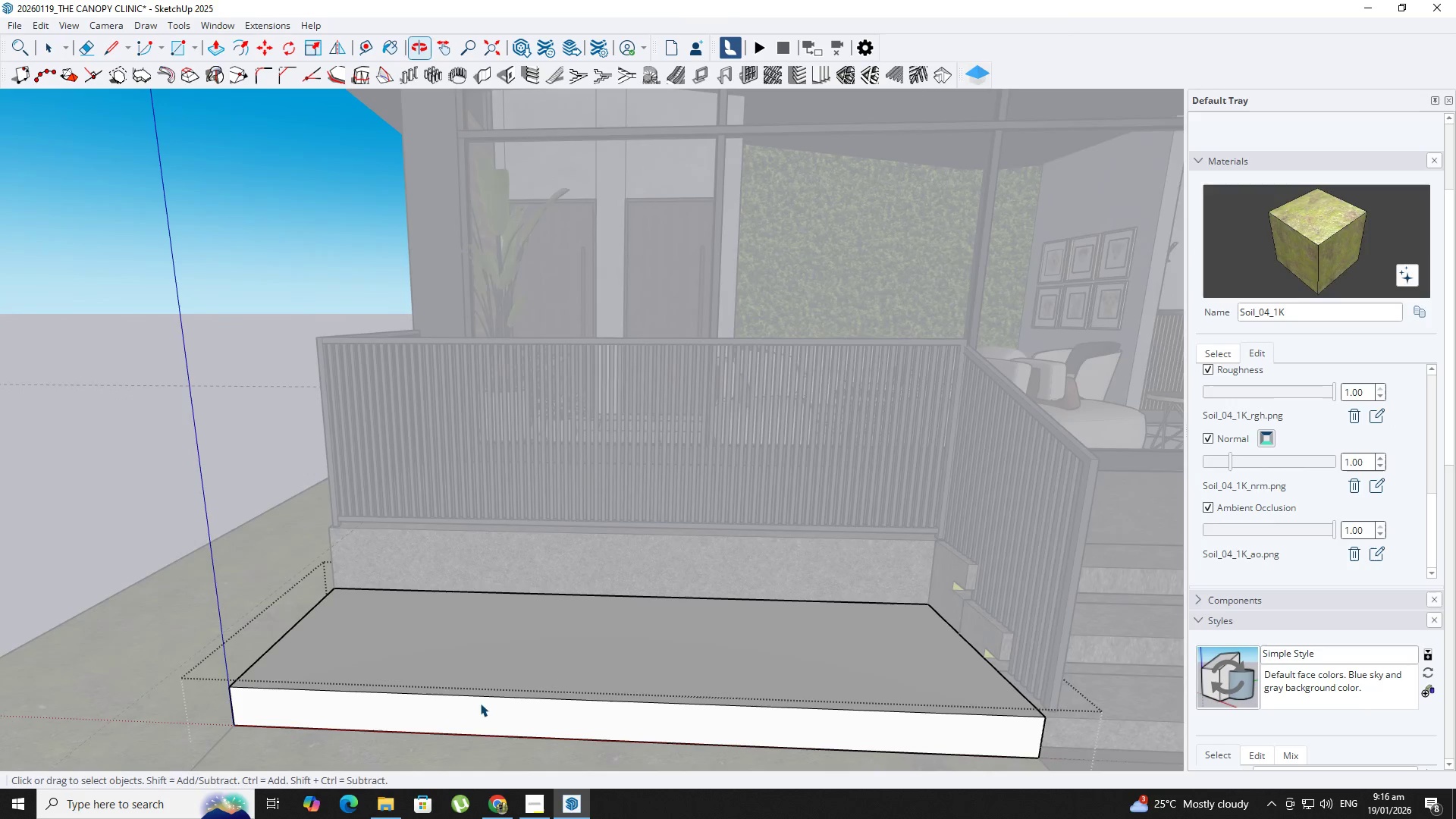 
scroll: coordinate [1280, 601], scroll_direction: none, amount: 0.0
 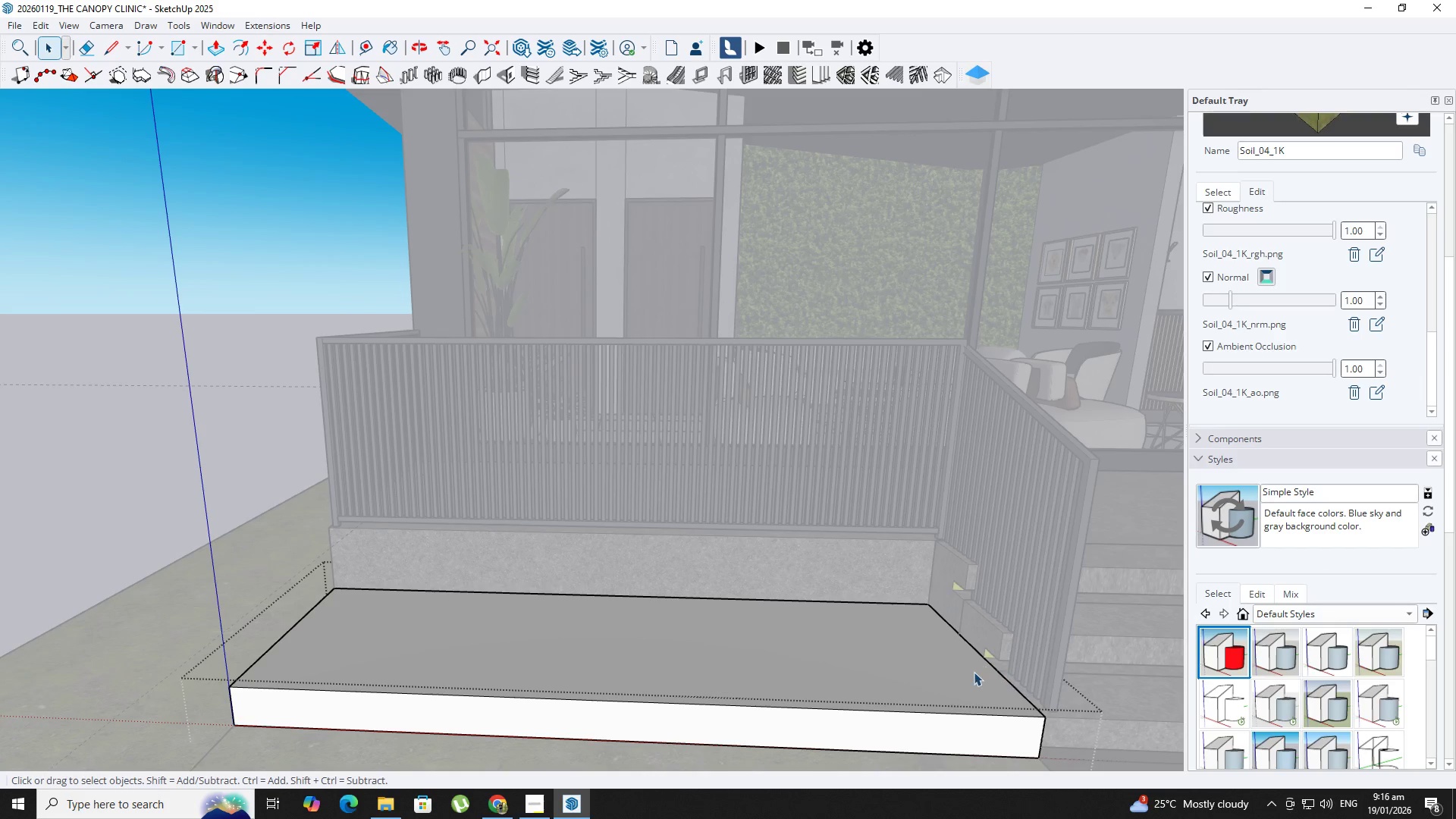 
key(Escape)
 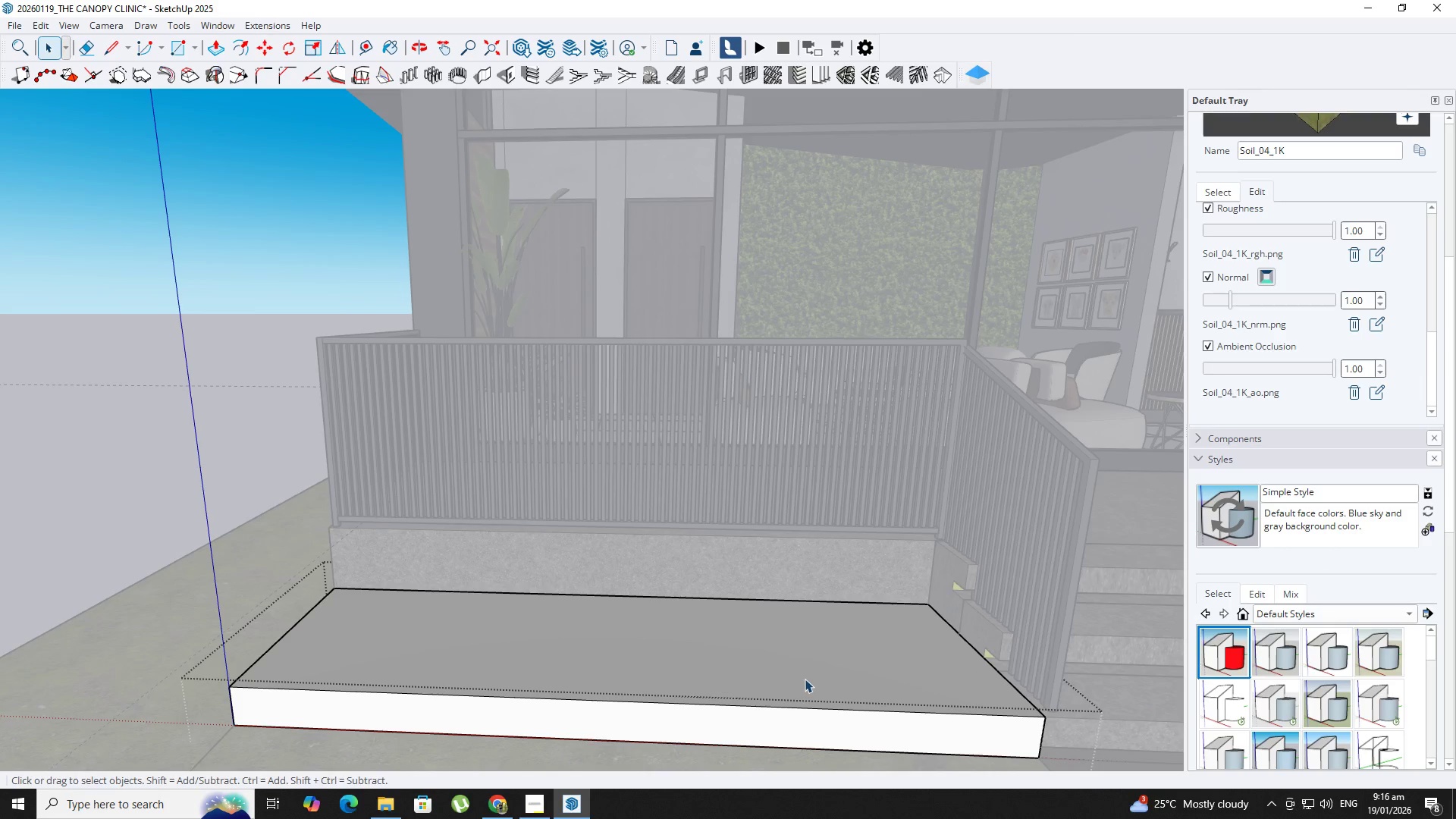 
key(Space)
 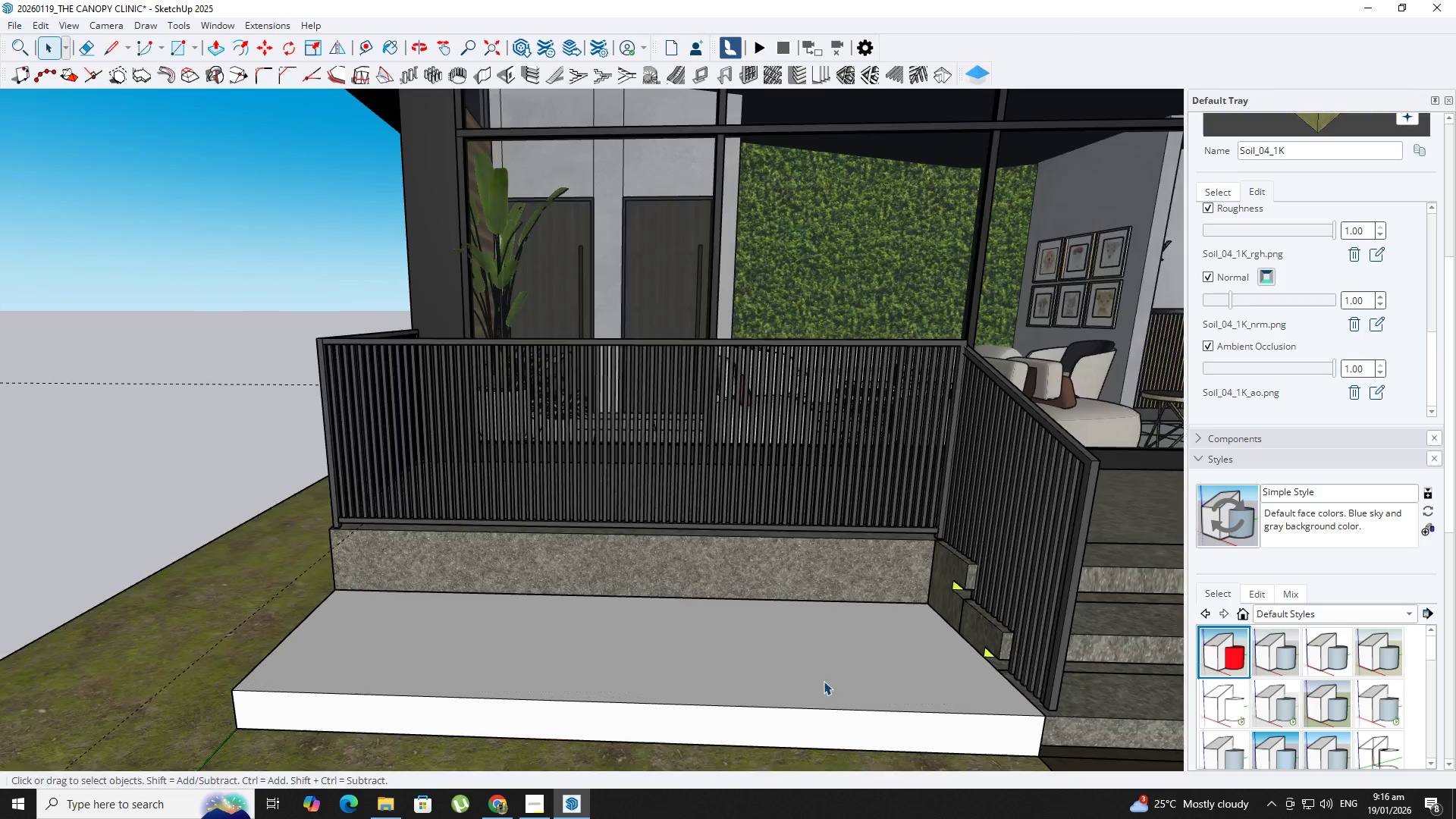 
key(Escape)
 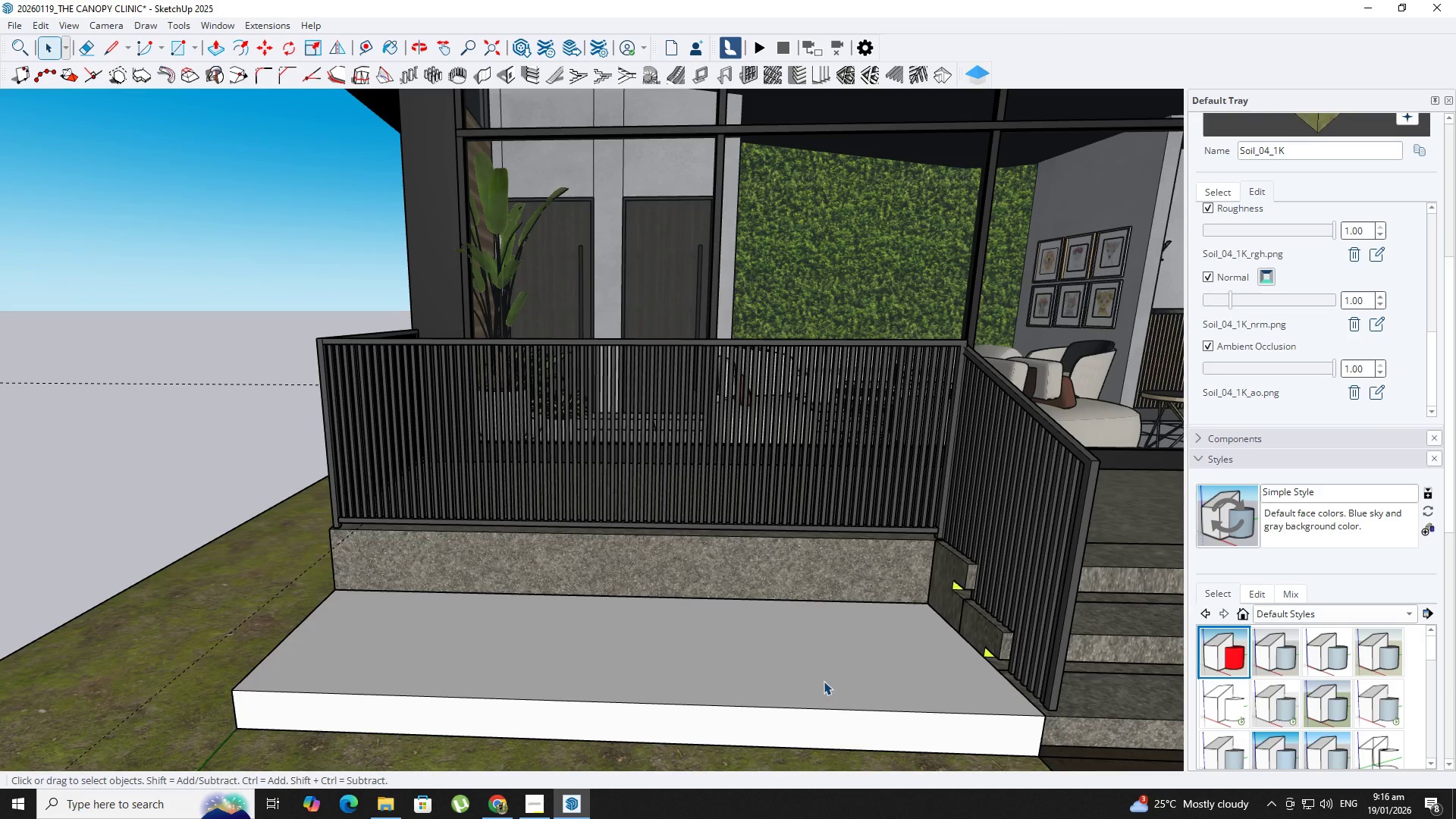 
left_click([823, 681])
 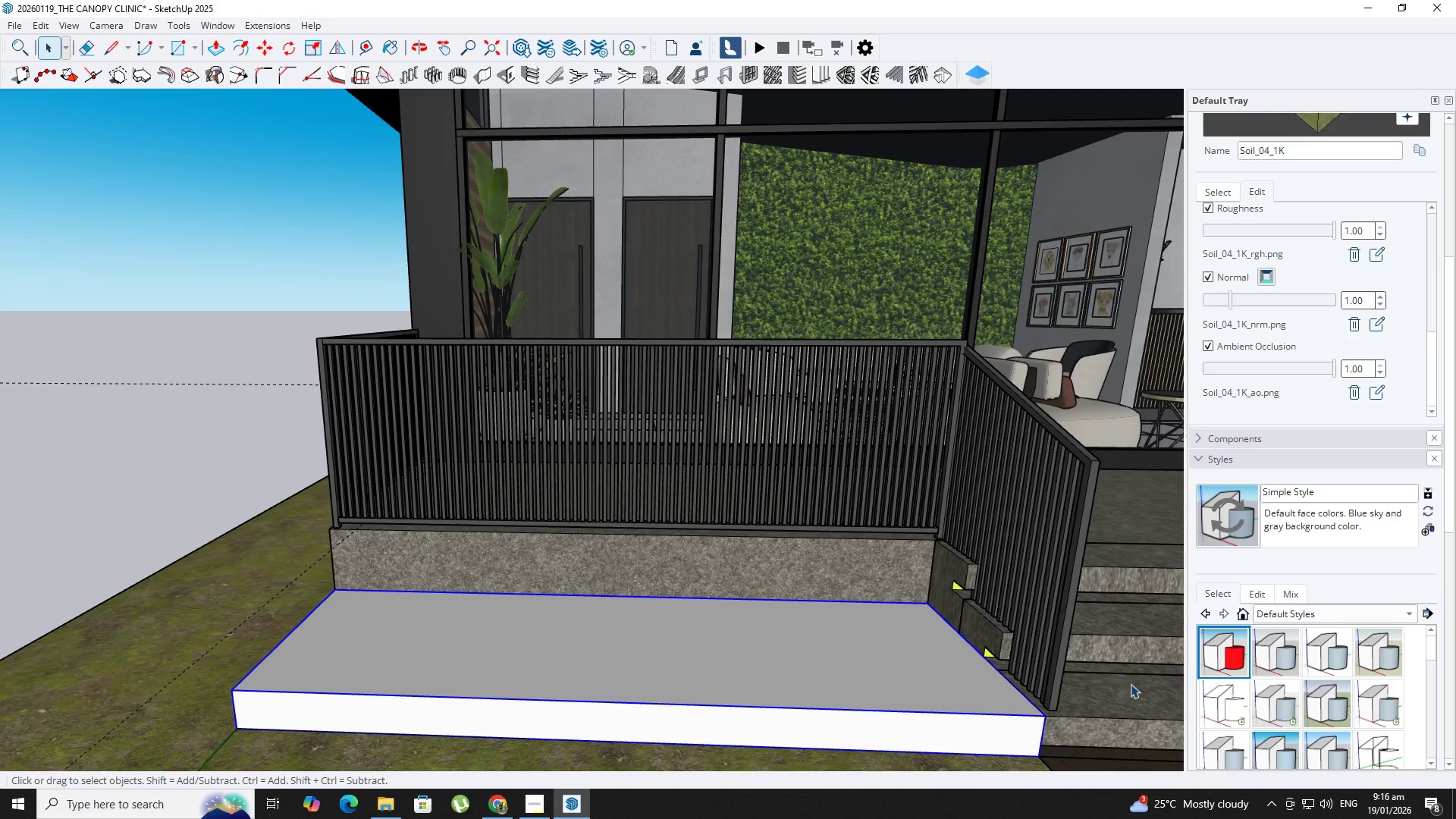 
scroll: coordinate [1275, 674], scroll_direction: down, amount: 12.0
 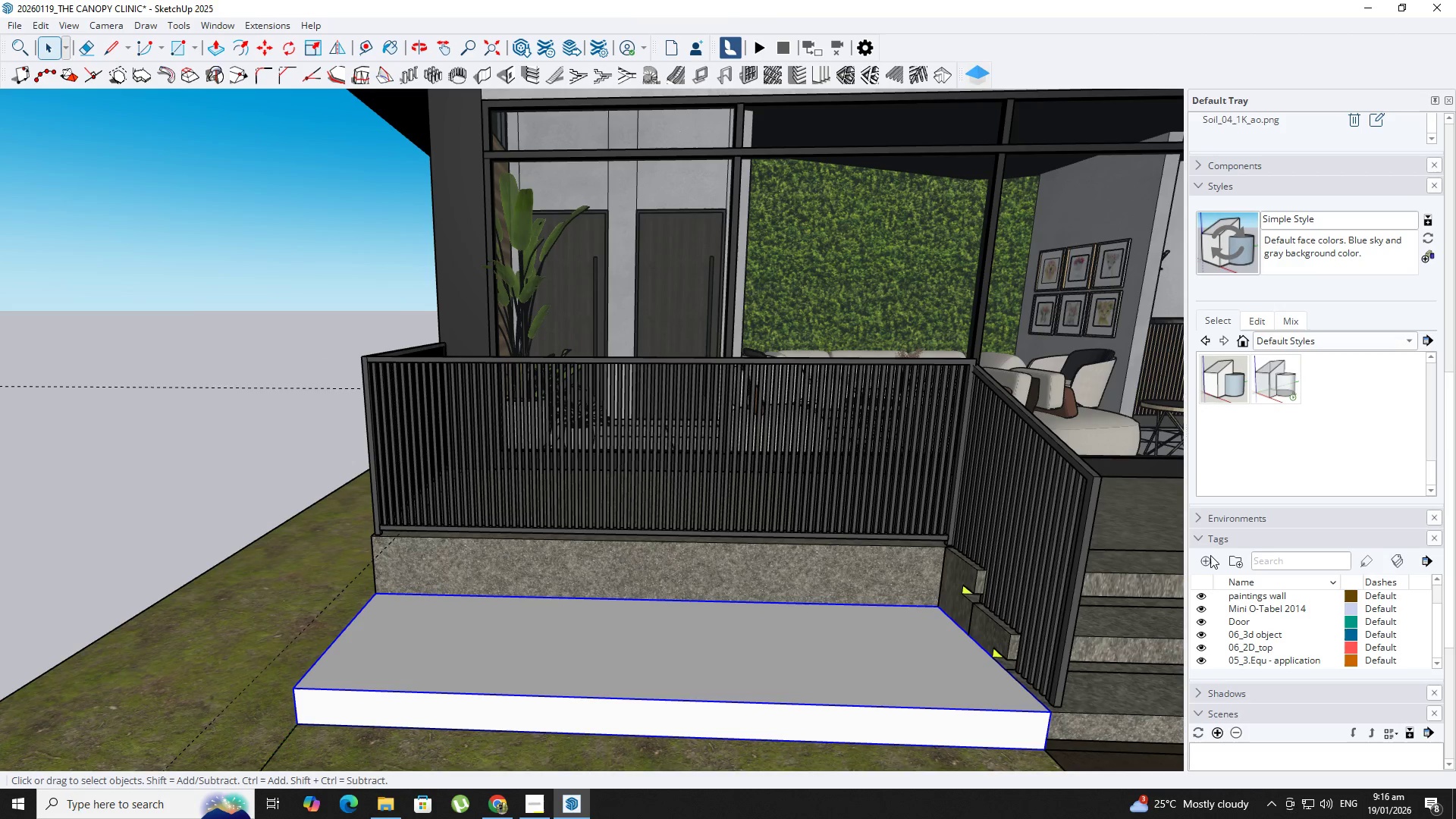 
left_click([1207, 558])
 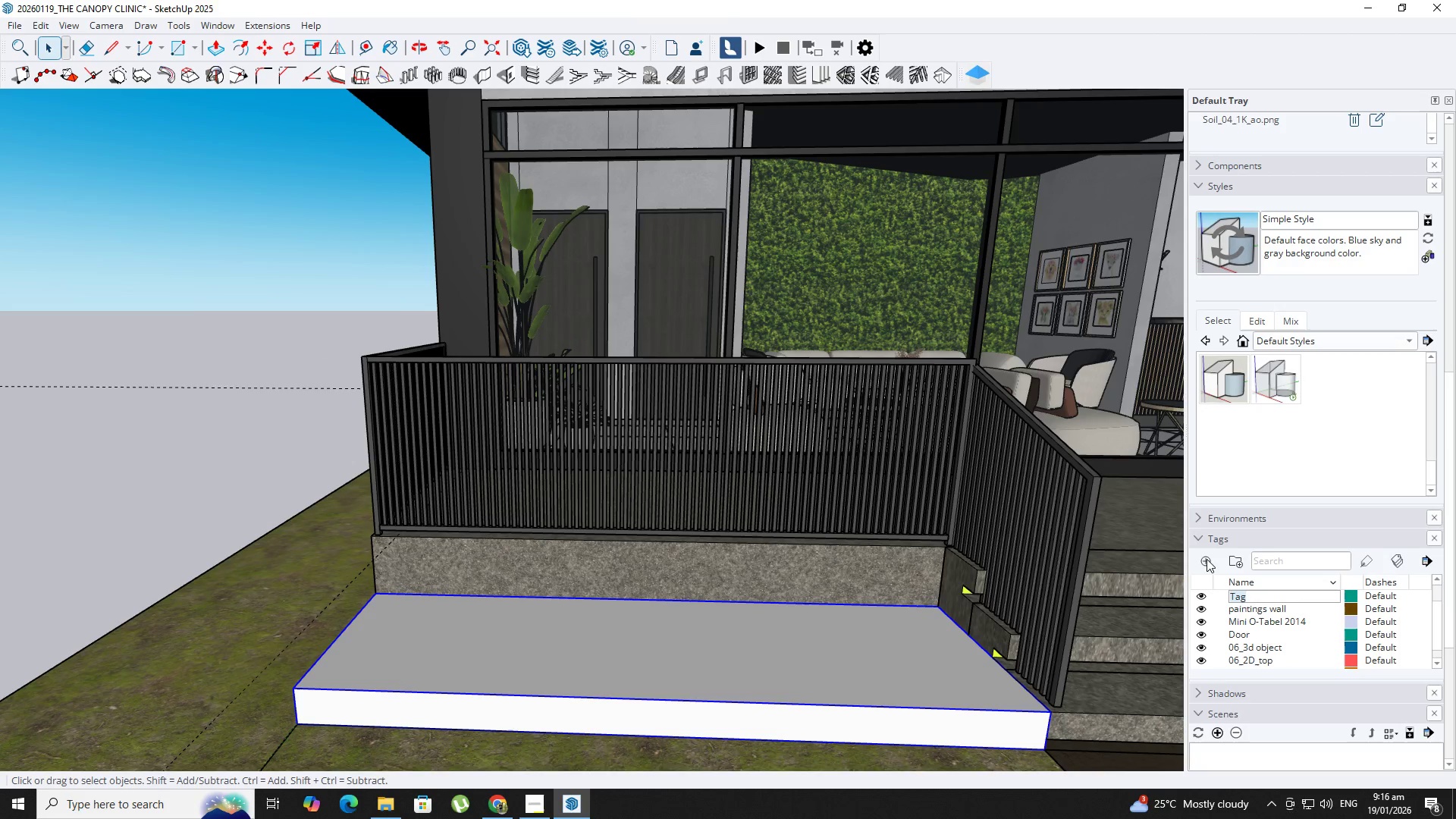 
type(plant nb)
key(Backspace)
key(Backspace)
type(box)
 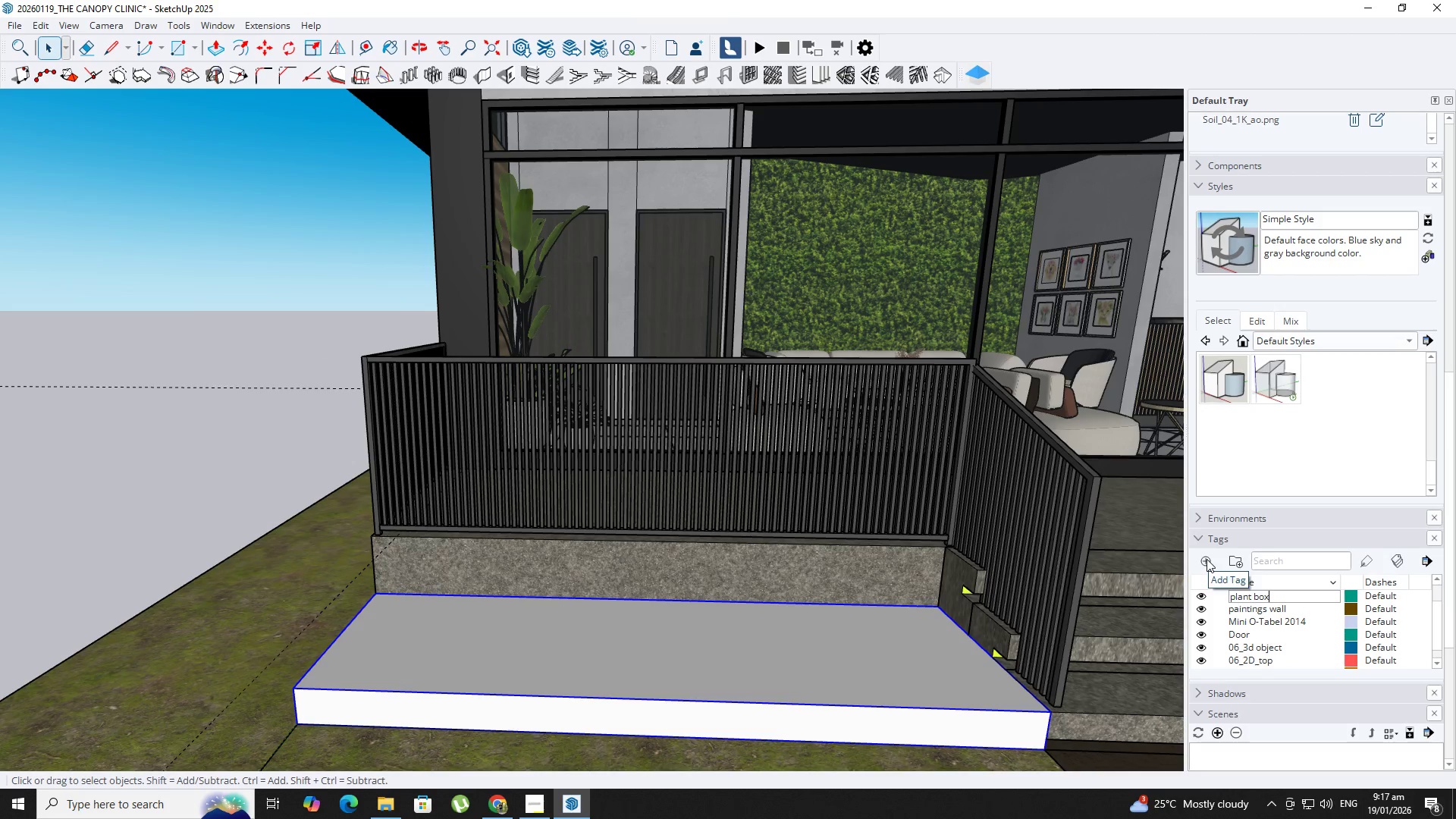 
key(Enter)
 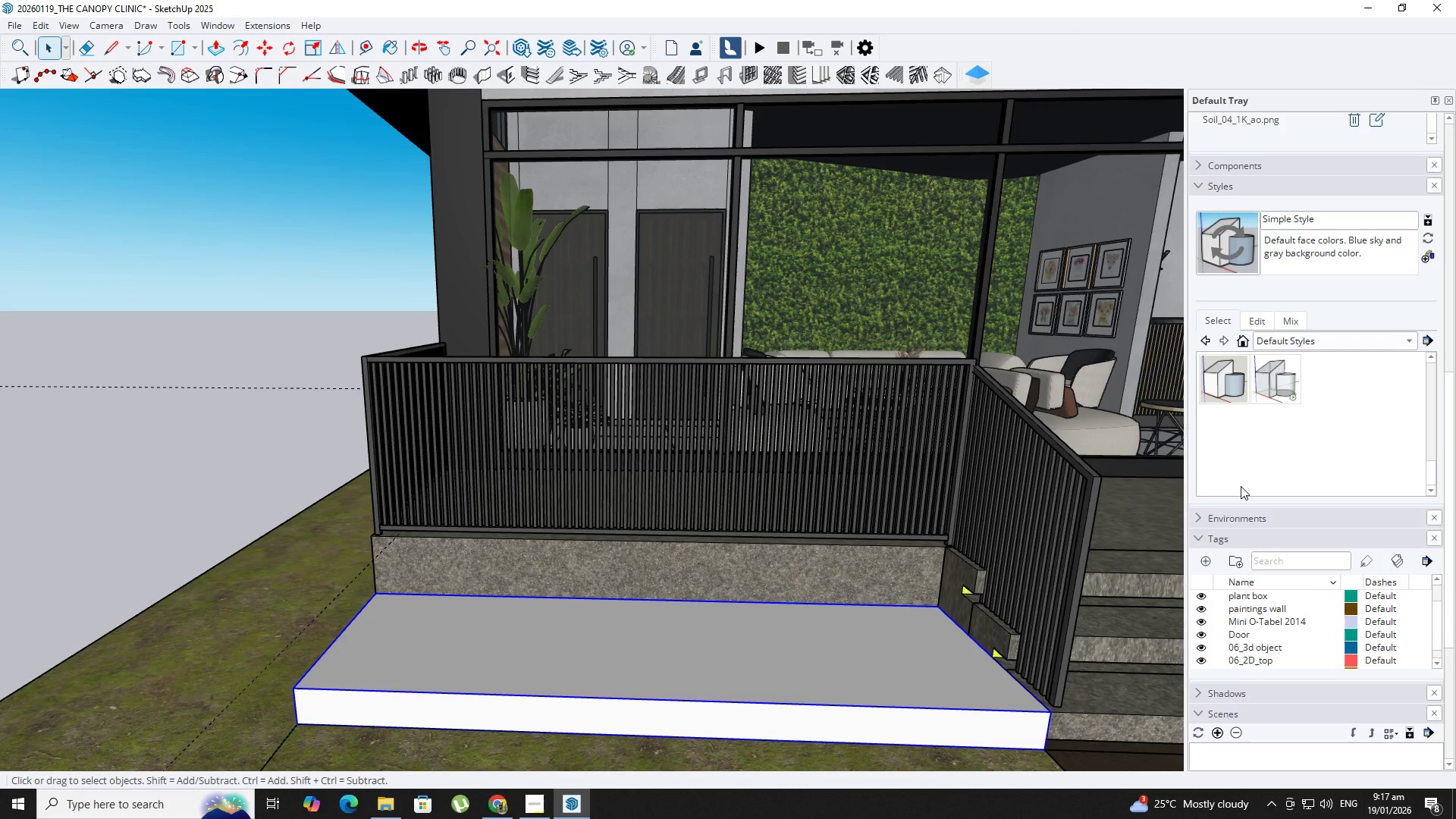 
scroll: coordinate [1351, 274], scroll_direction: up, amount: 20.0
 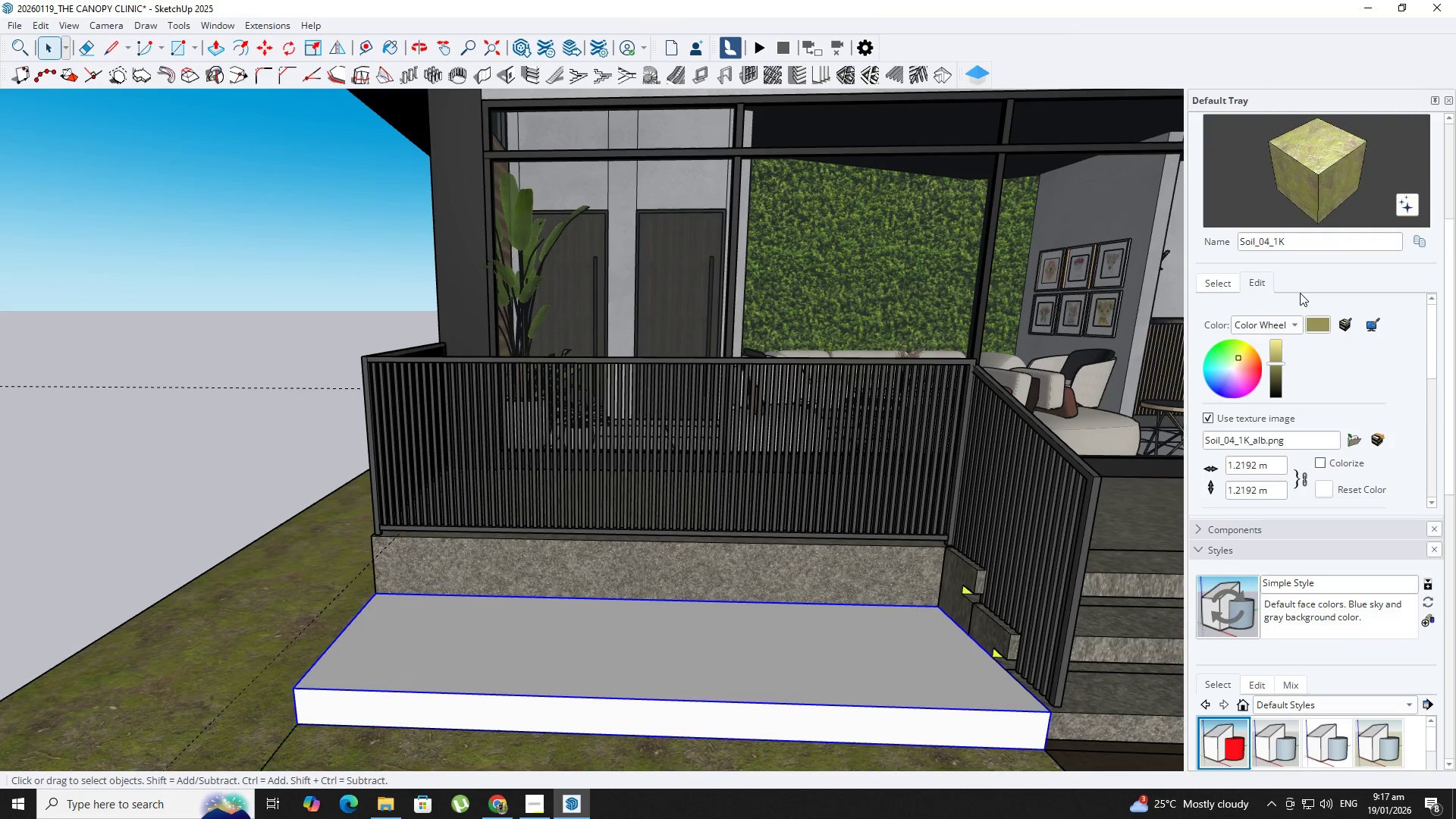 
left_click([1230, 284])
 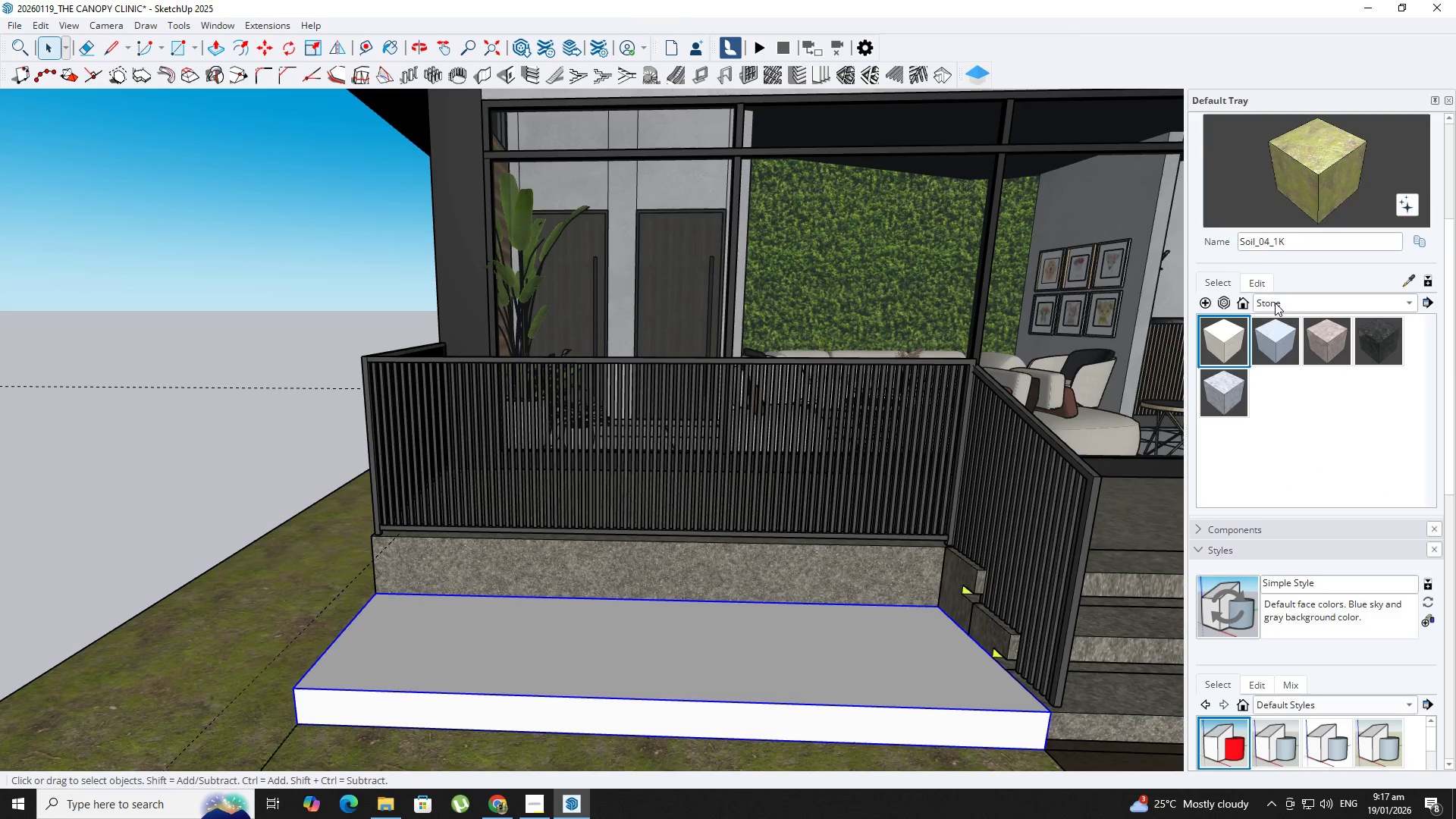 
left_click([1275, 303])
 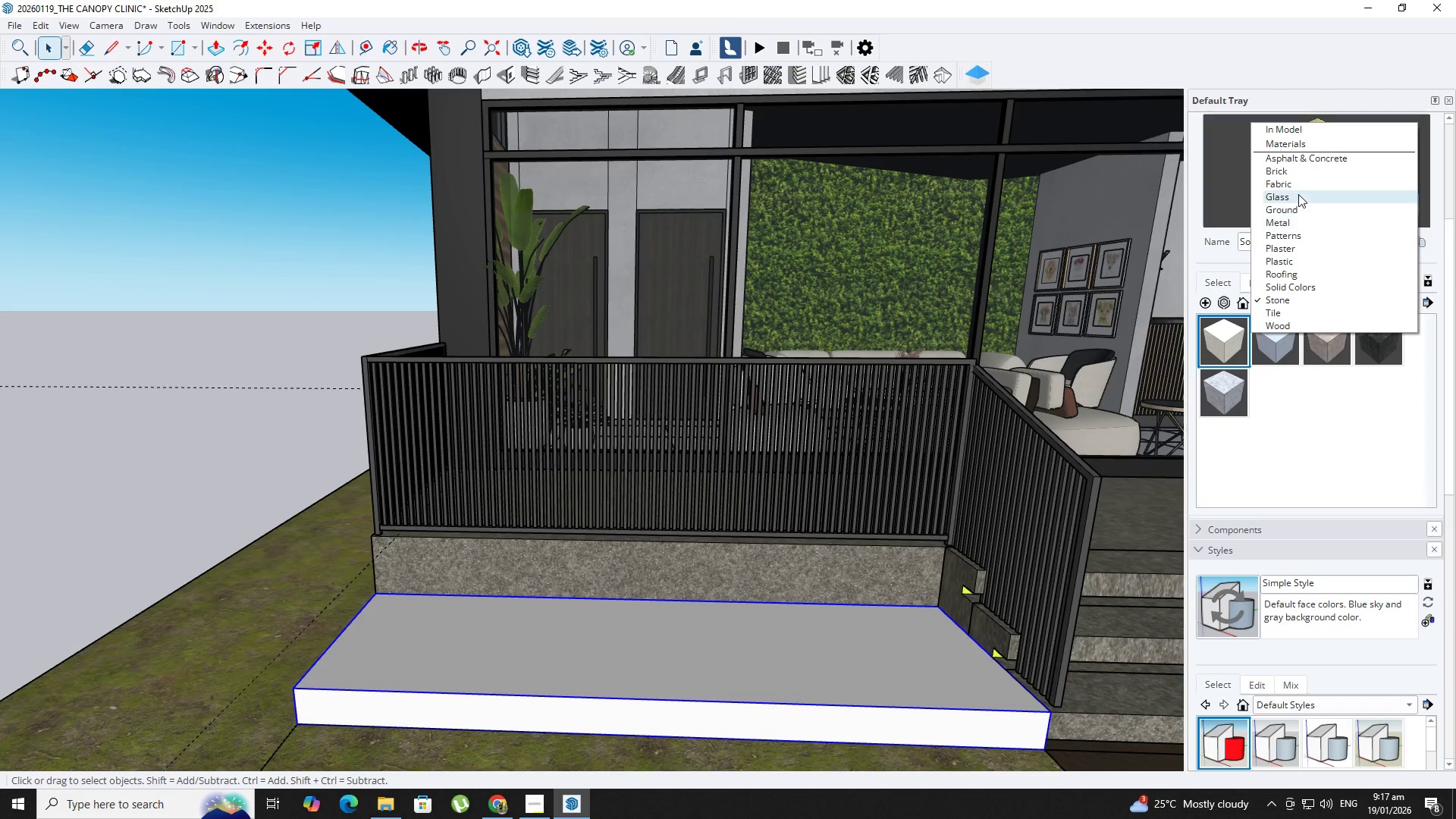 
left_click([1296, 165])
 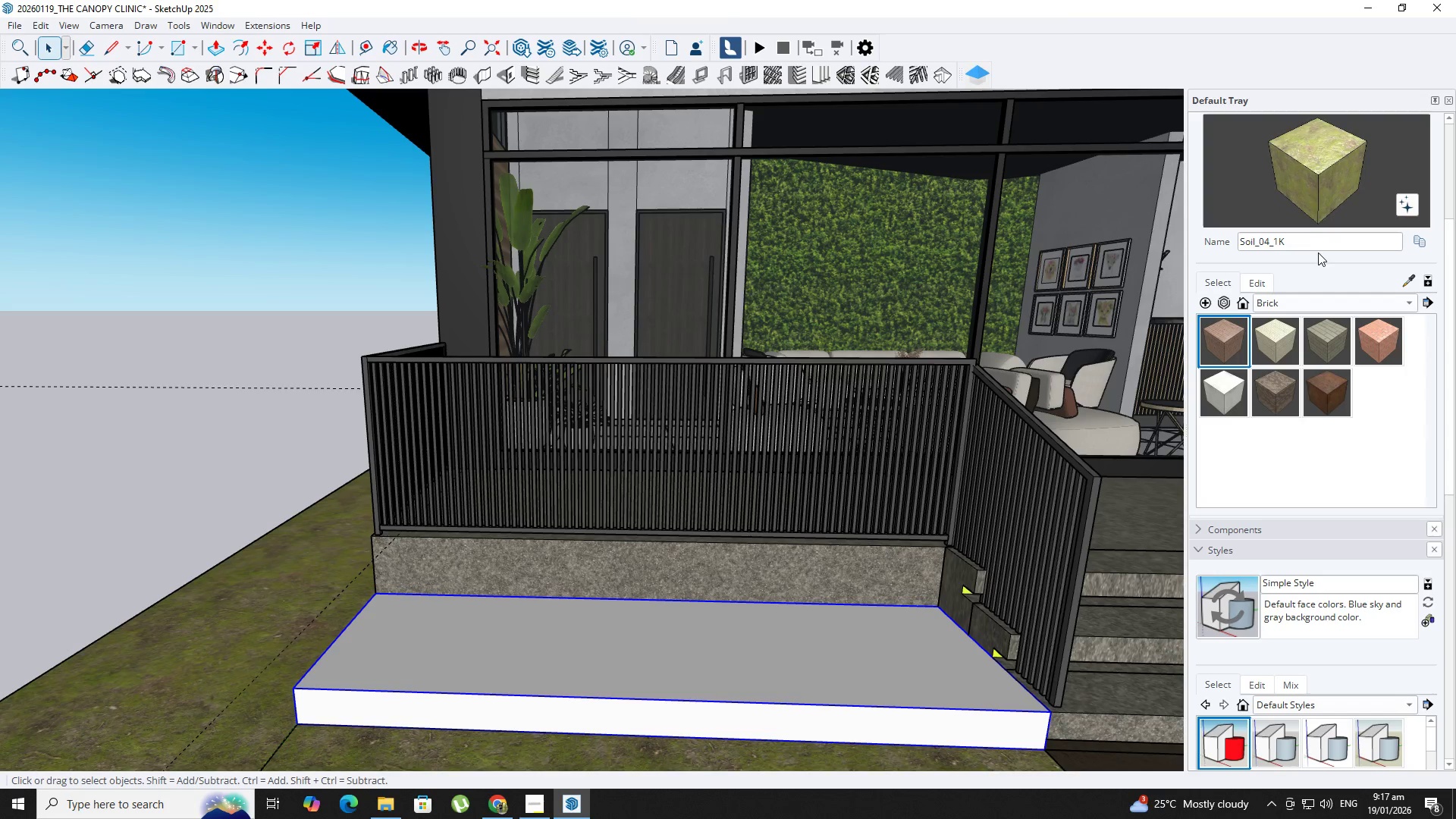 
double_click([1316, 240])
 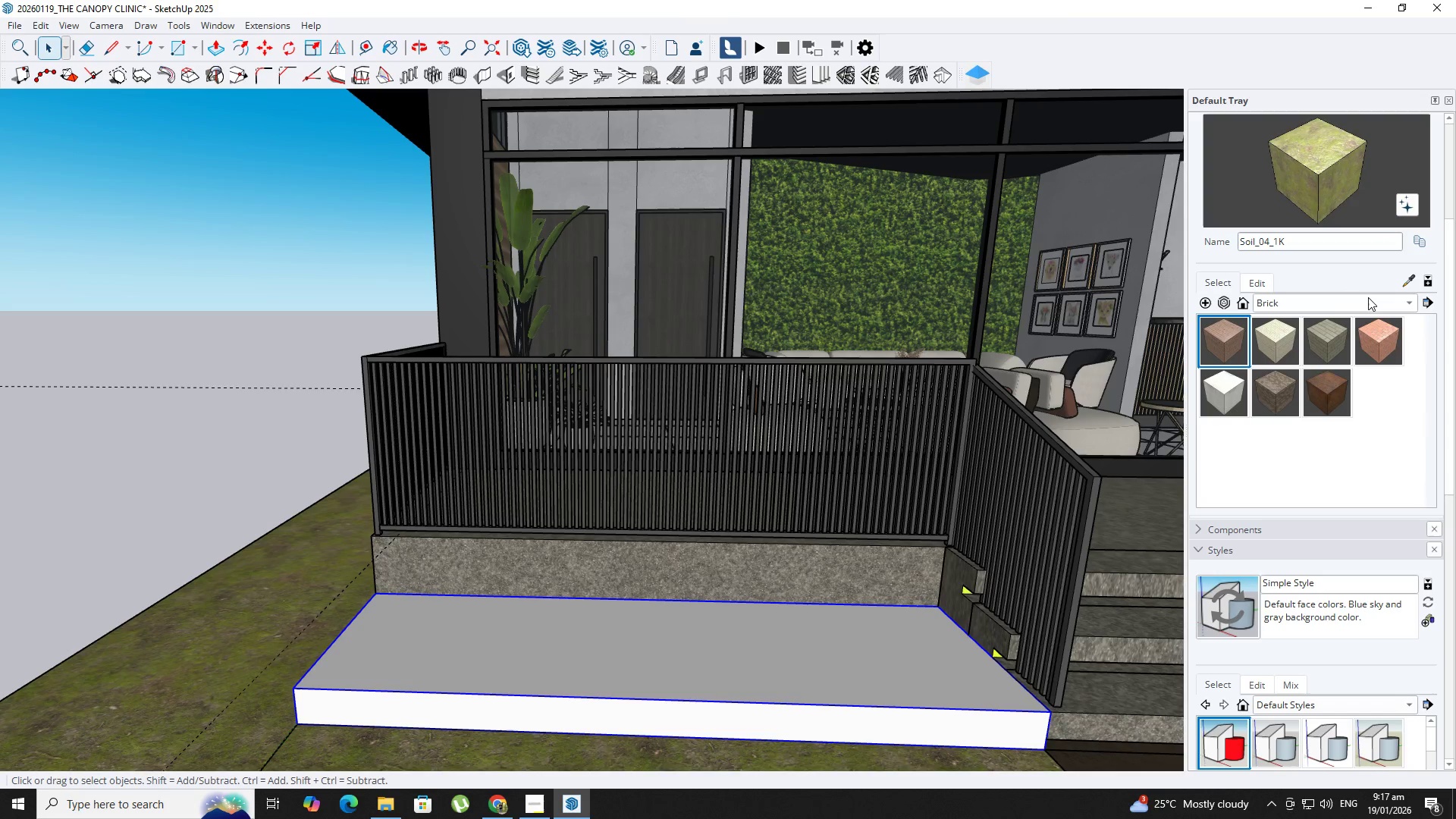 
left_click([1368, 297])
 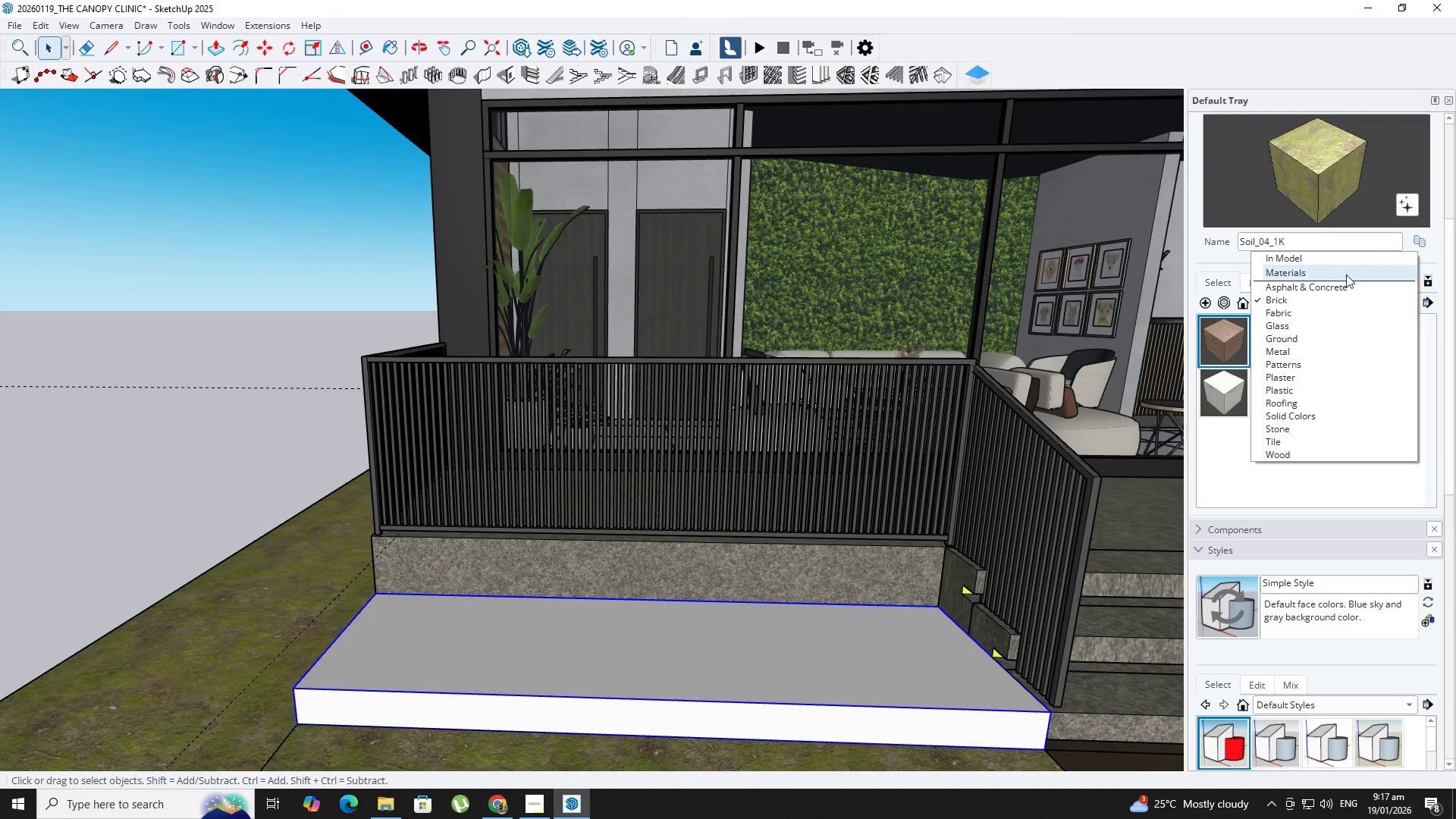 
left_click([1348, 282])
 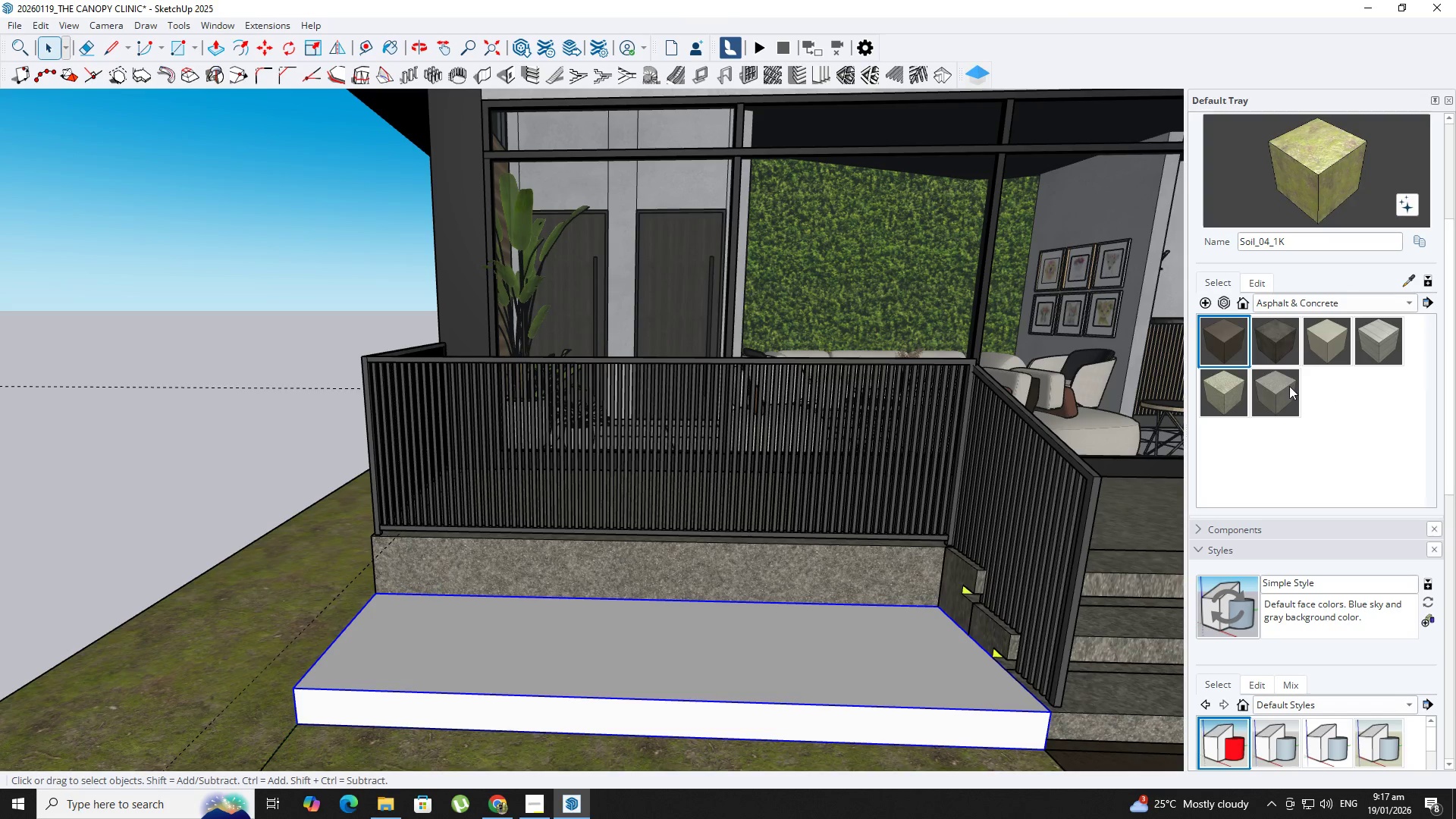 
left_click([1288, 385])
 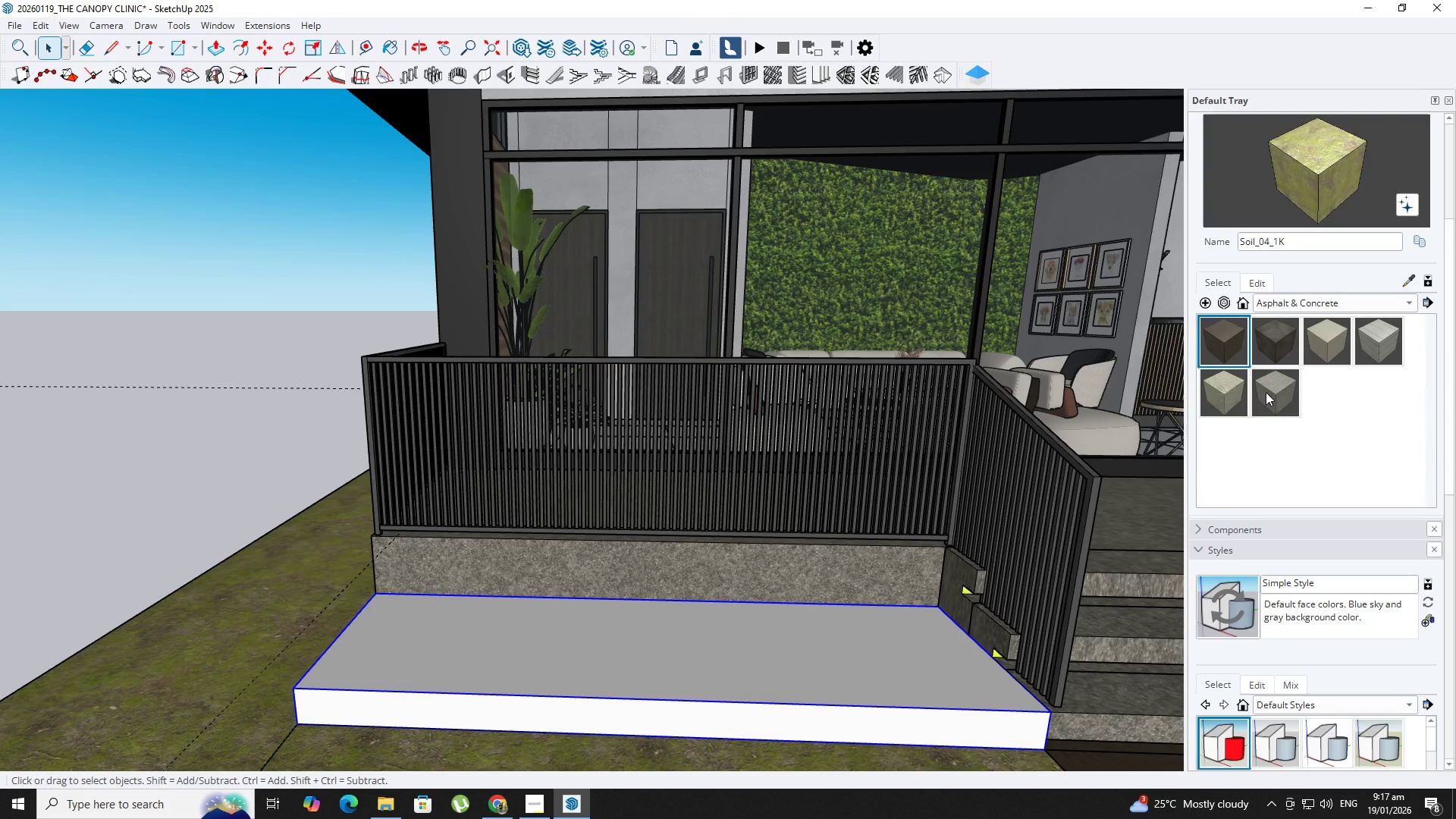 
left_click([1266, 392])
 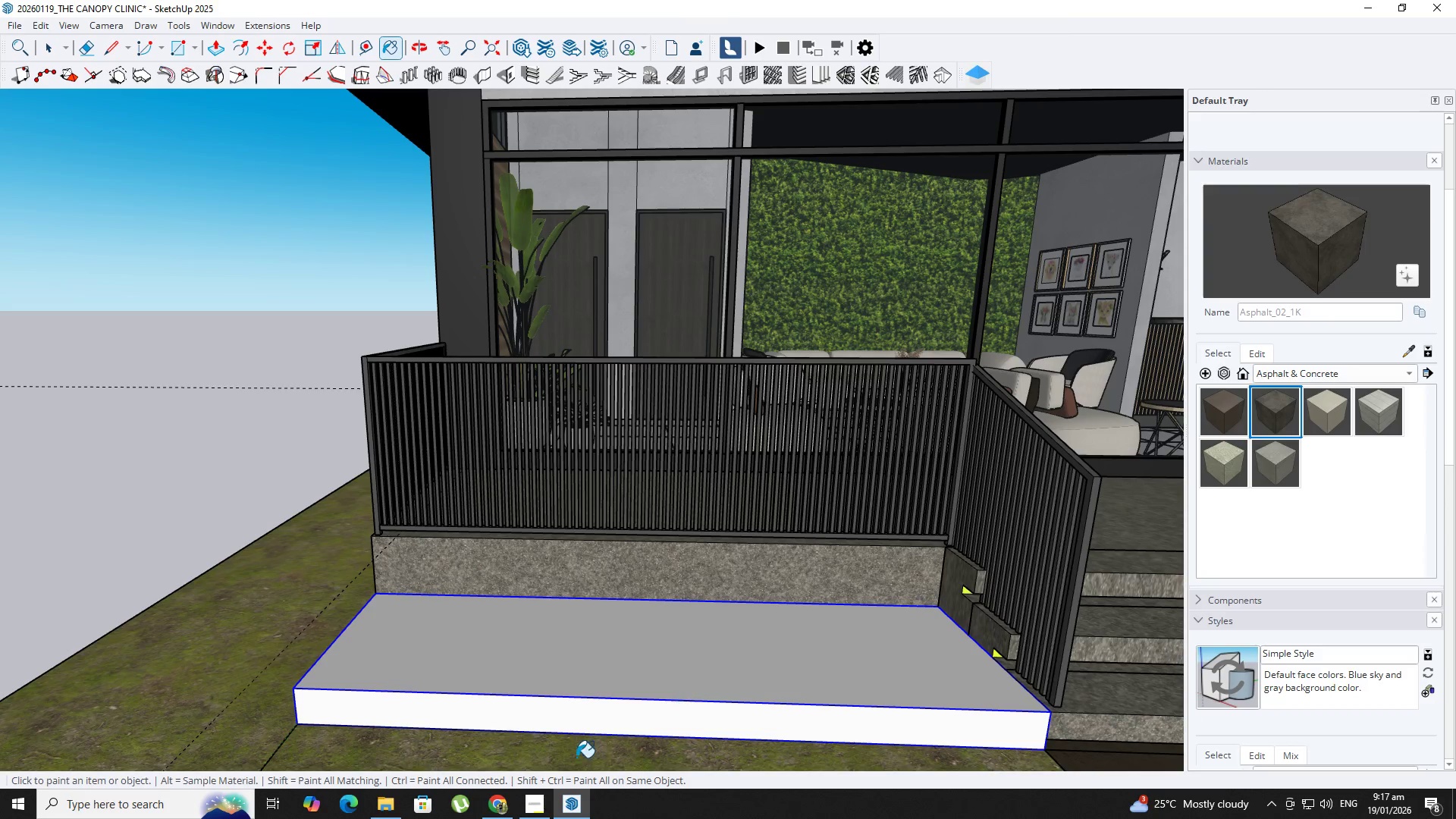 
left_click([567, 675])
 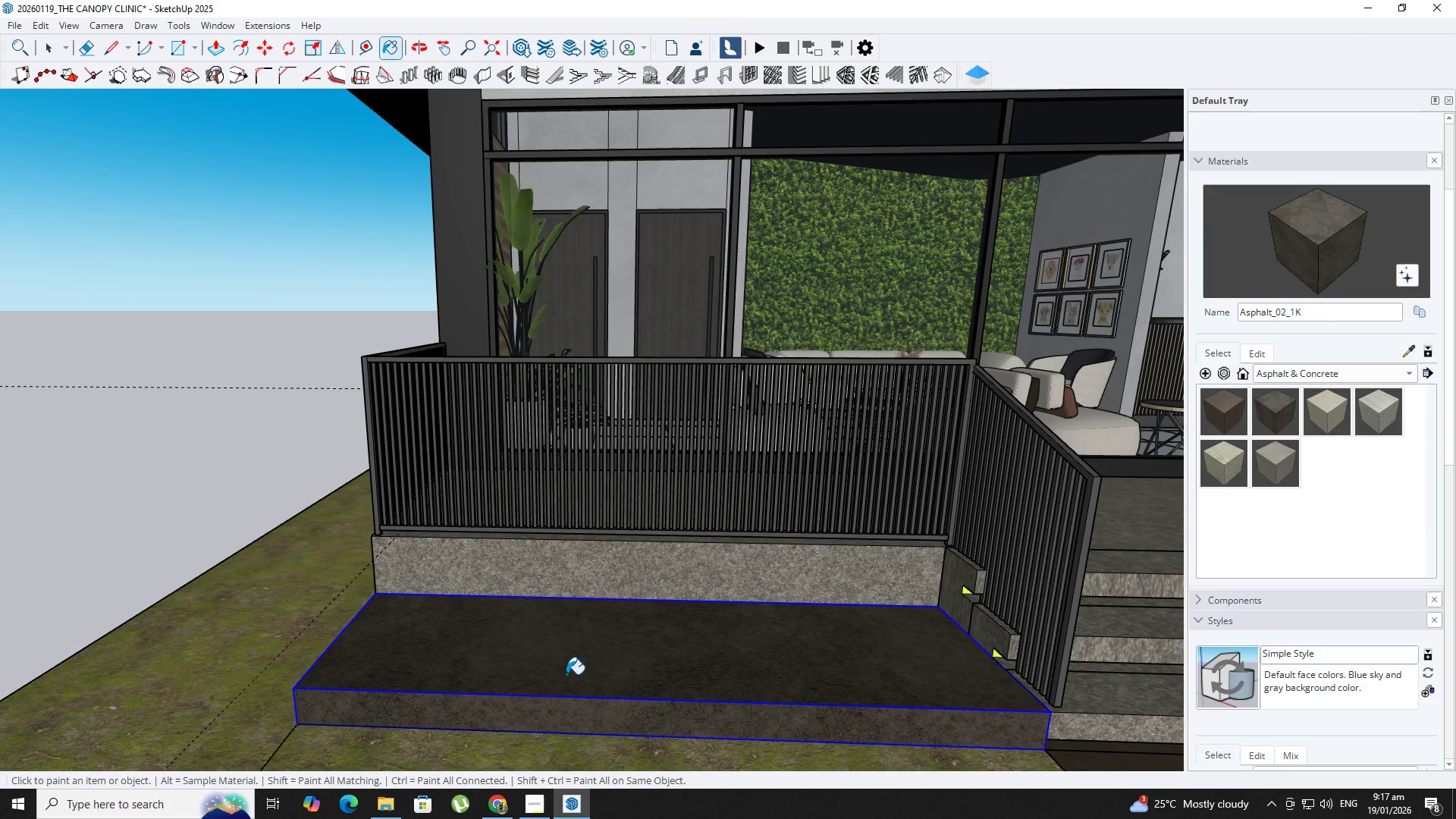 
key(Space)
 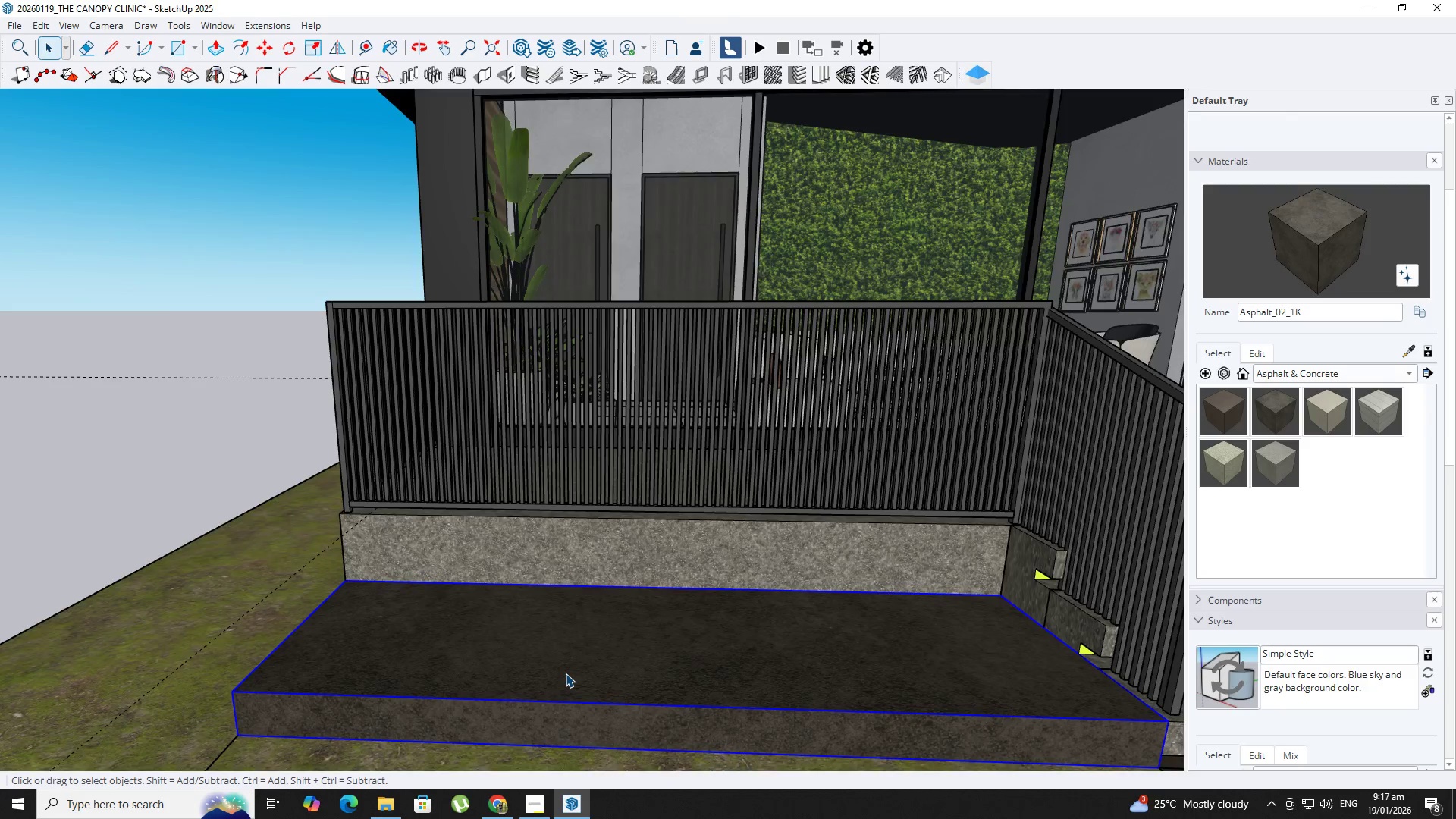 
double_click([566, 673])
 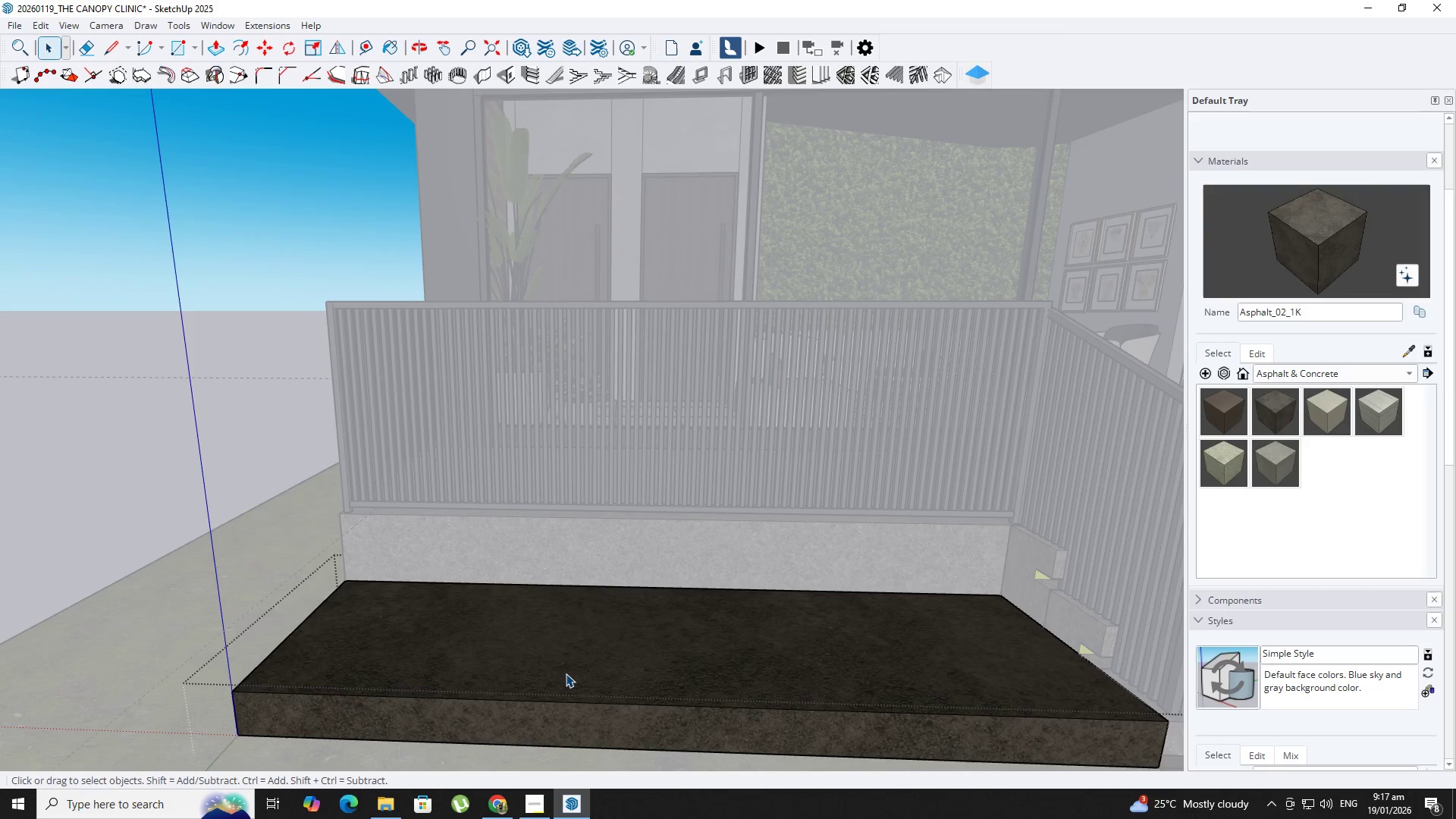 
scroll: coordinate [566, 673], scroll_direction: up, amount: 2.0
 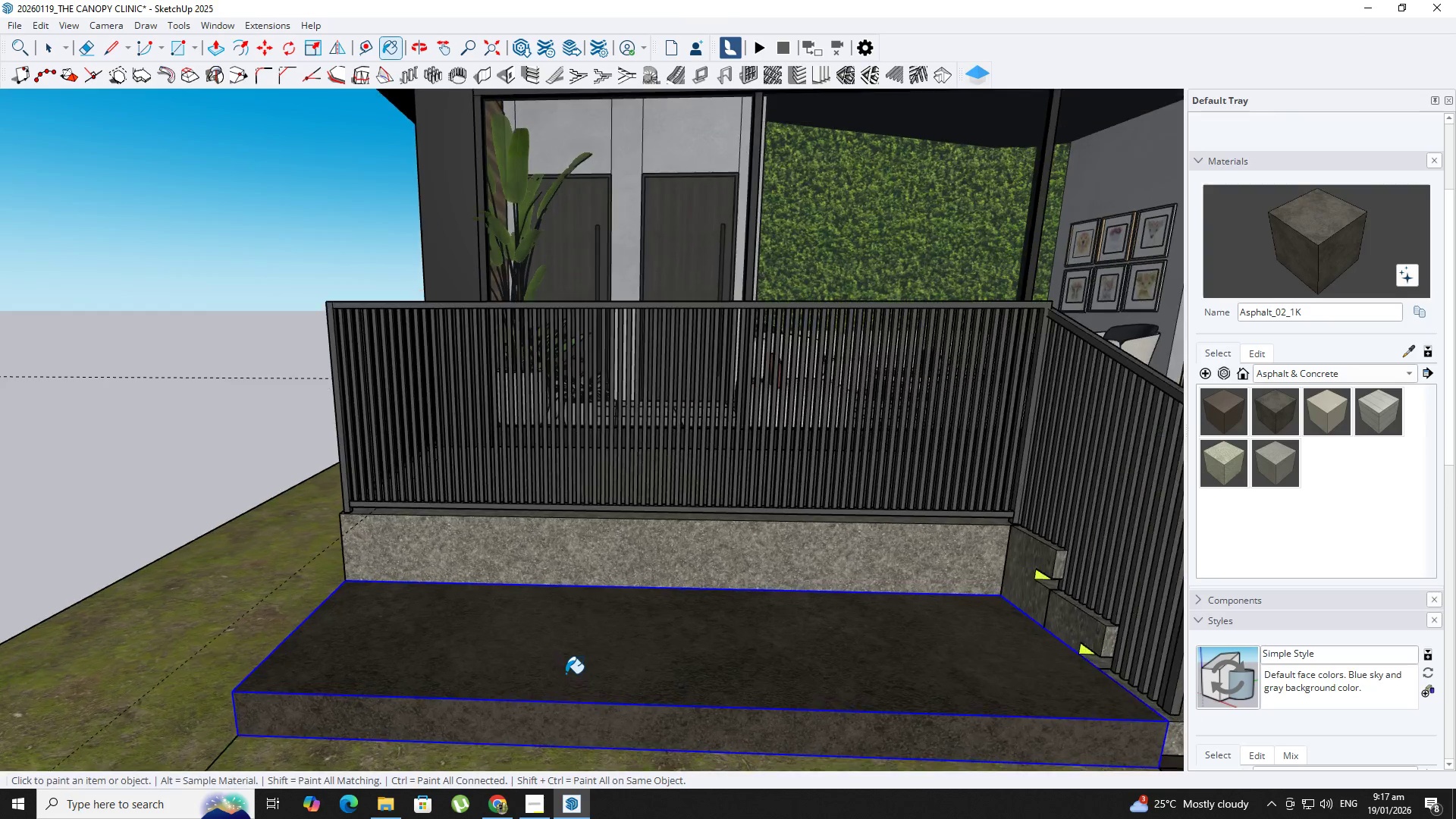 
triple_click([566, 673])
 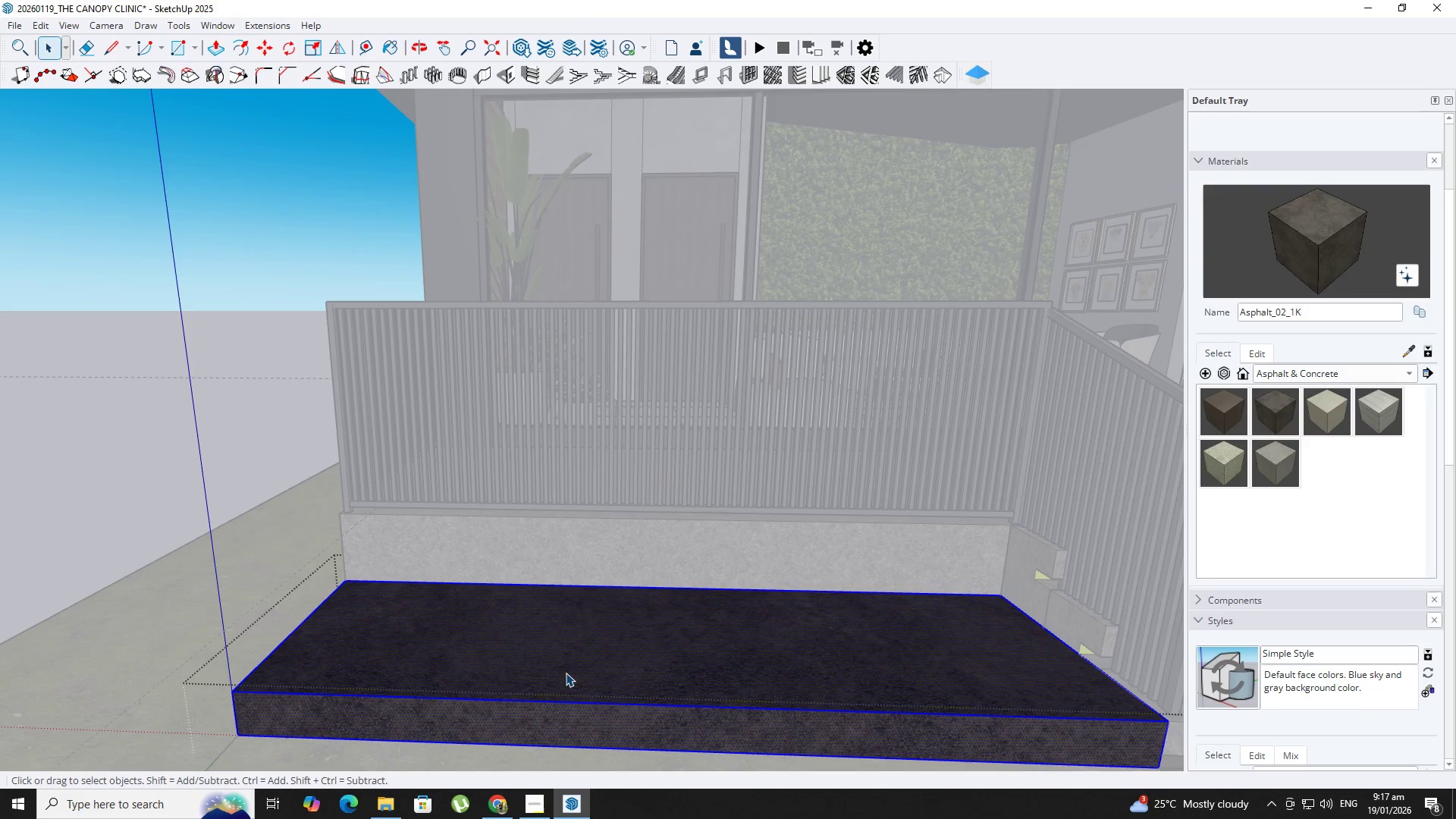 
triple_click([566, 673])
 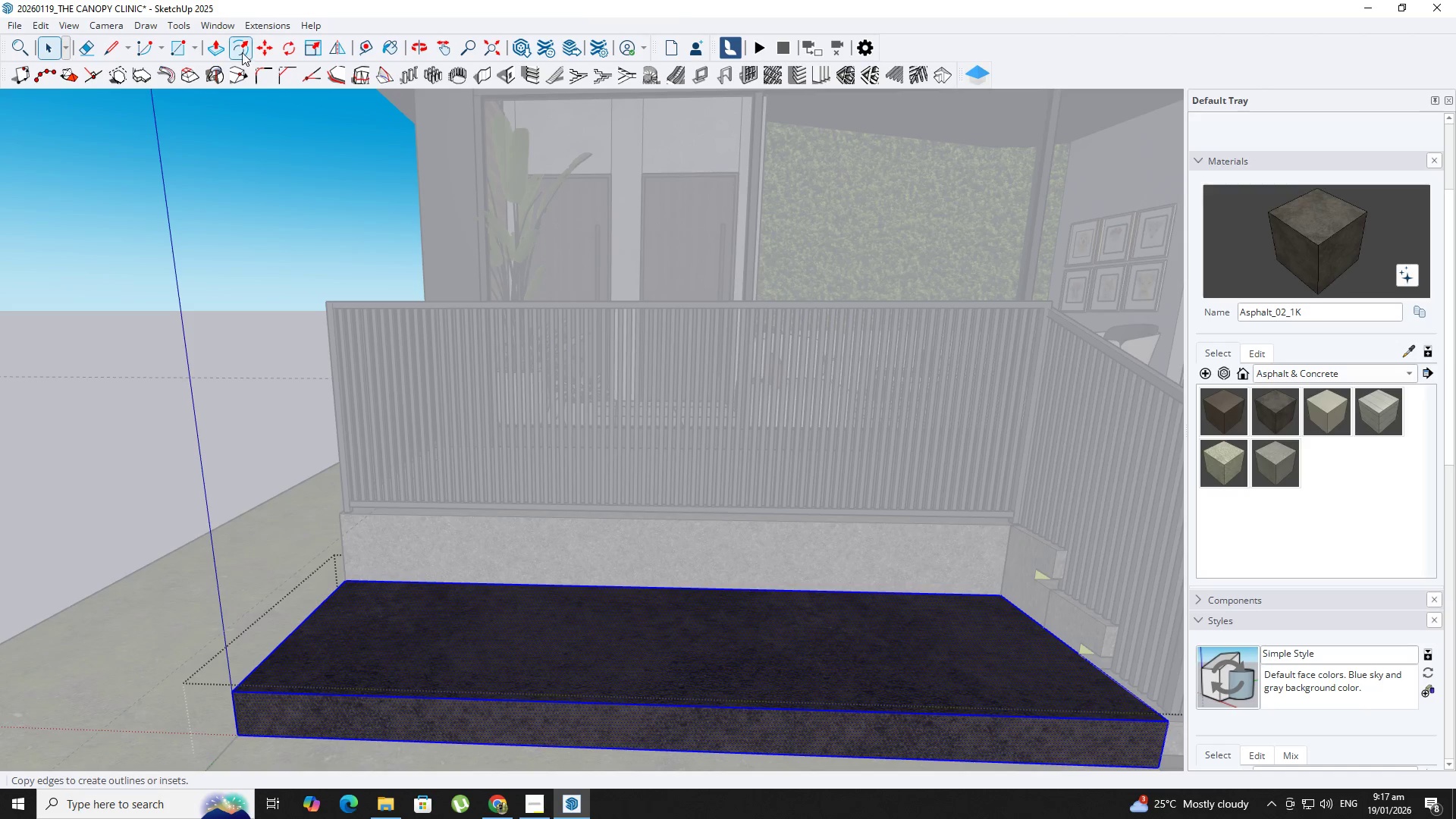 
left_click([235, 49])
 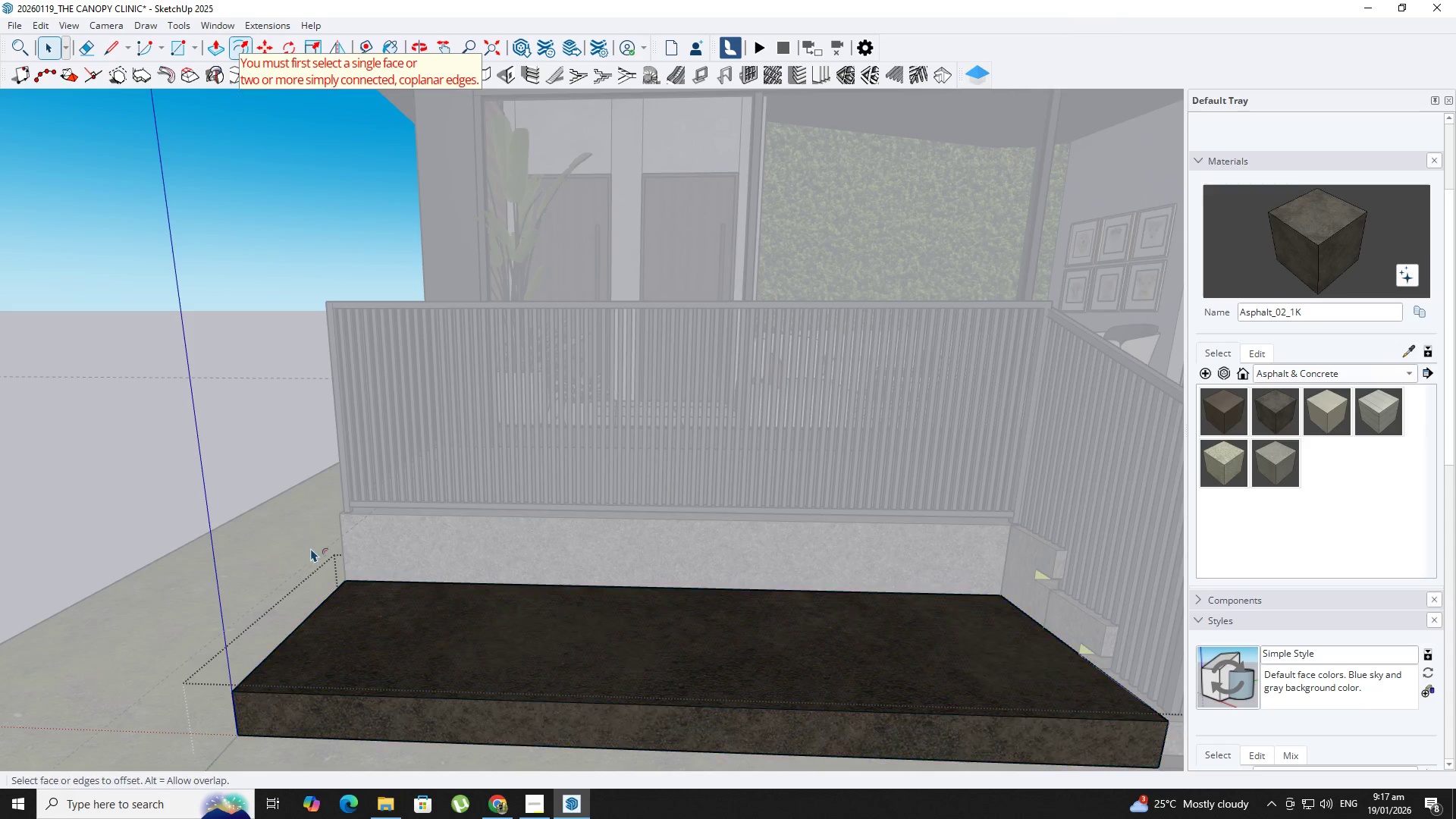 
left_click([330, 692])
 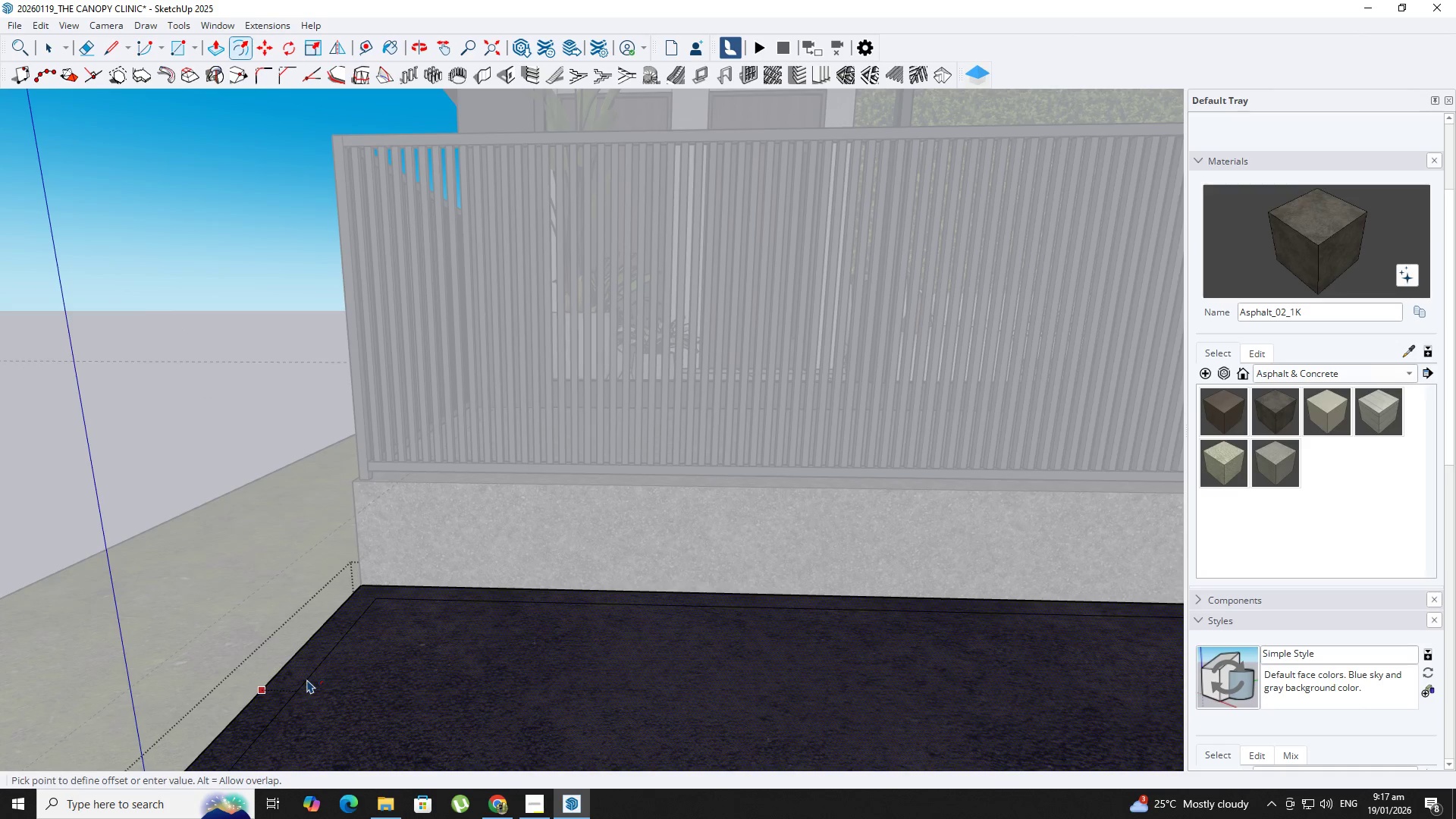 
scroll: coordinate [329, 692], scroll_direction: up, amount: 4.0
 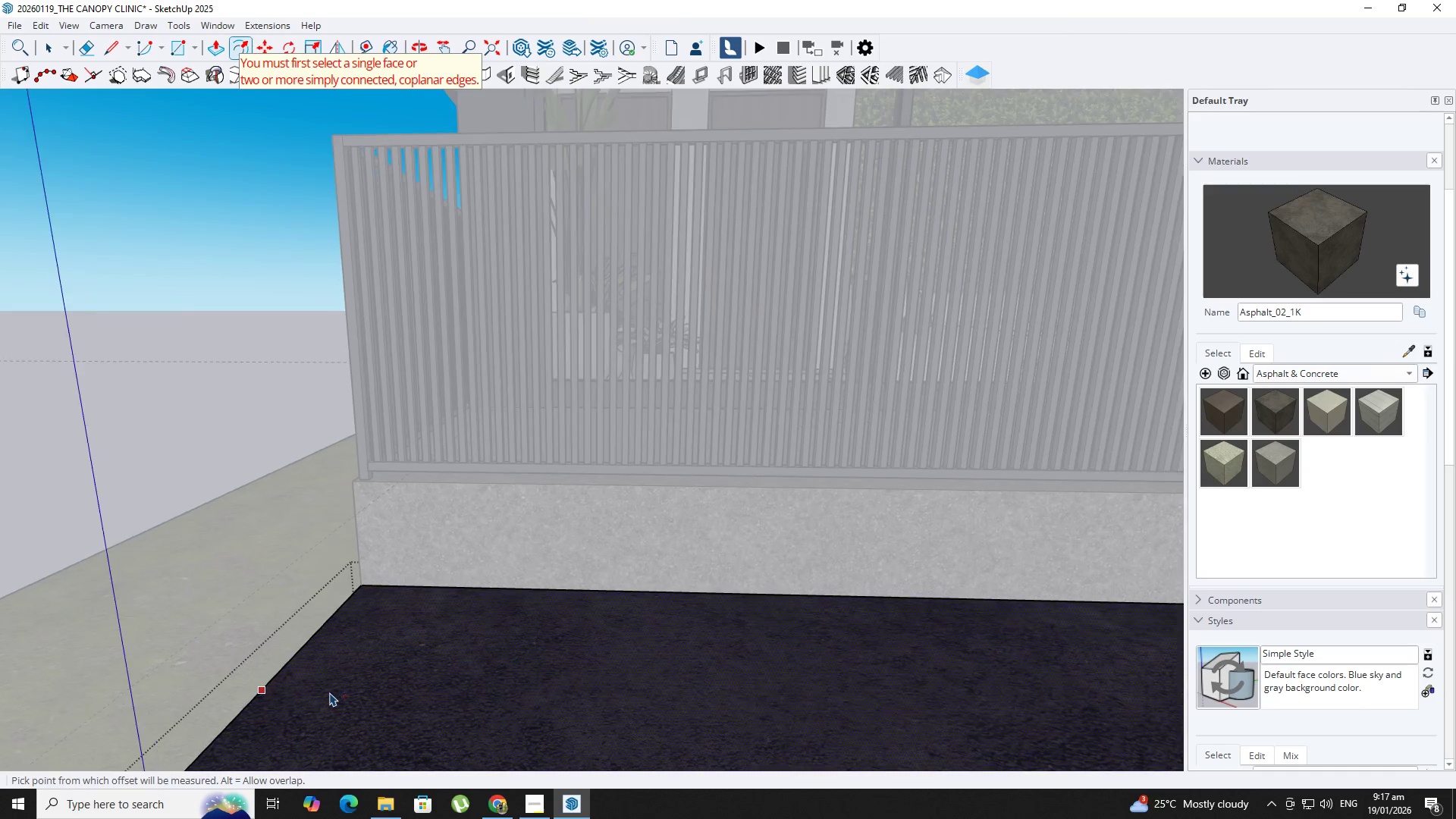 
left_click([306, 679])
 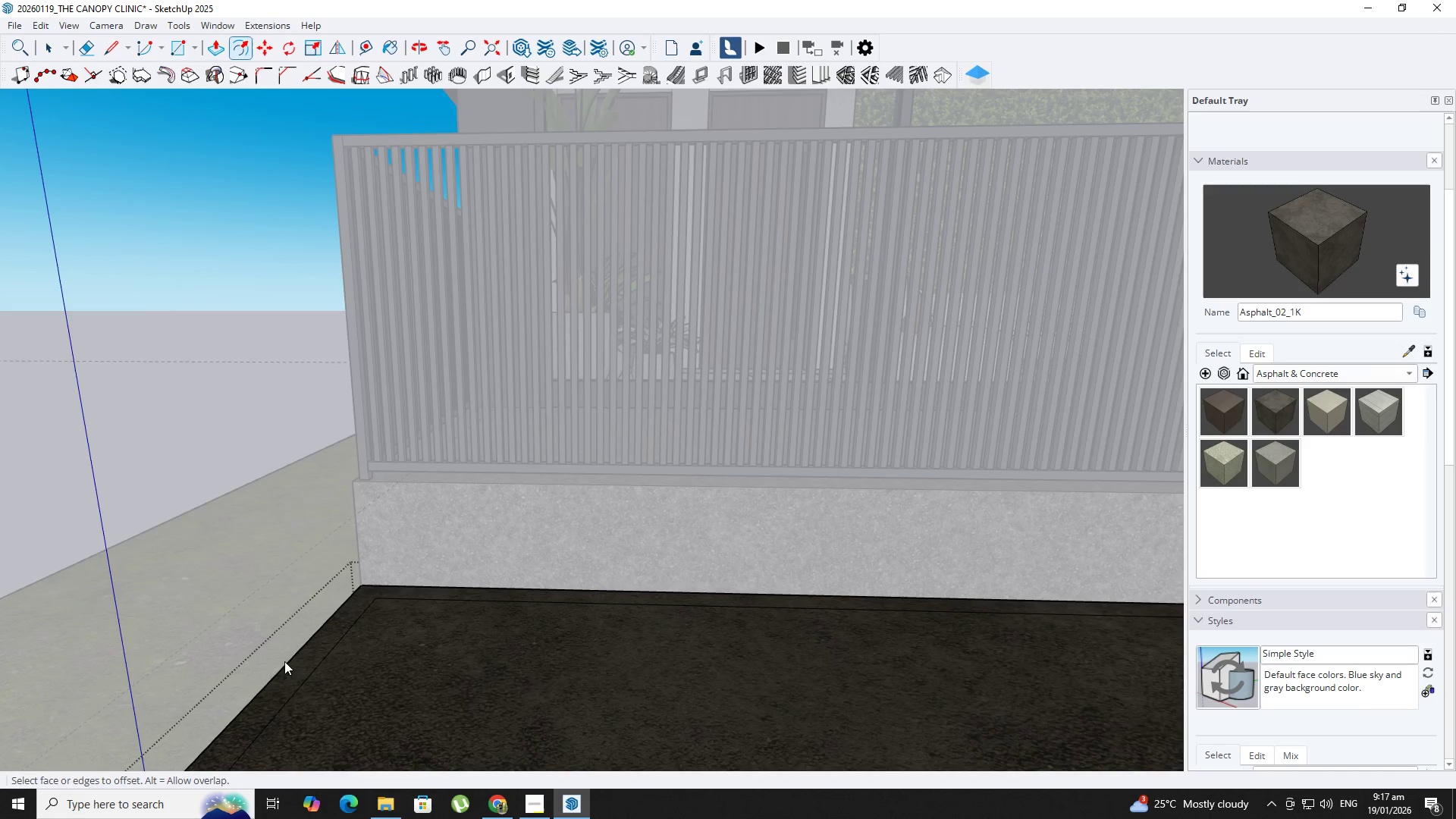 
key(B)
 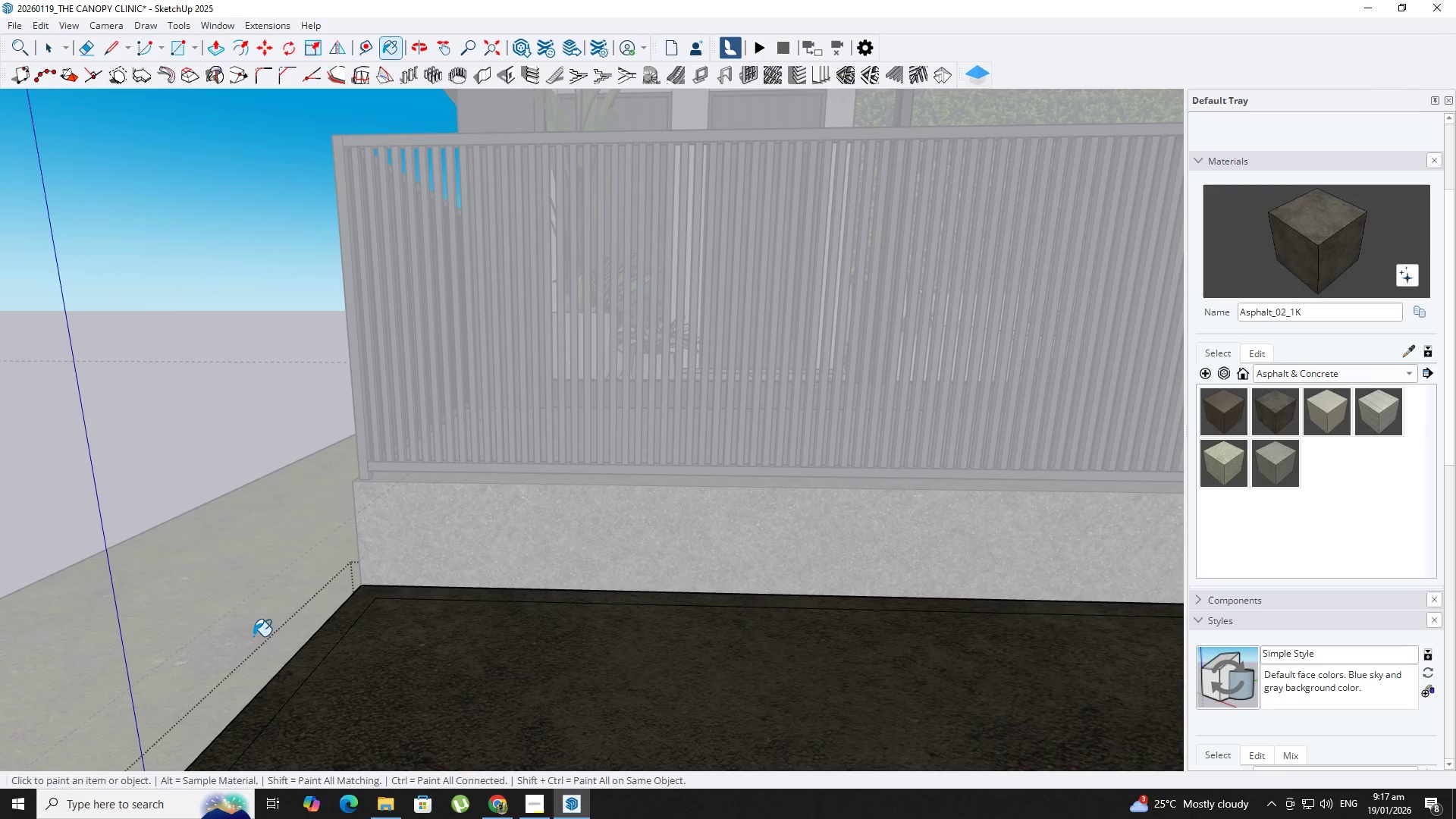 
key(Alt+AltLeft)
 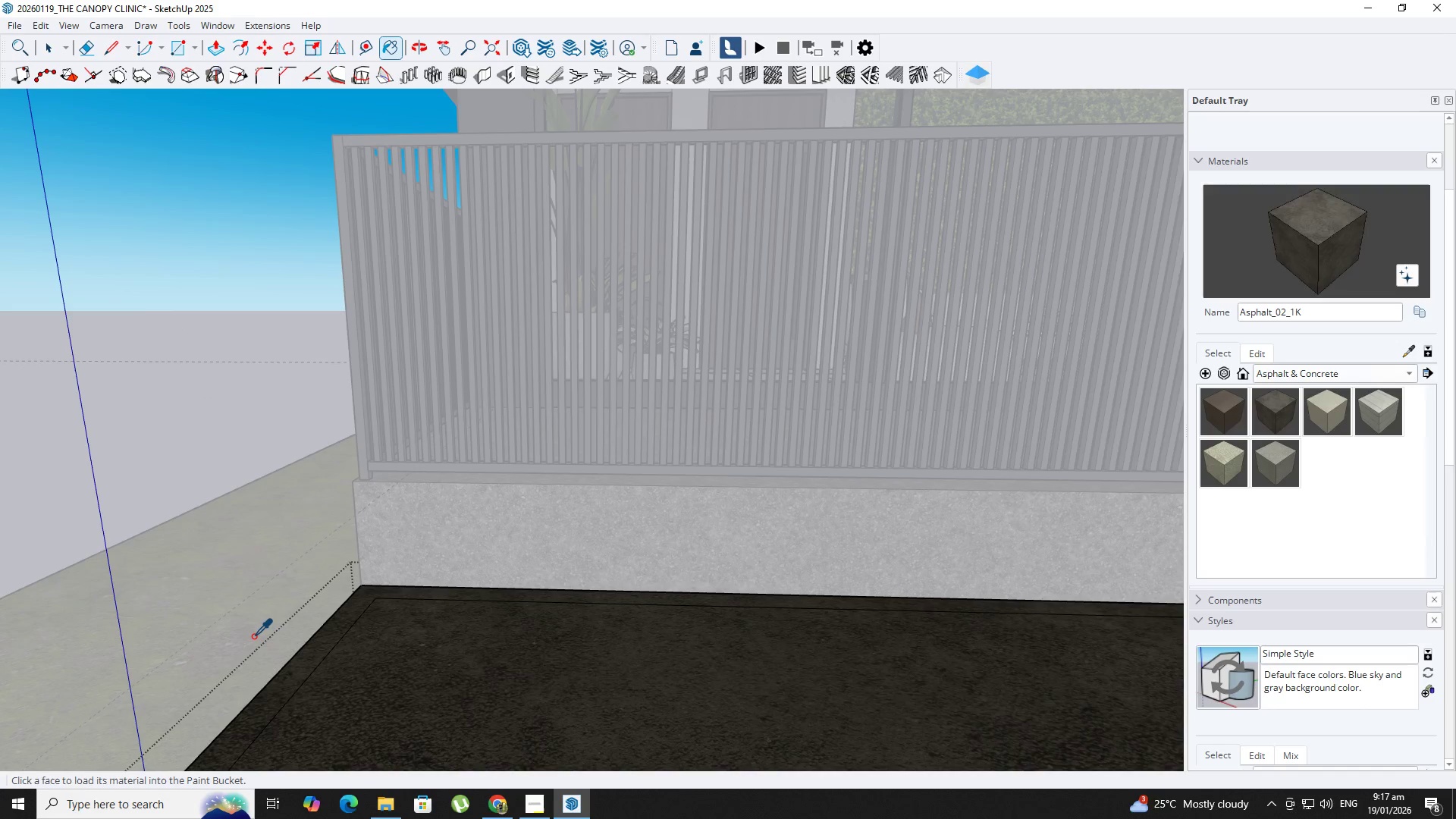 
left_click([253, 636])
 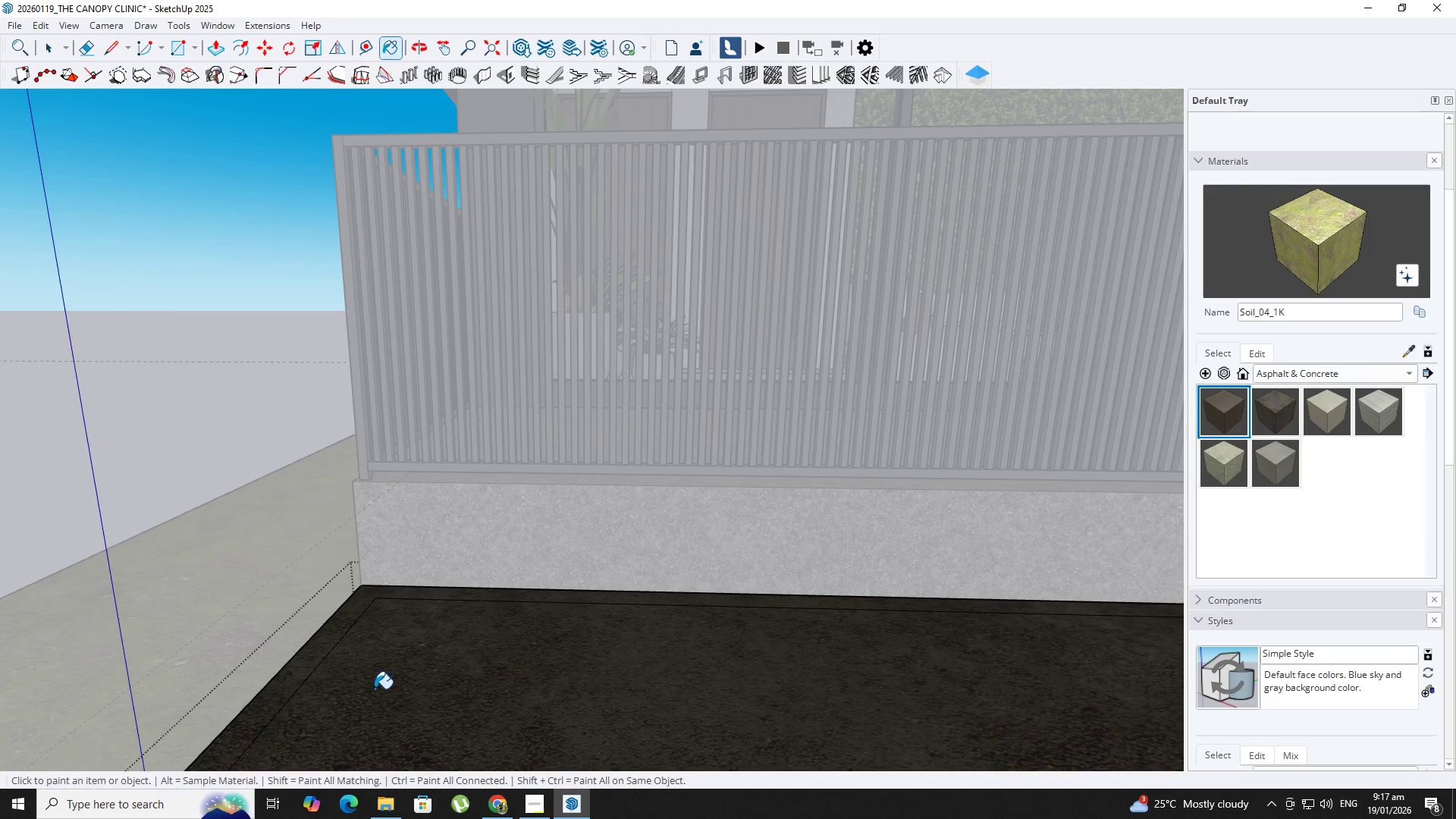 
key(Space)
 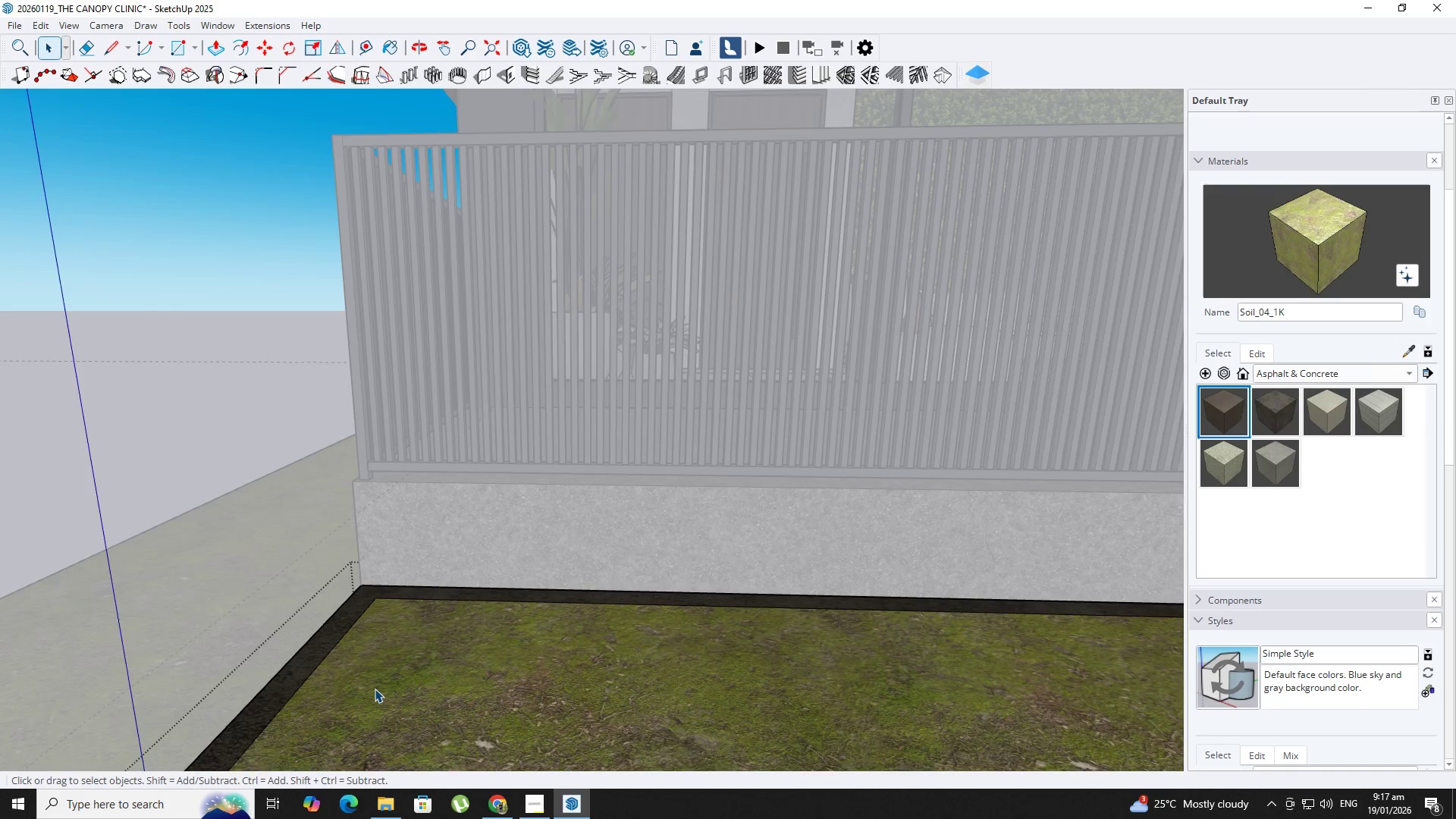 
key(P)
 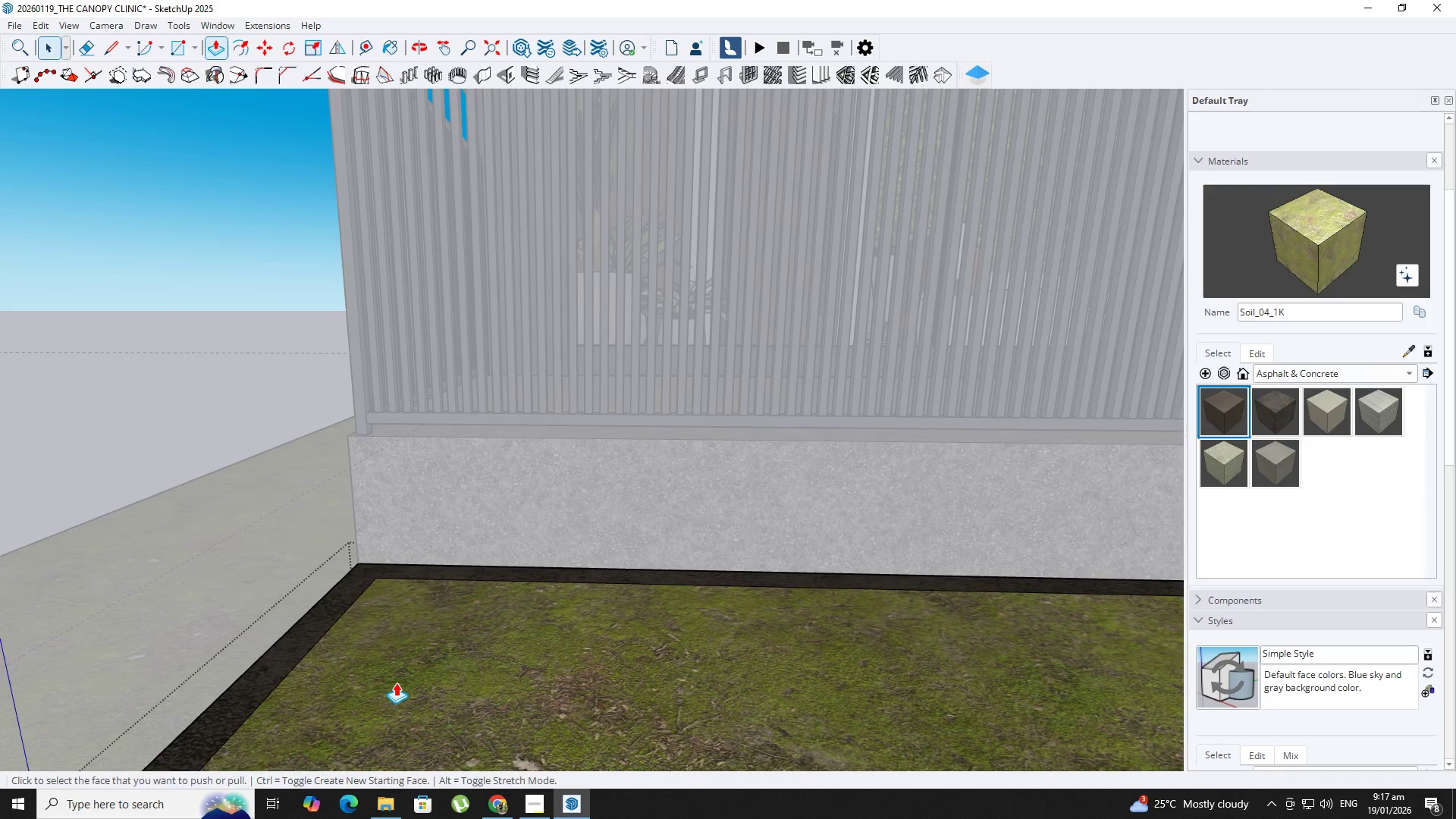 
left_click([396, 682])
 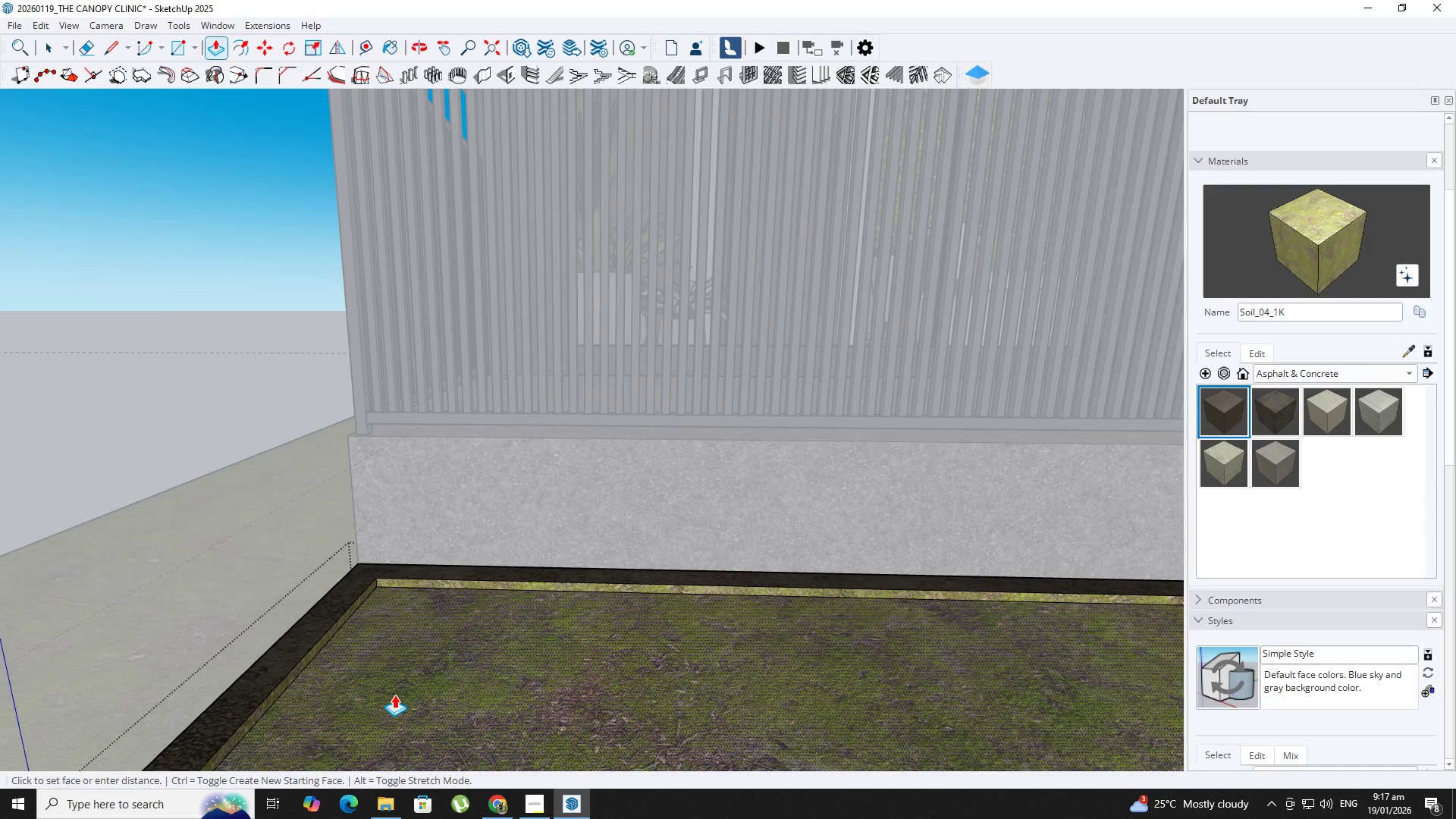 
scroll: coordinate [375, 689], scroll_direction: up, amount: 3.0
 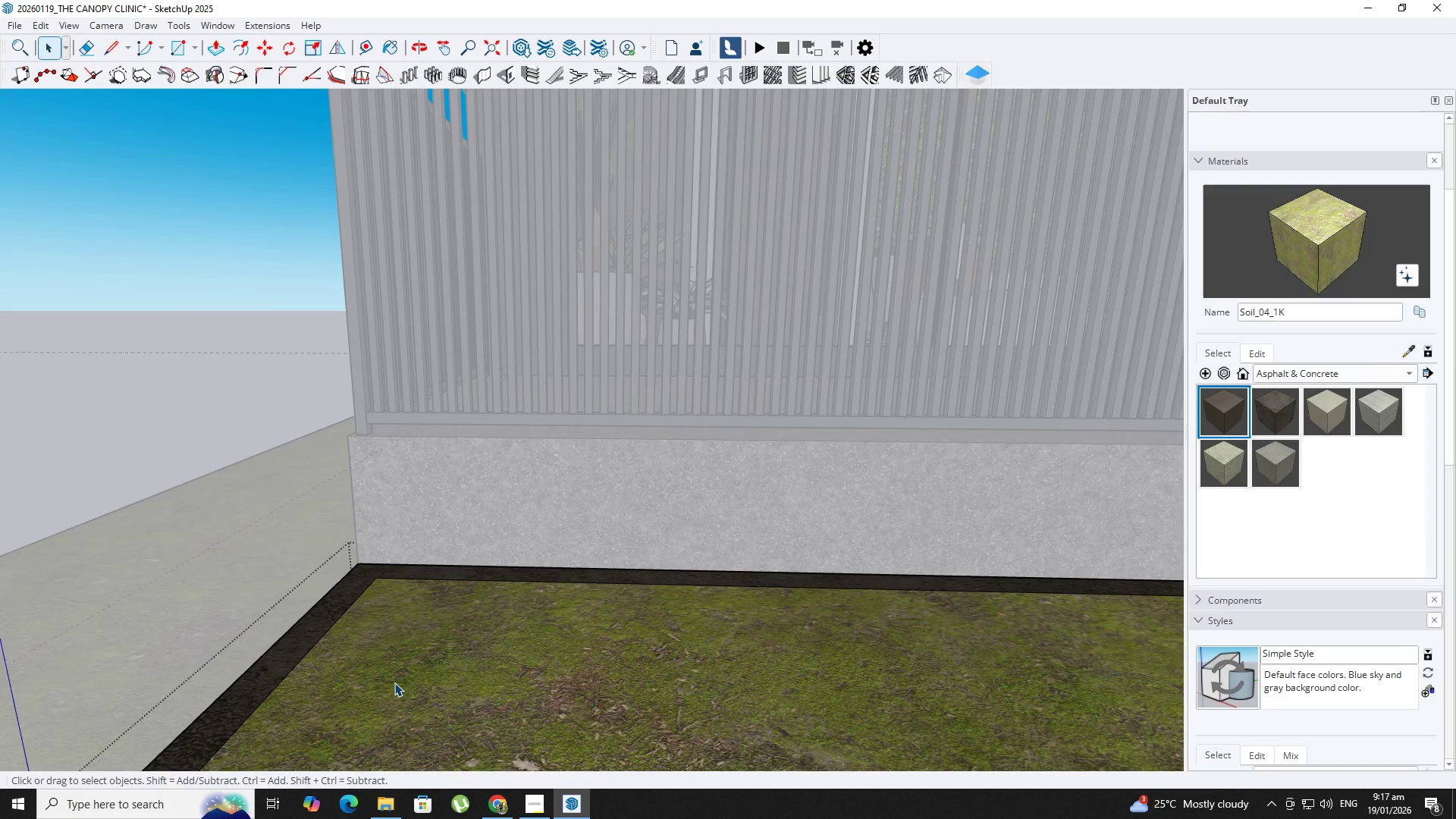 
key(Space)
 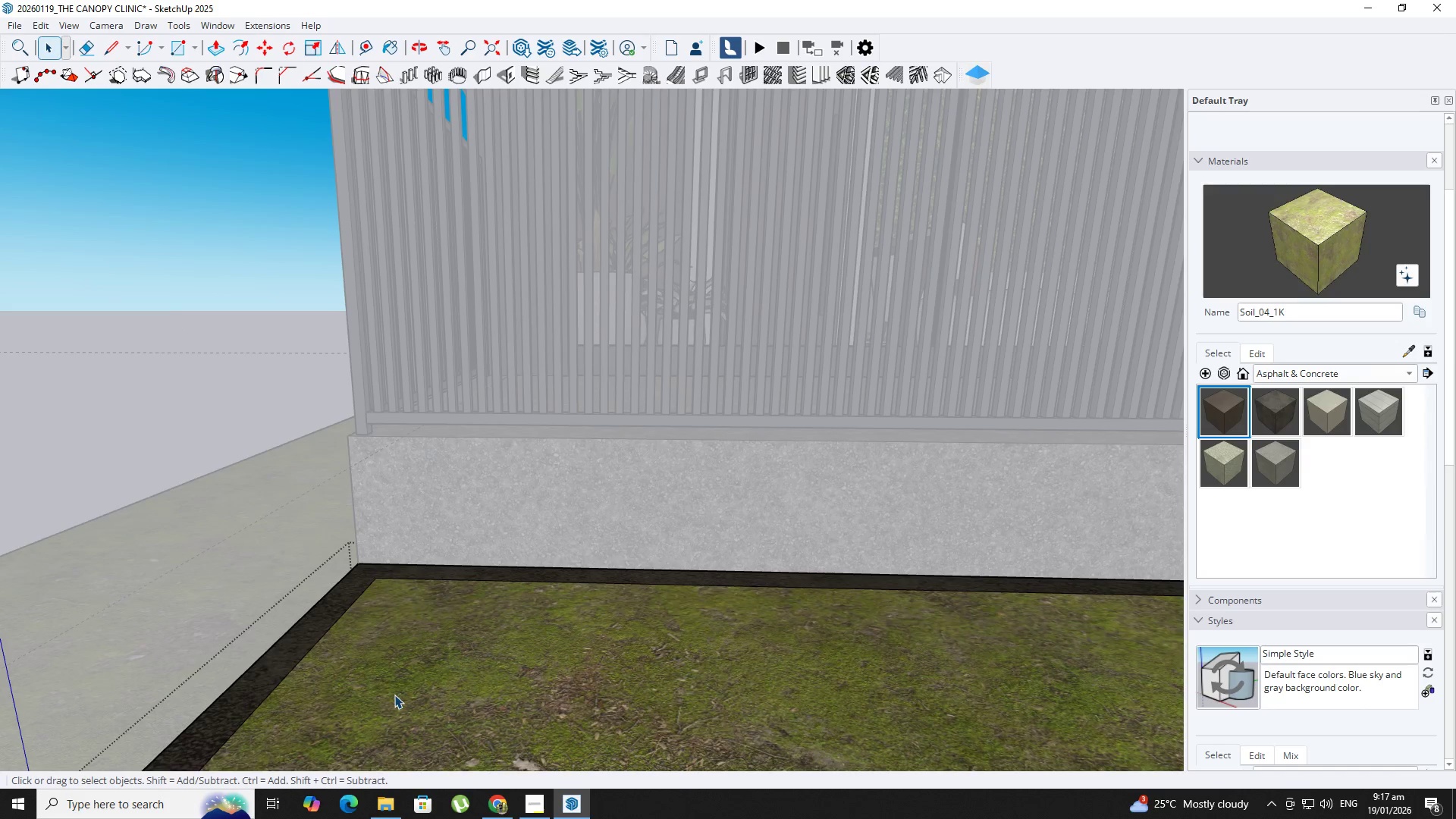 
key(Control+Z)
 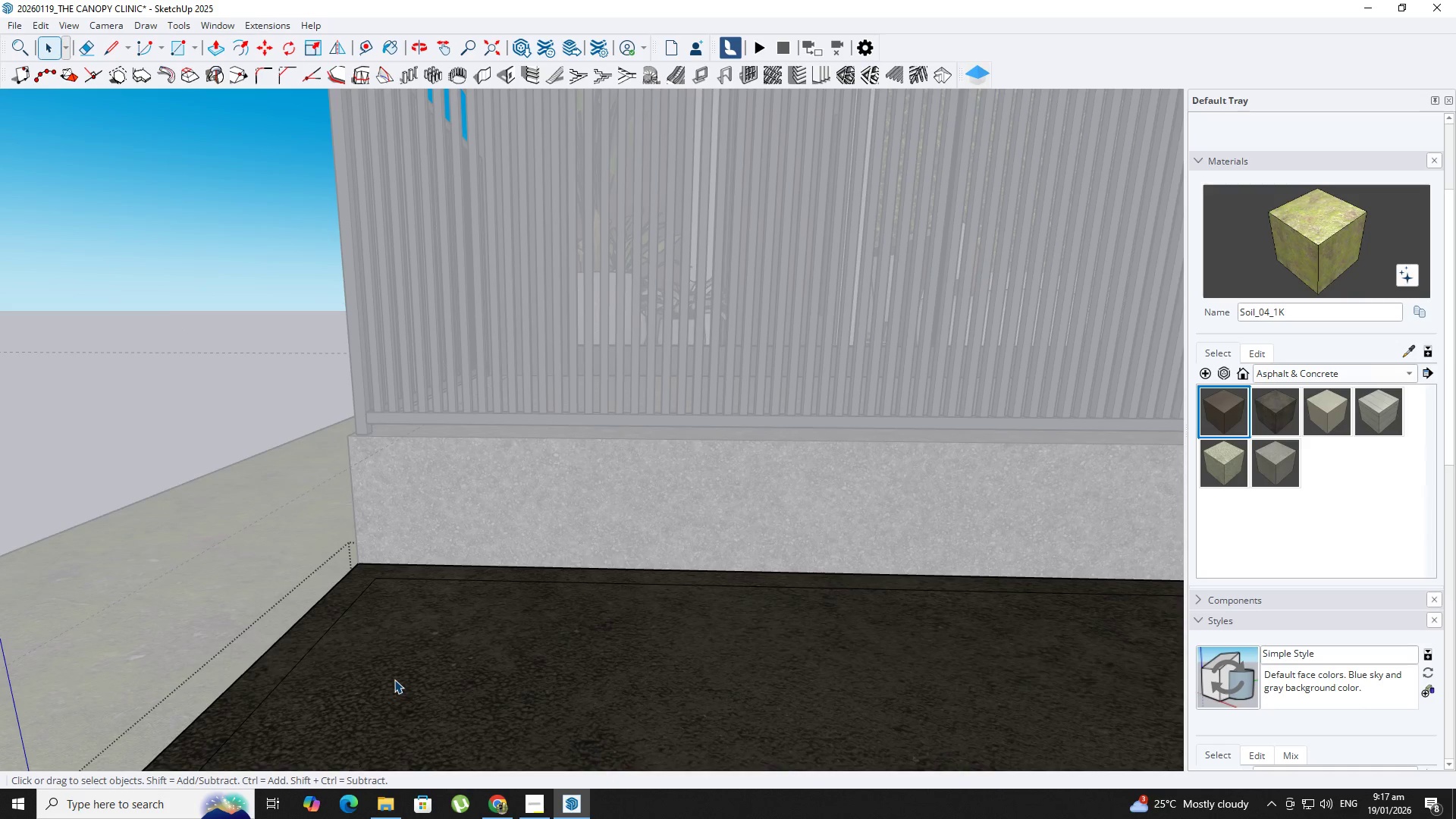 
key(P)
 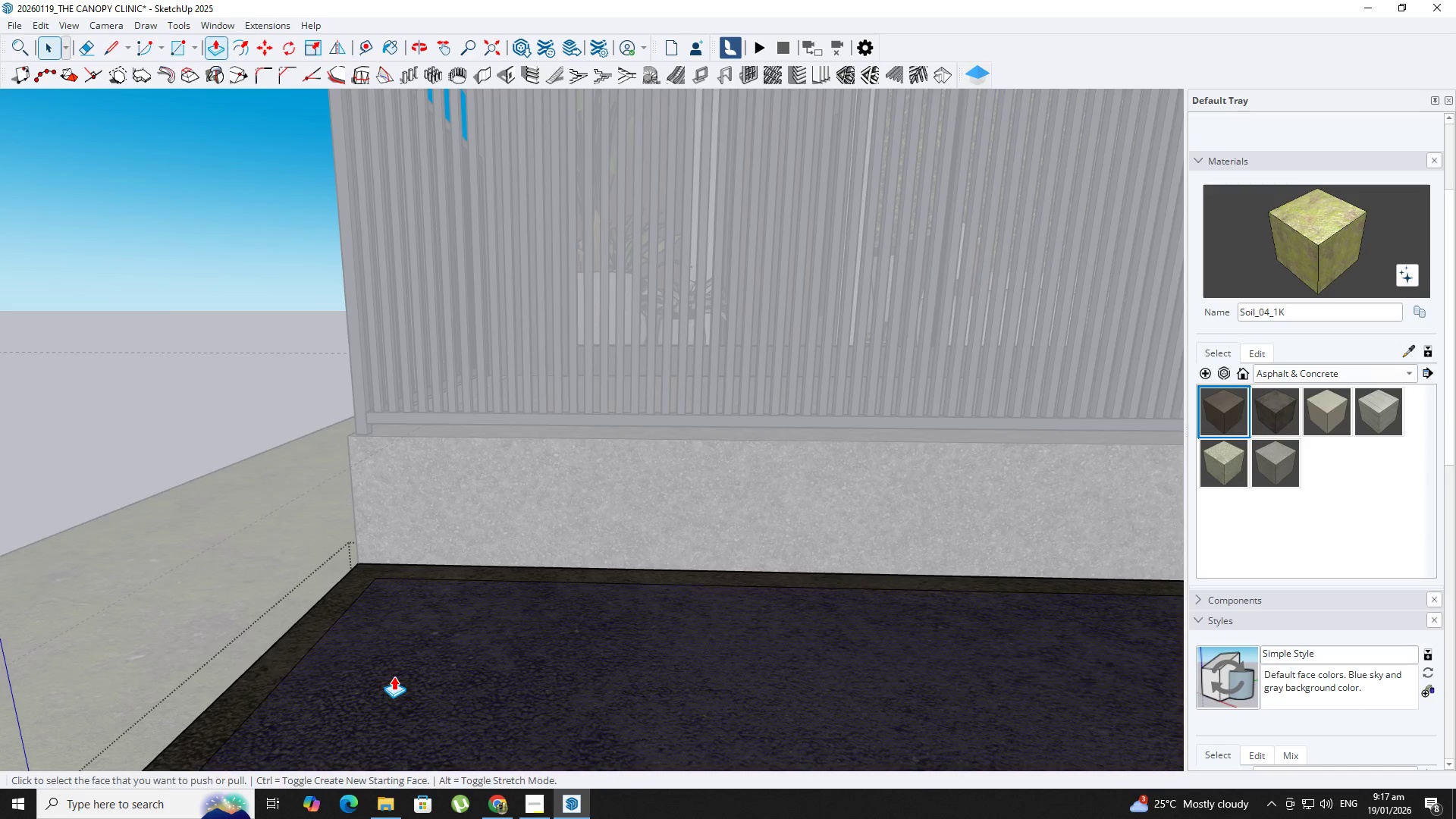 
left_click([393, 676])
 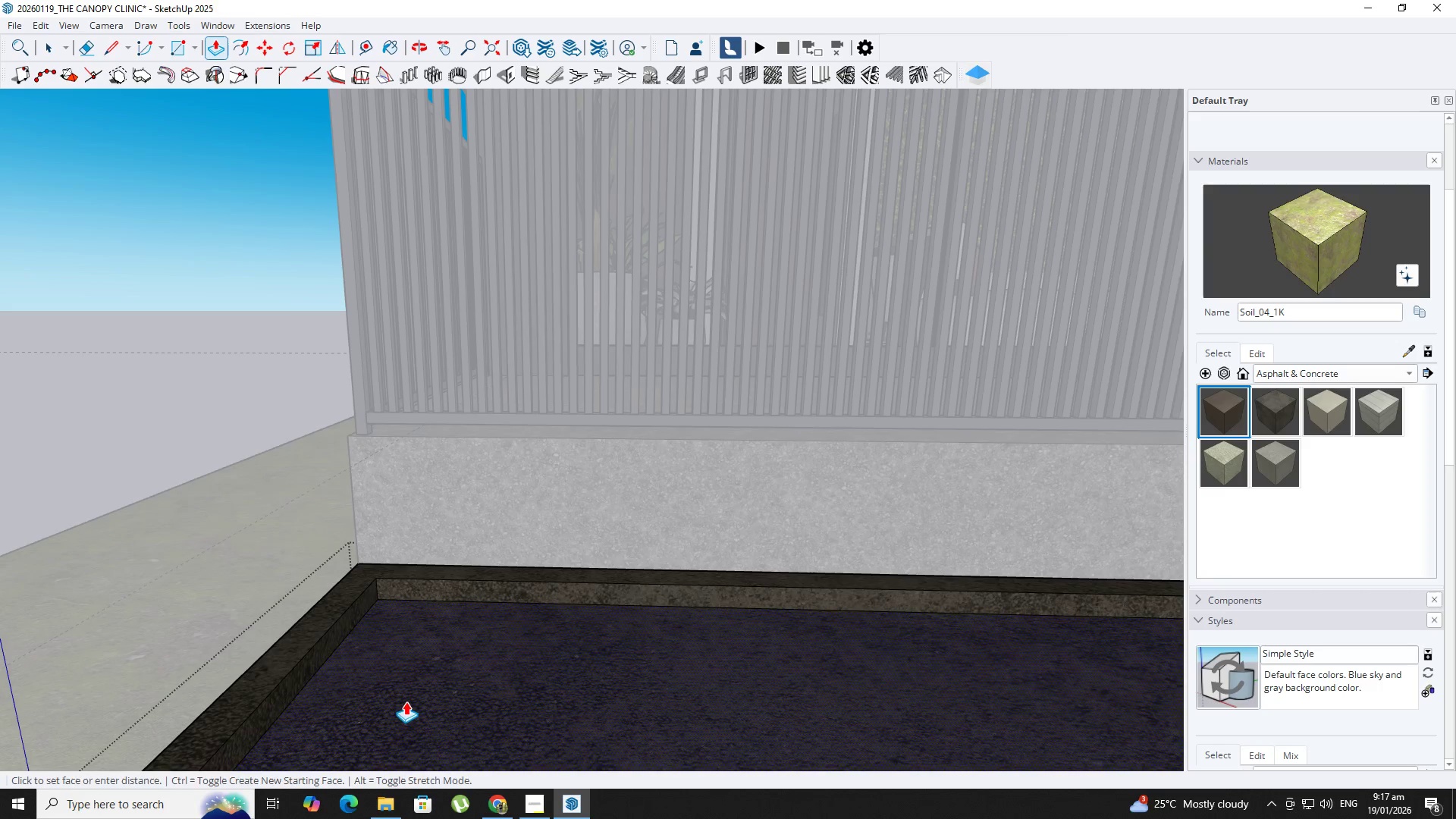 
key(B)
 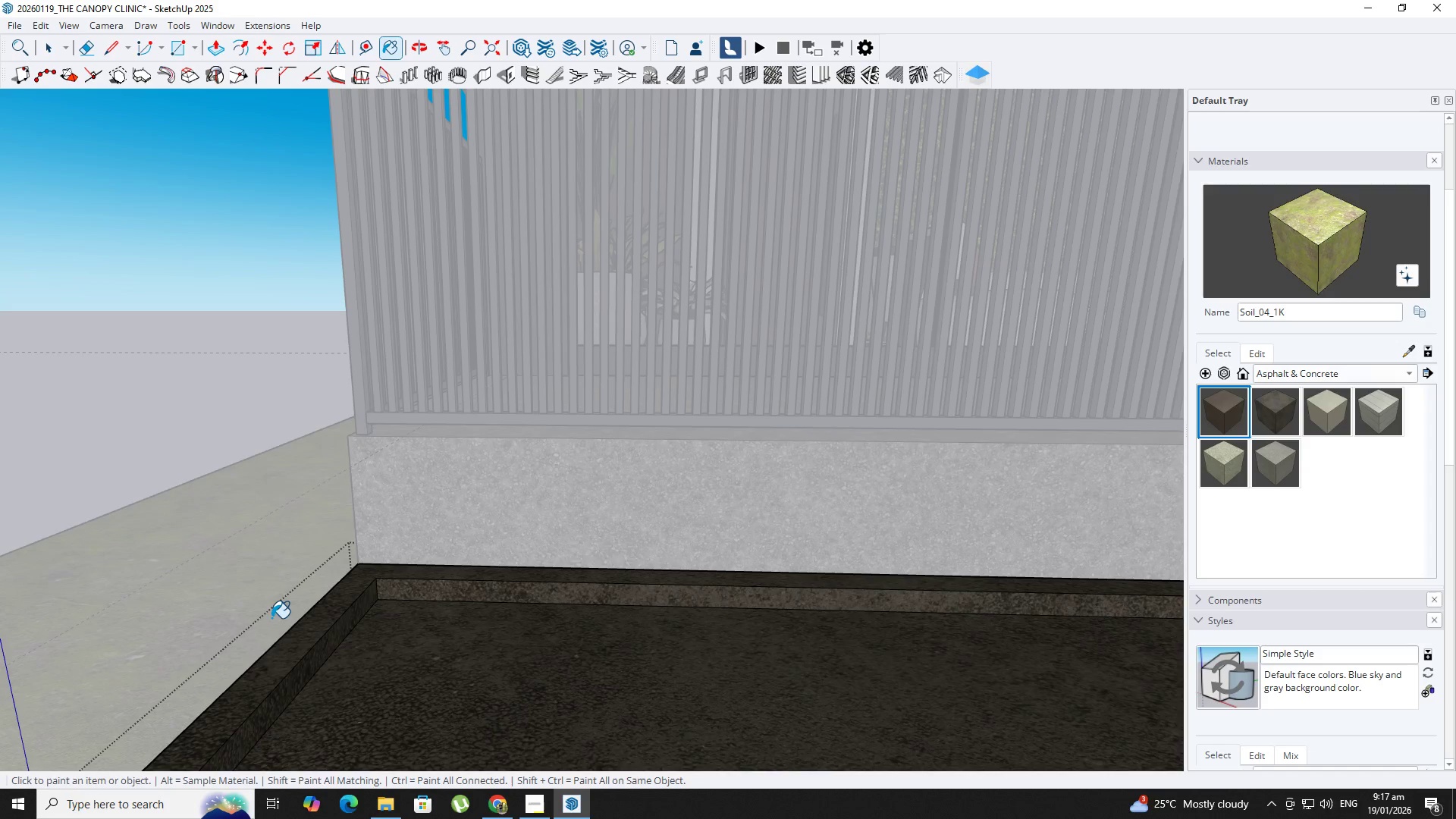 
key(Alt+AltLeft)
 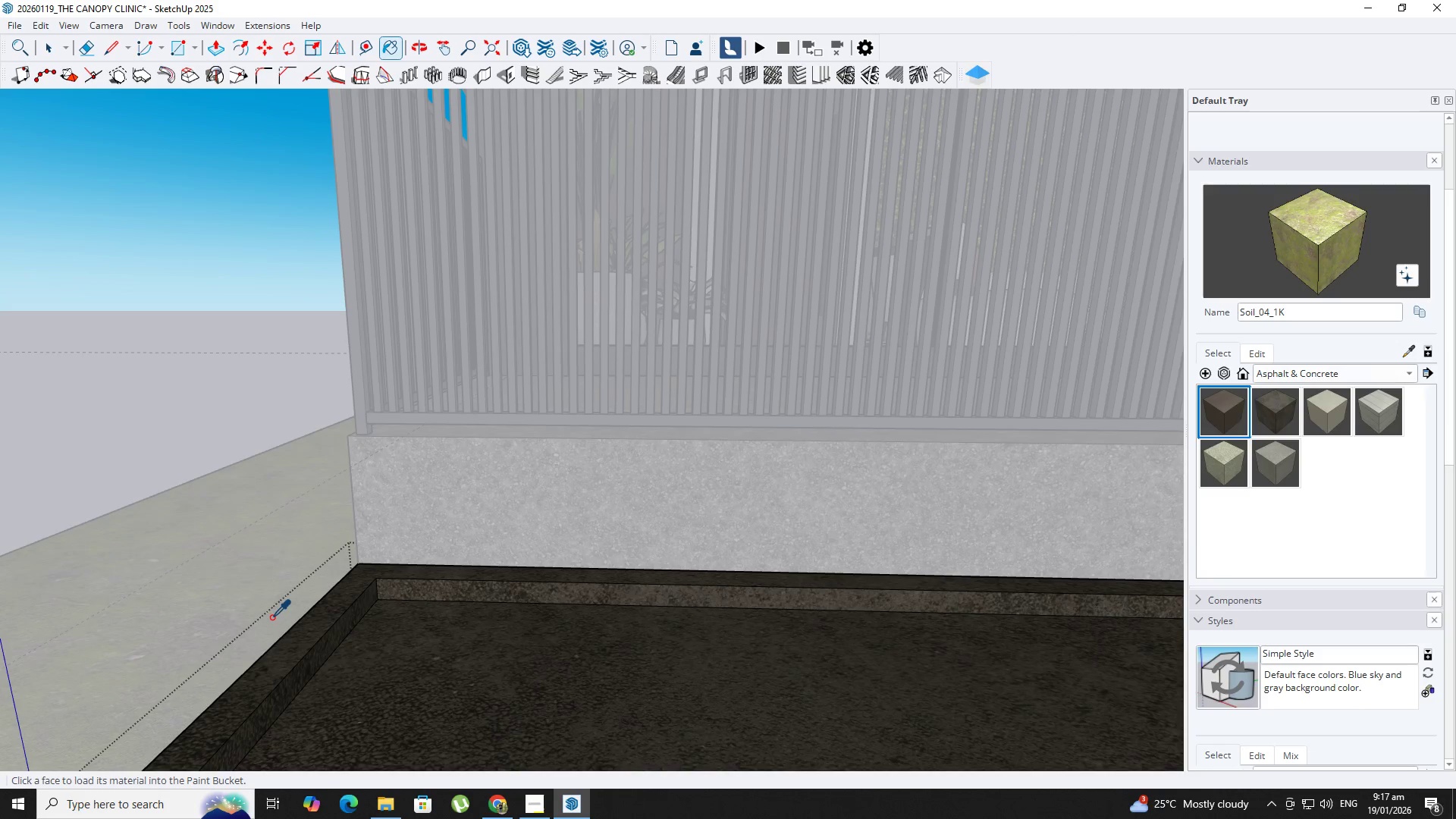 
left_click([271, 617])
 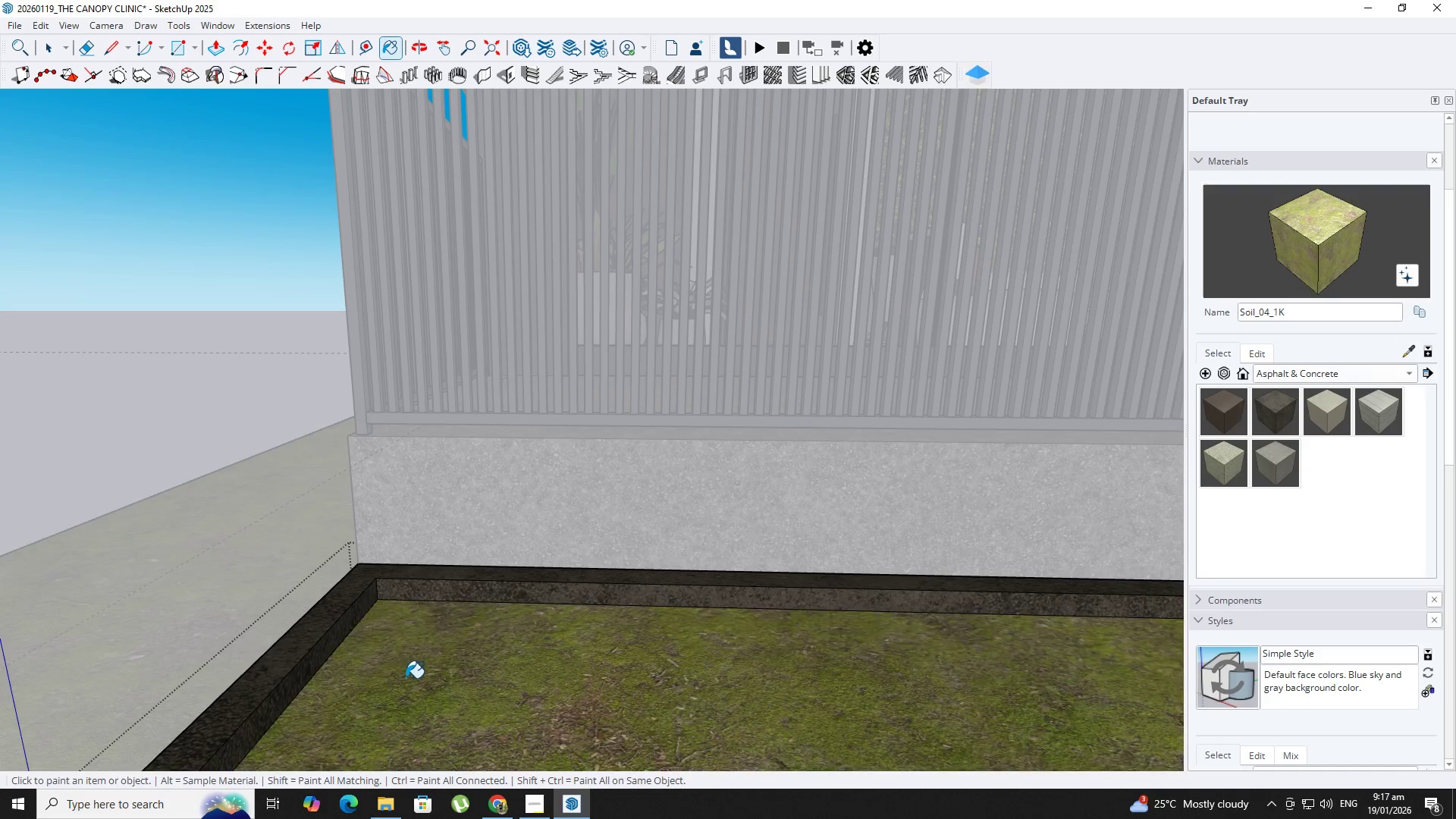 
key(Space)
 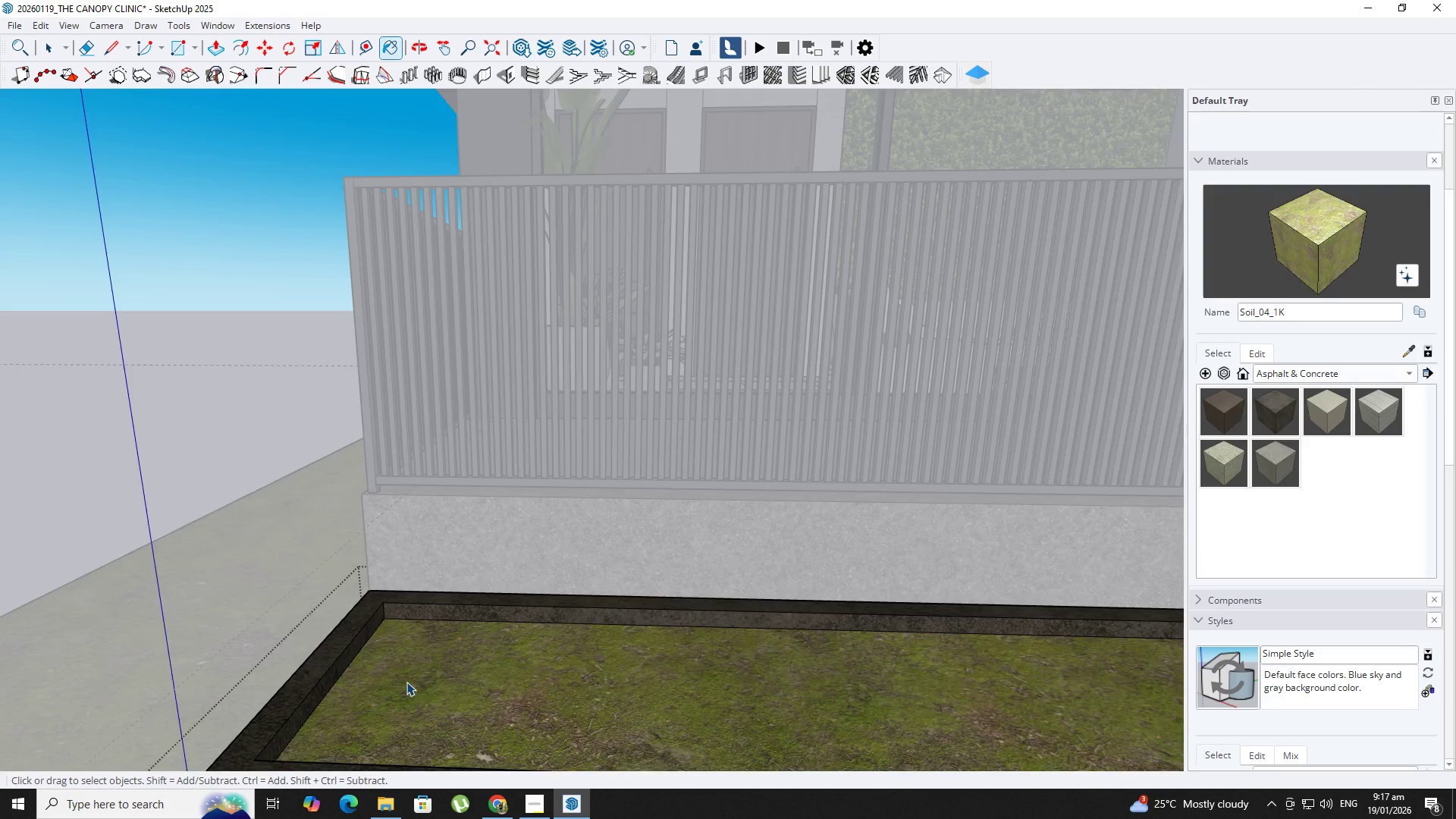 
key(Escape)
 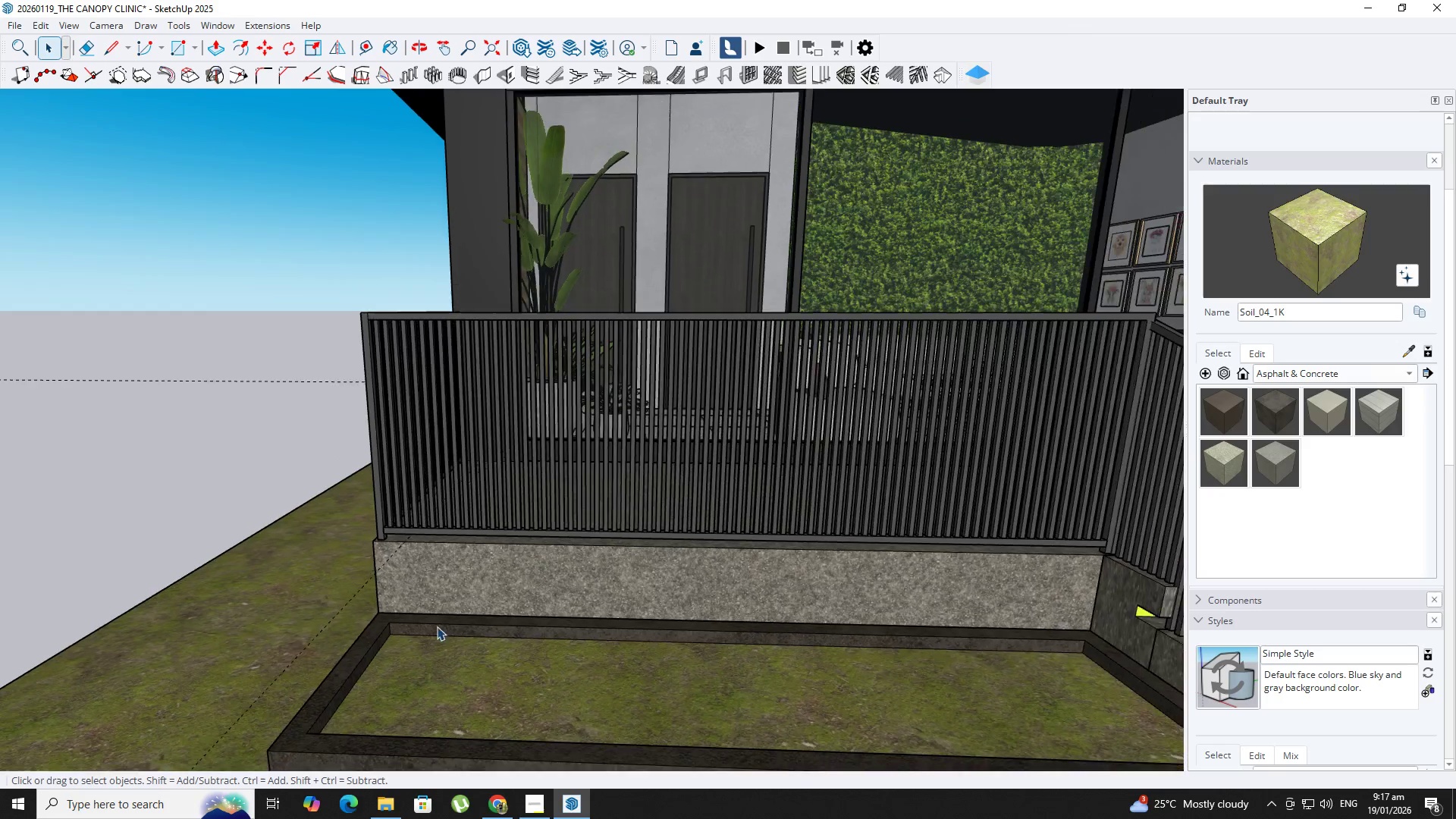 
key(Escape)
 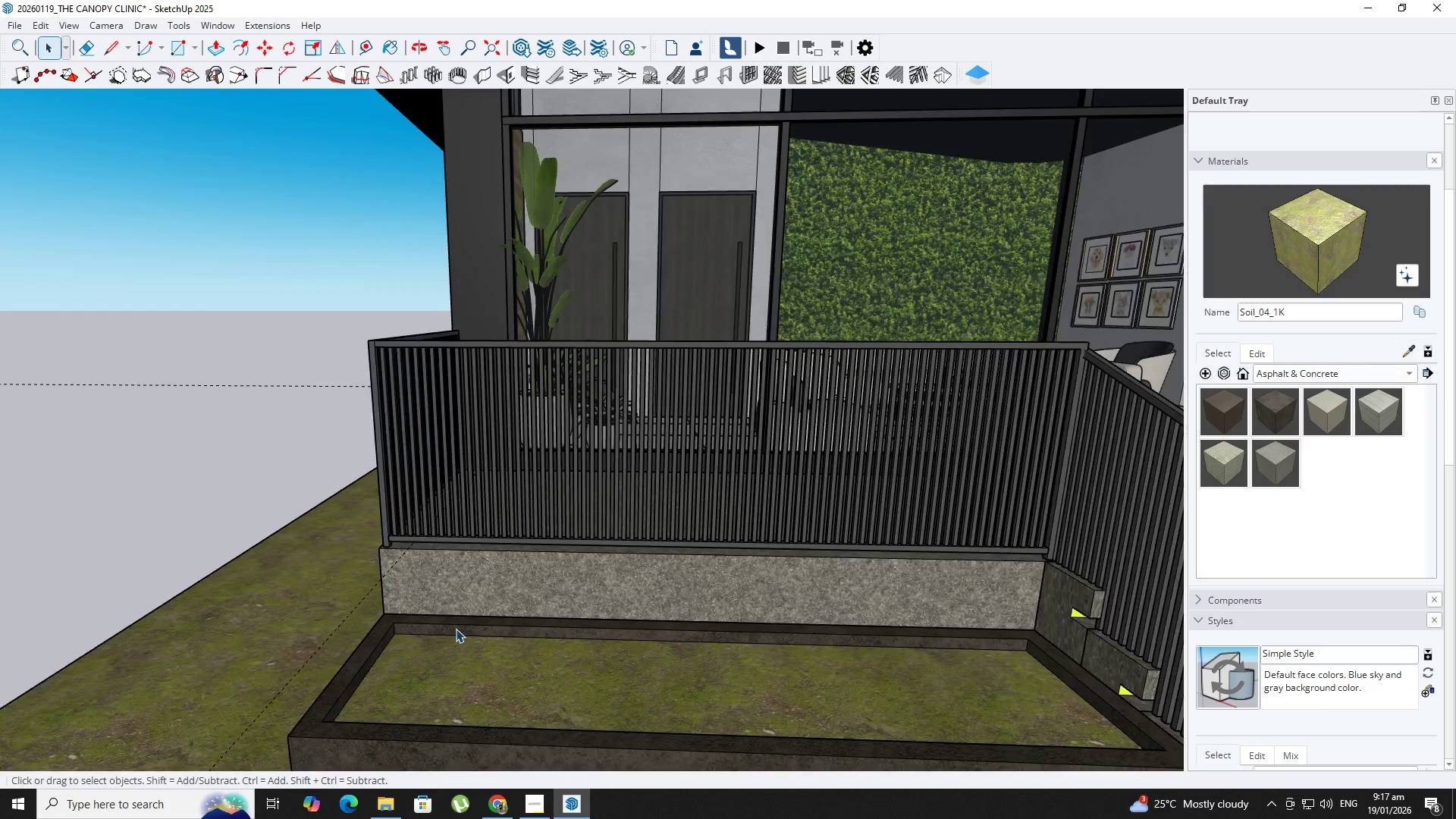 
key(Escape)
 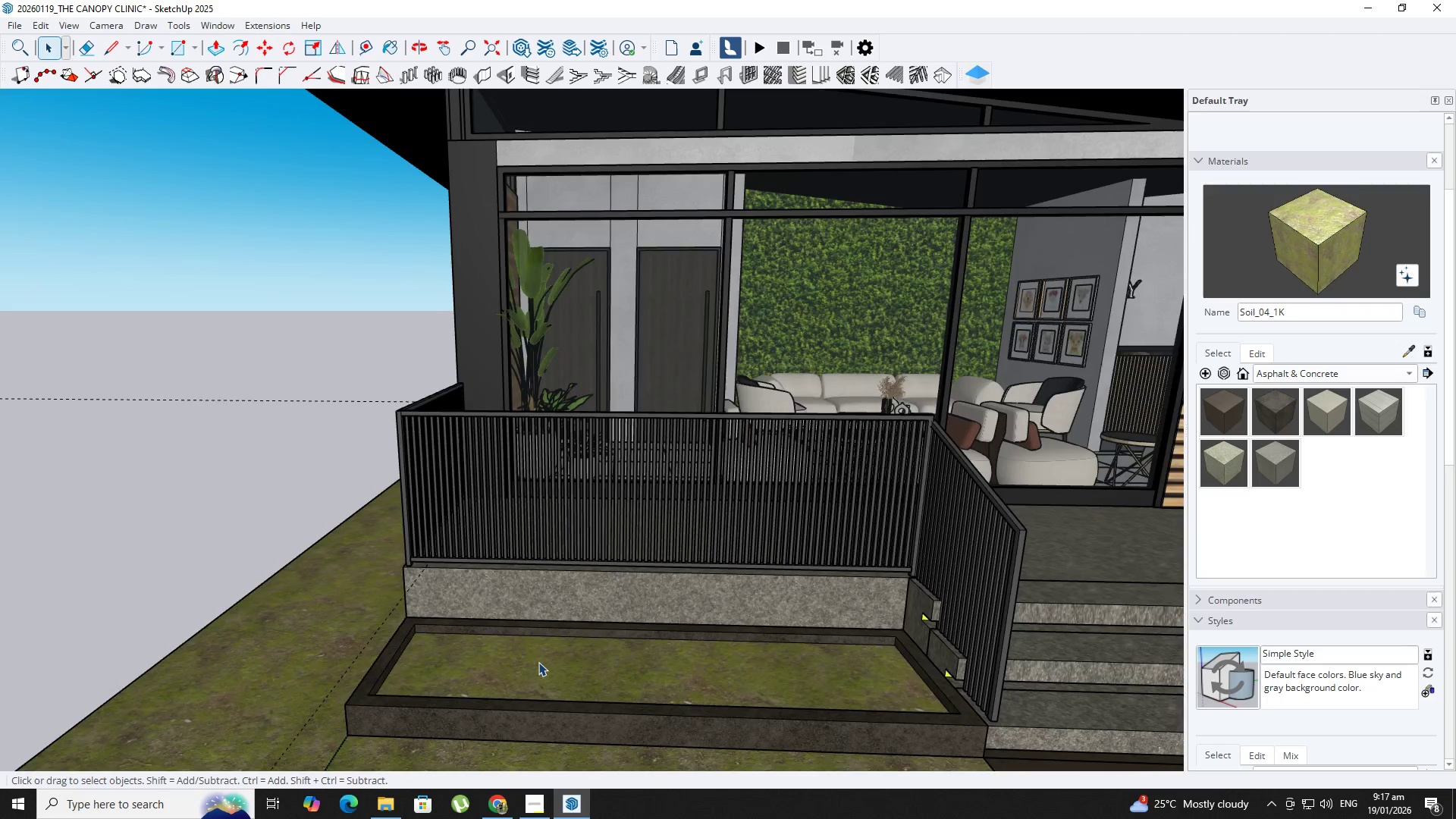 
key(Escape)
 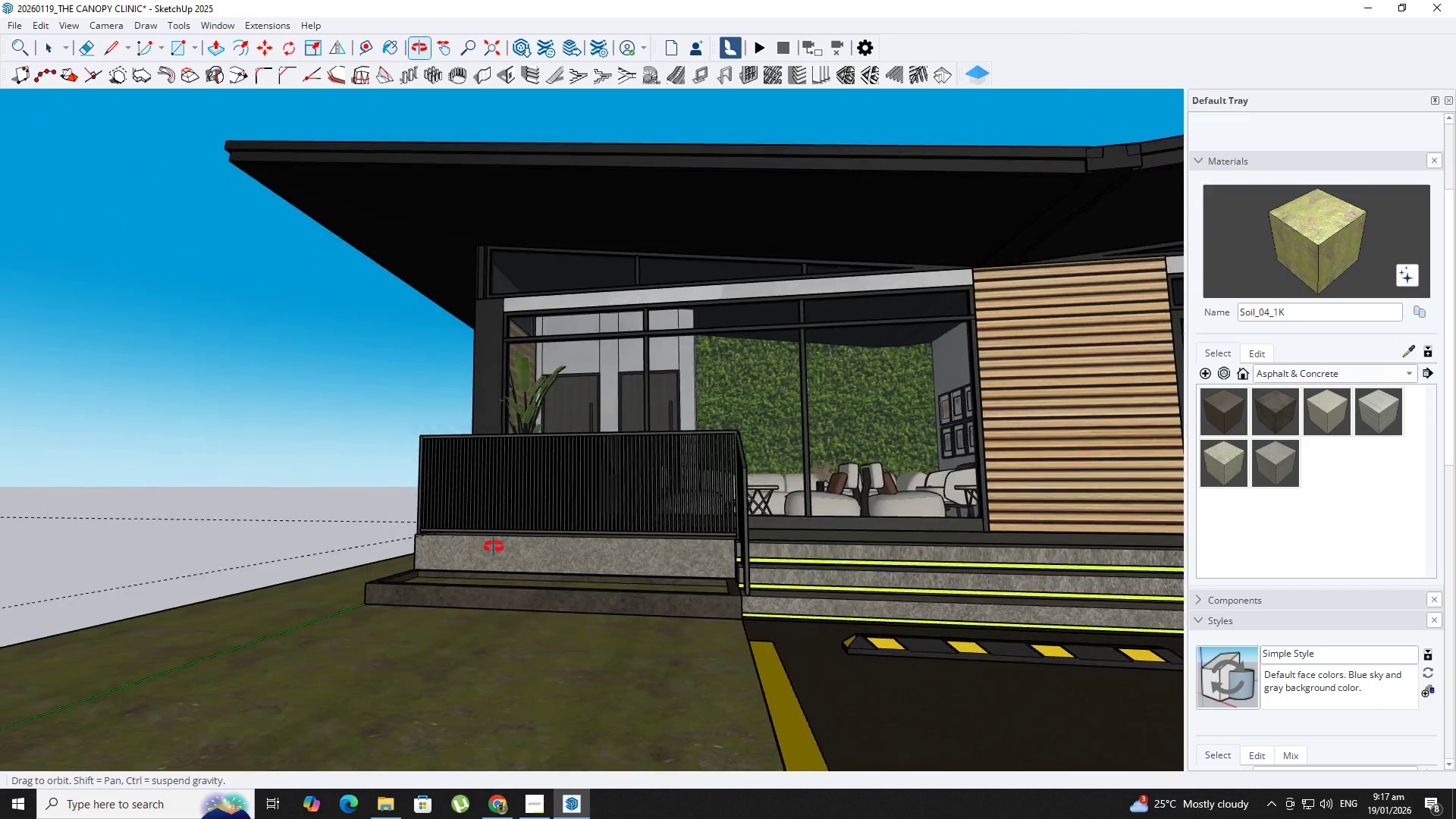 
scroll: coordinate [540, 663], scroll_direction: down, amount: 18.0
 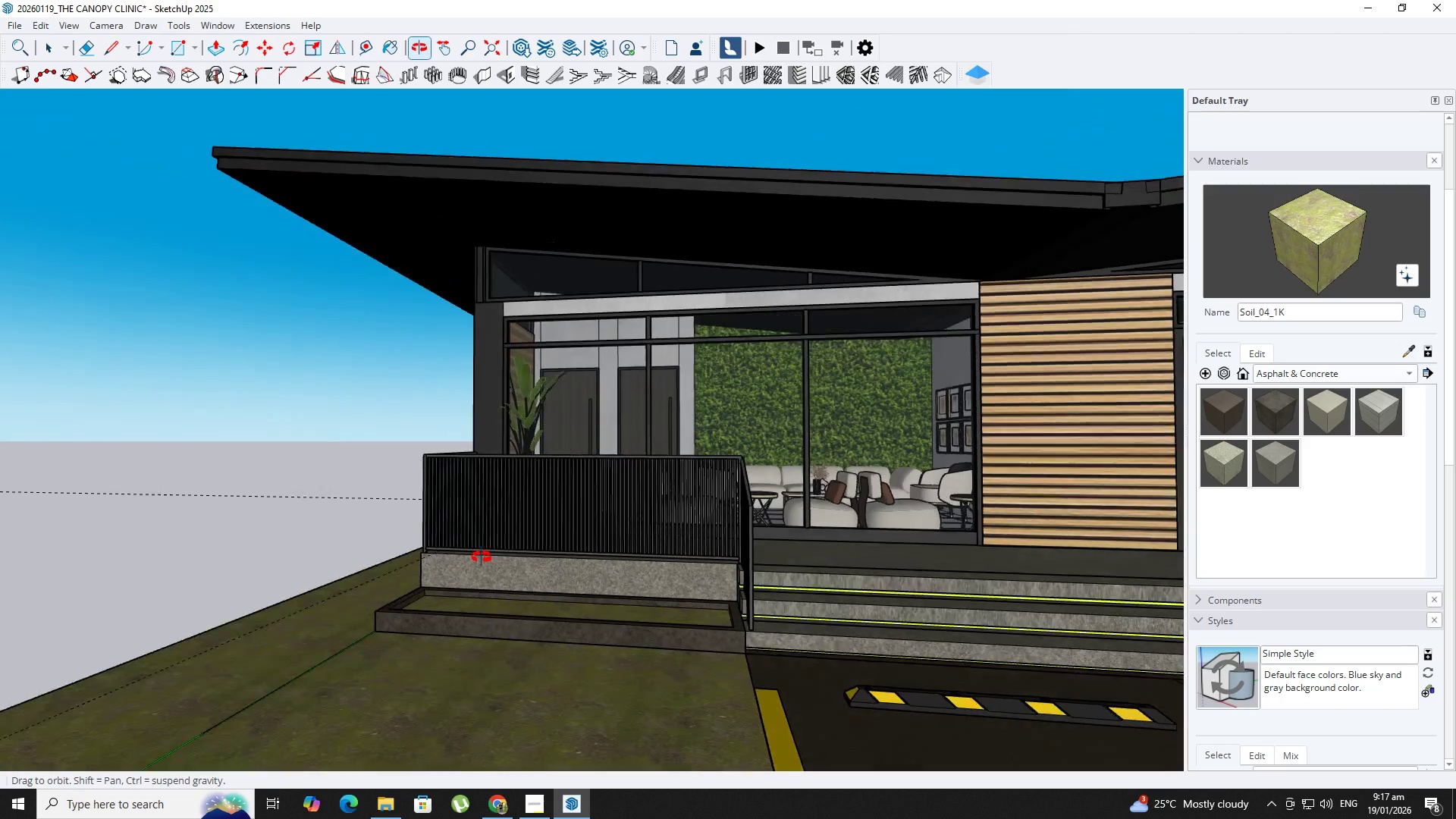 
hold_key(key=ShiftLeft, duration=0.47)
scroll: coordinate [400, 667], scroll_direction: down, amount: 3.0
 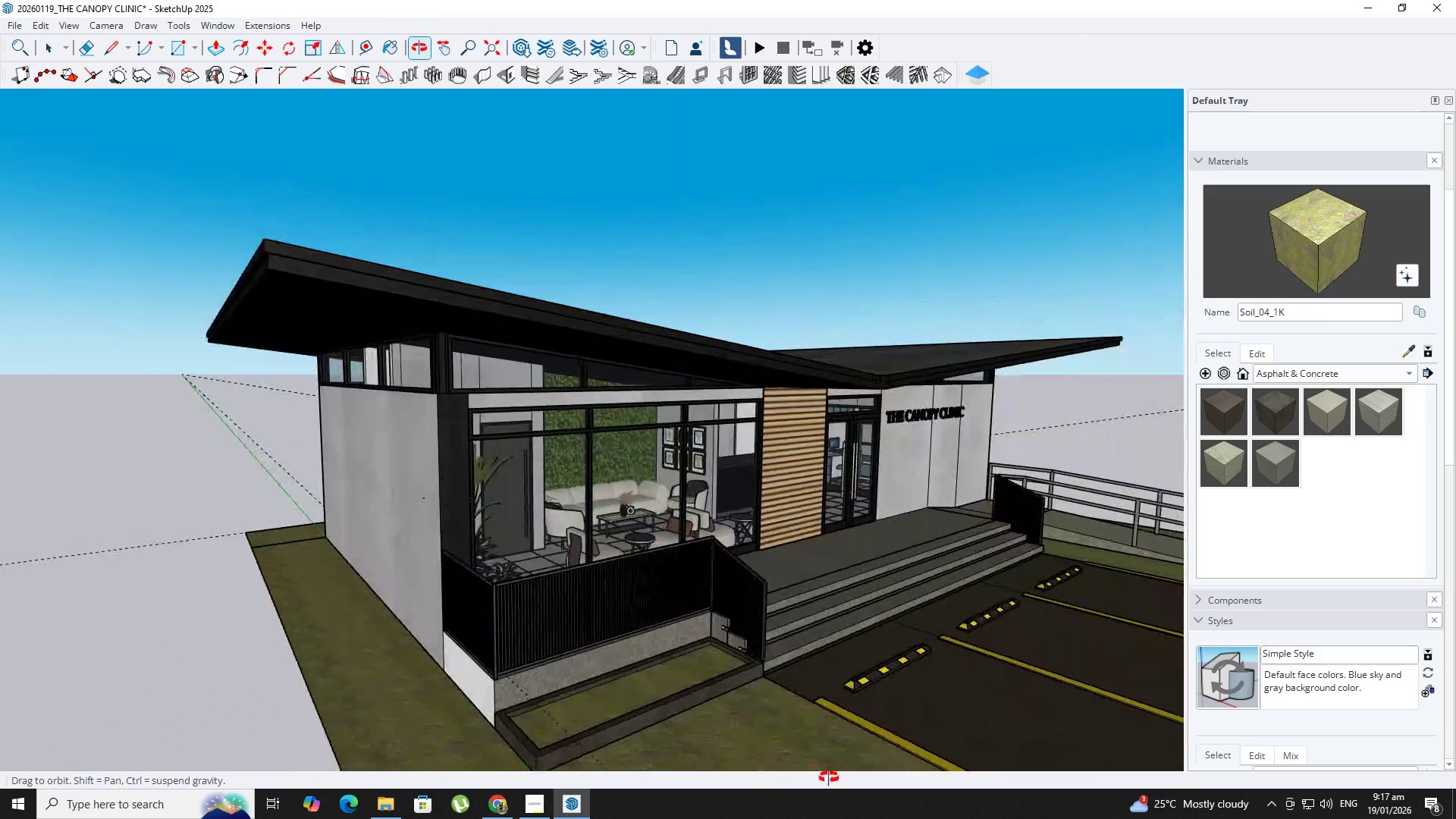 
key(B)
 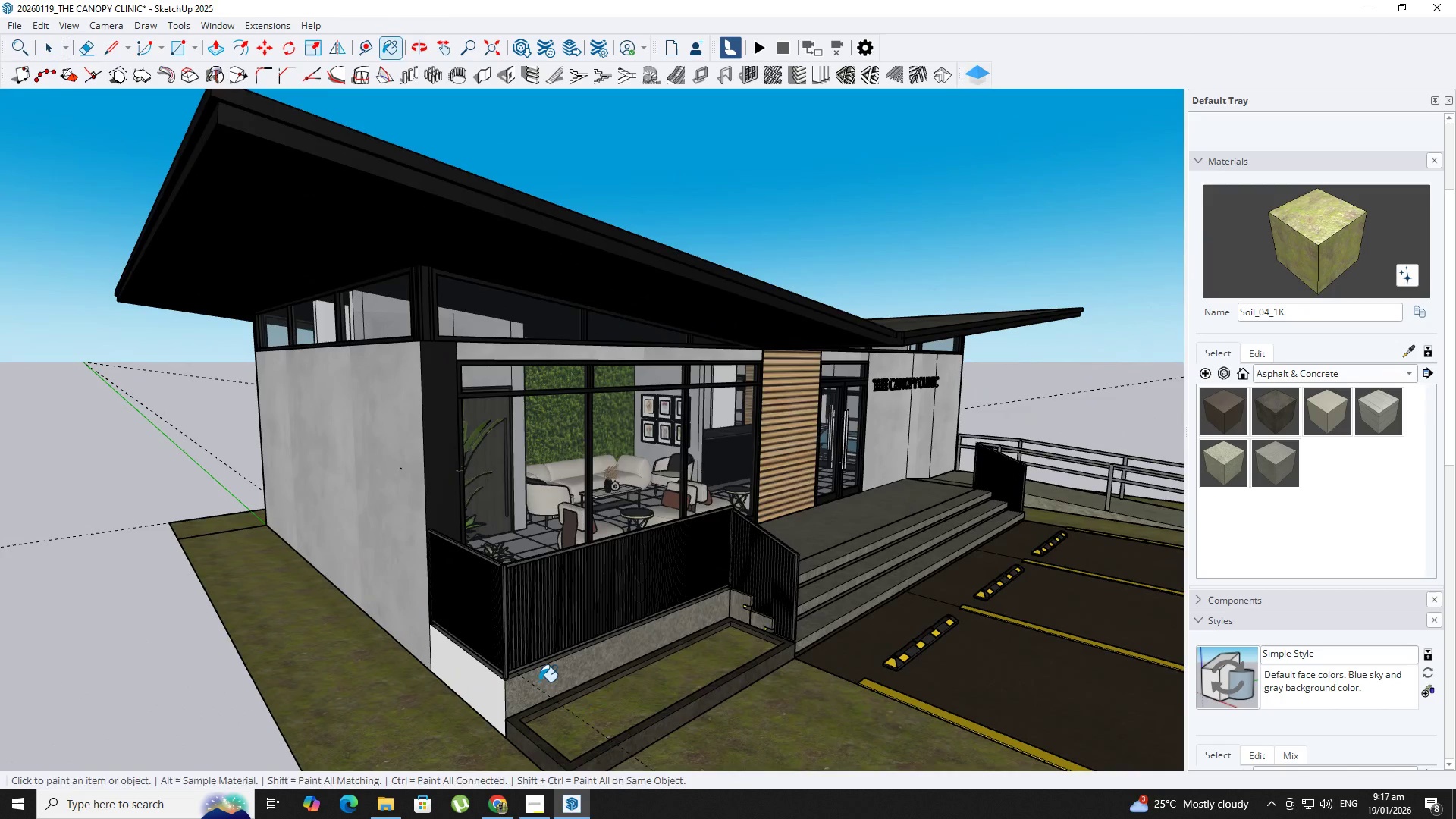 
key(Alt+AltLeft)
 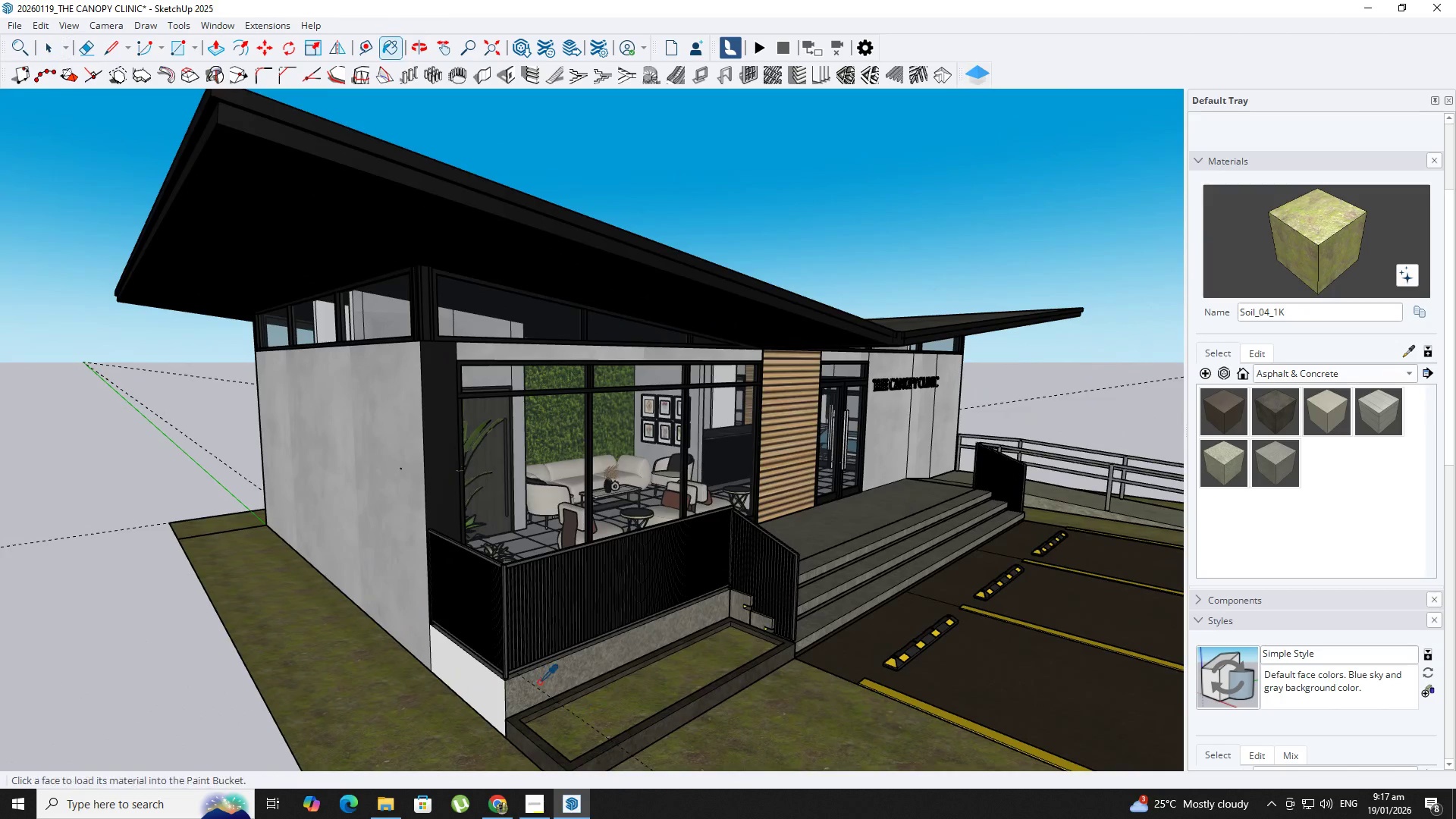 
left_click([539, 682])
 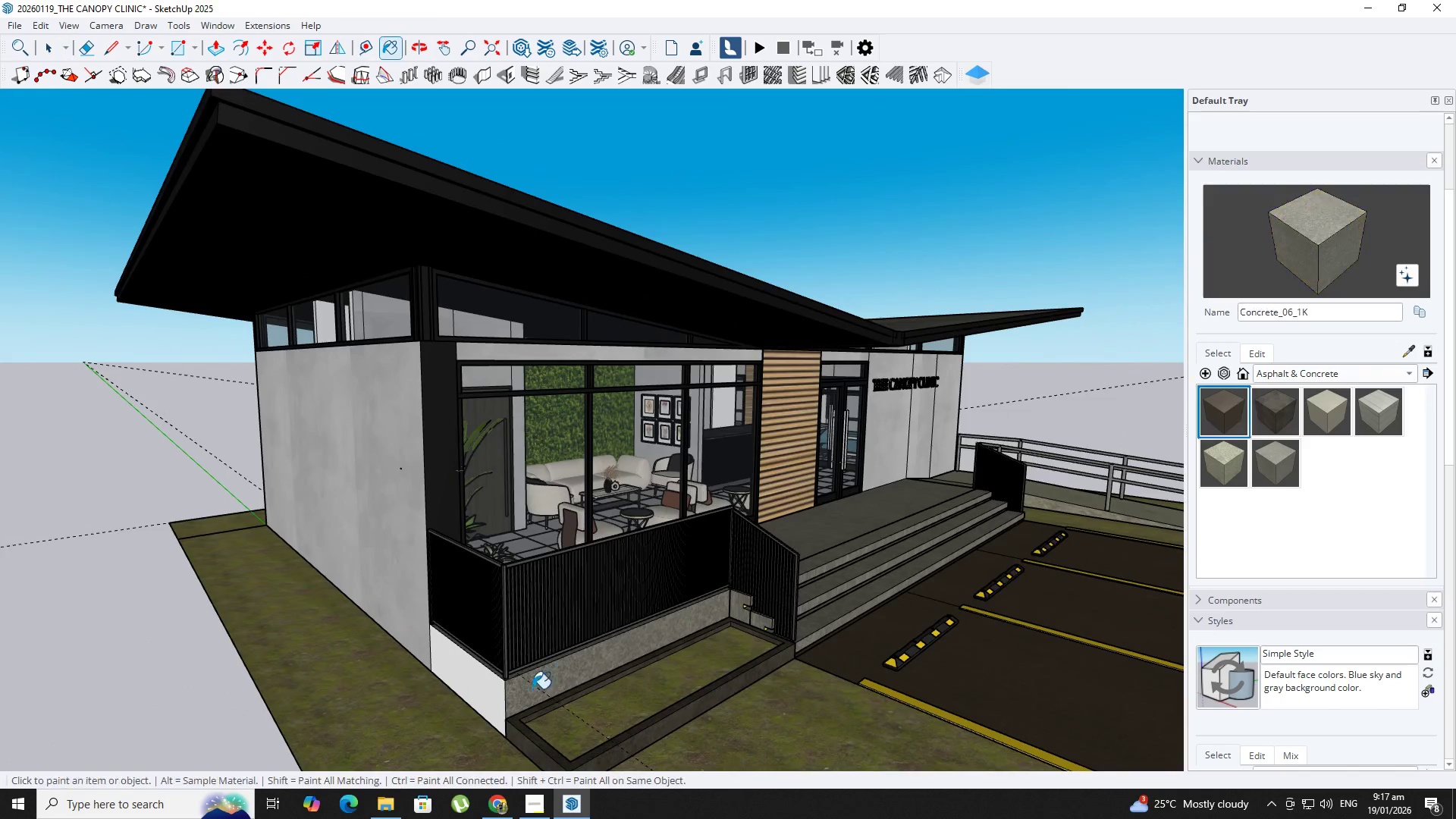 
scroll: coordinate [633, 729], scroll_direction: up, amount: 2.0
 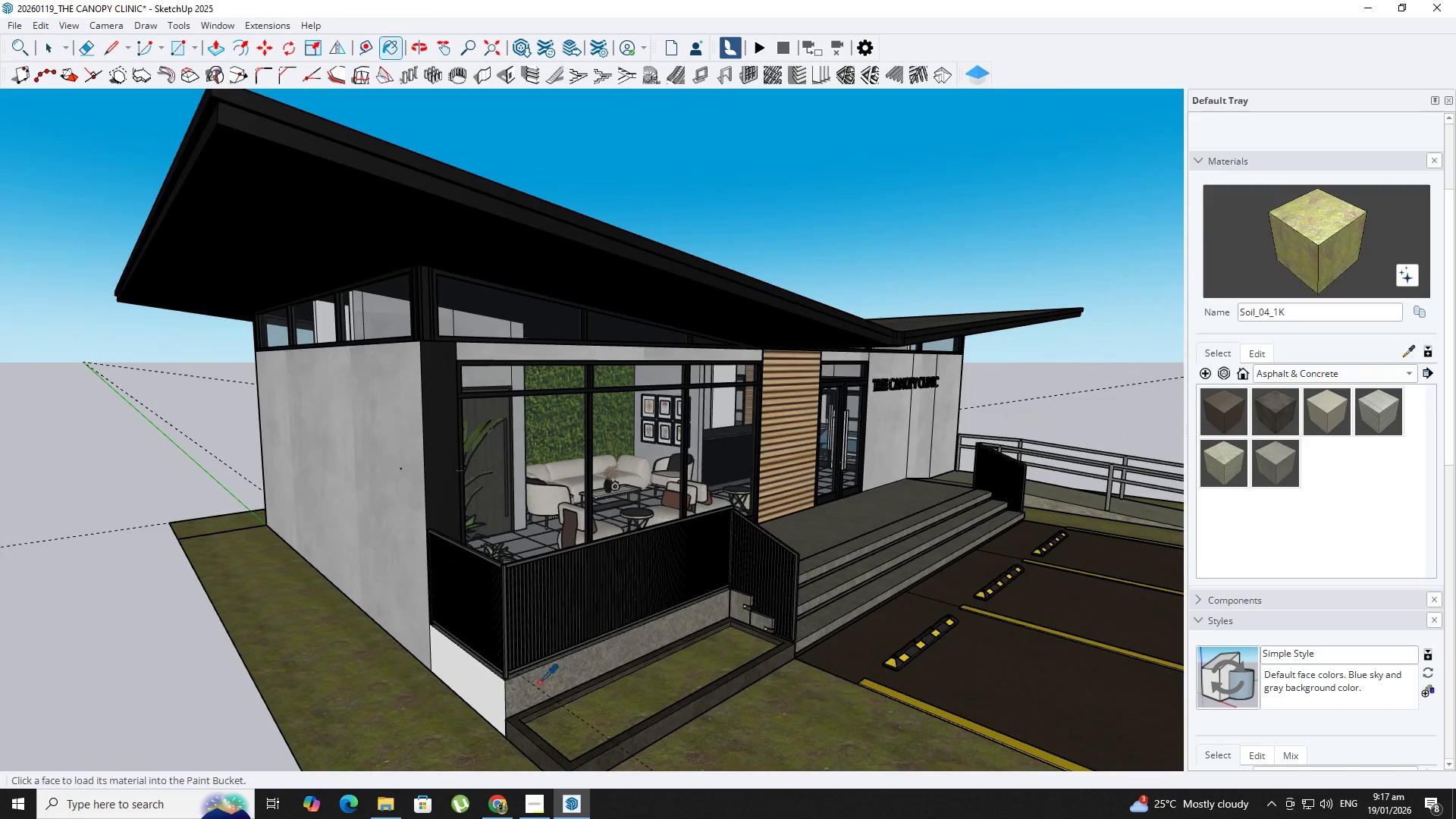 
key(Space)
 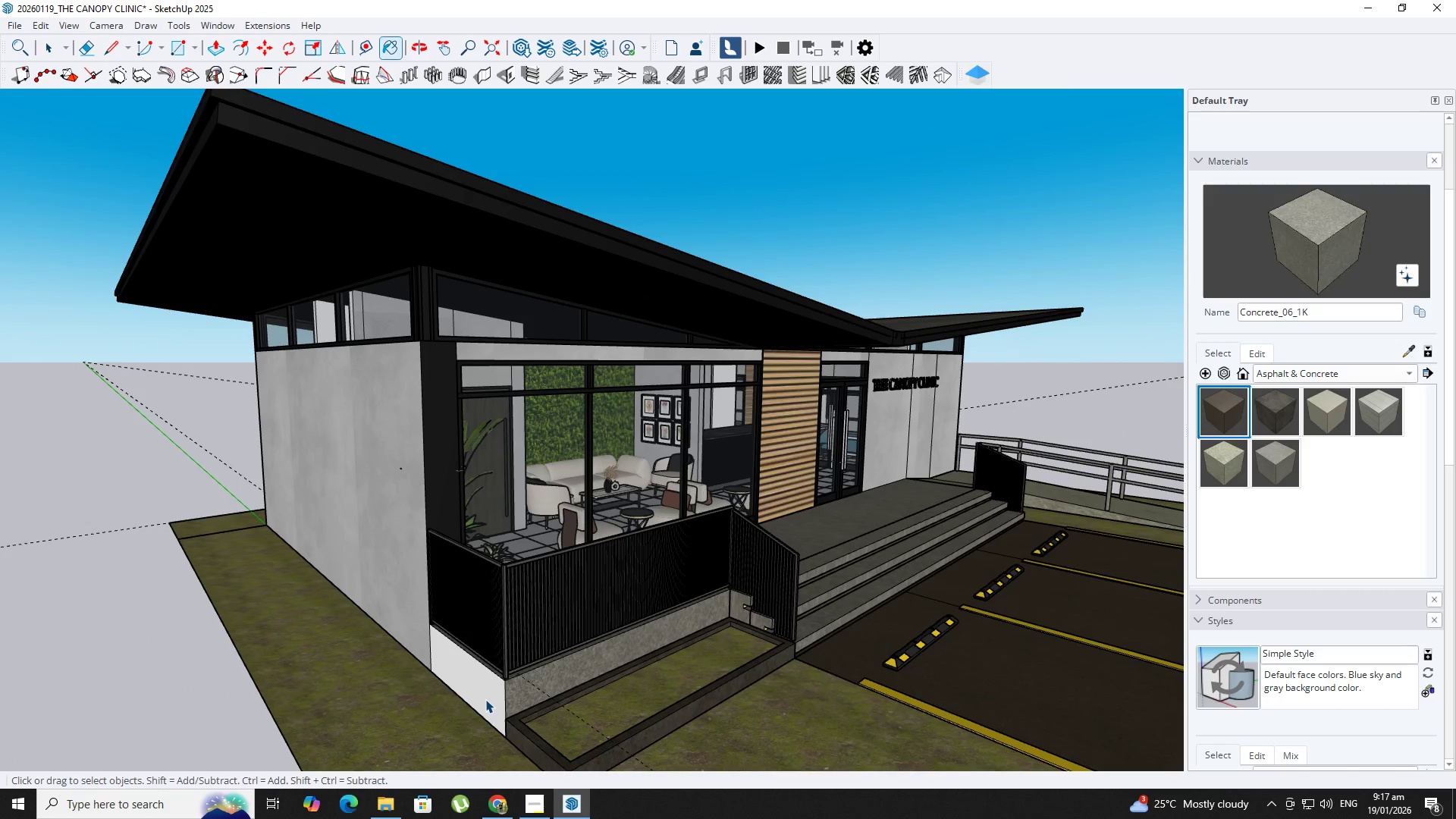 
triple_click([485, 698])
 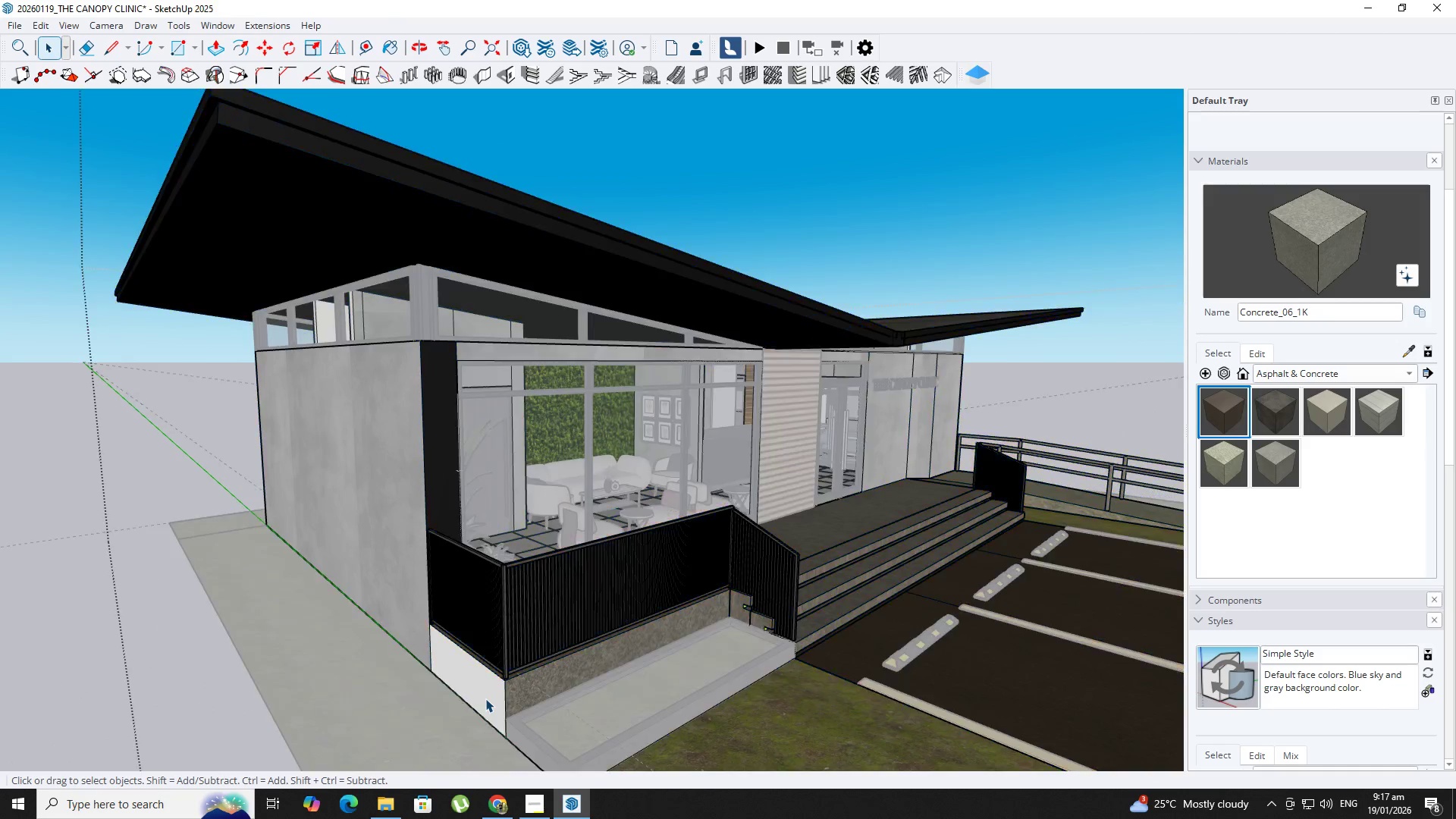 
triple_click([485, 698])
 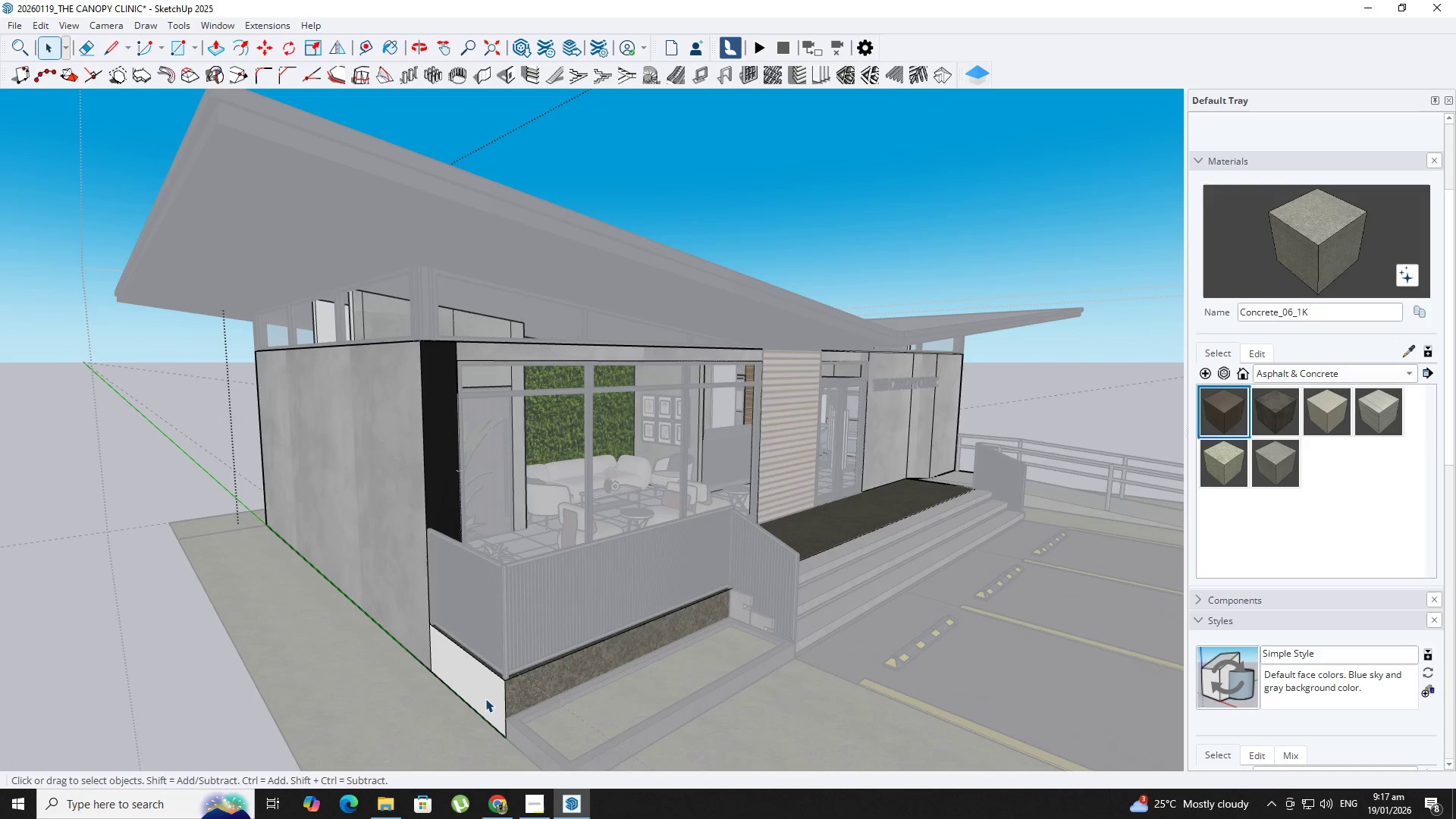 
triple_click([485, 698])
 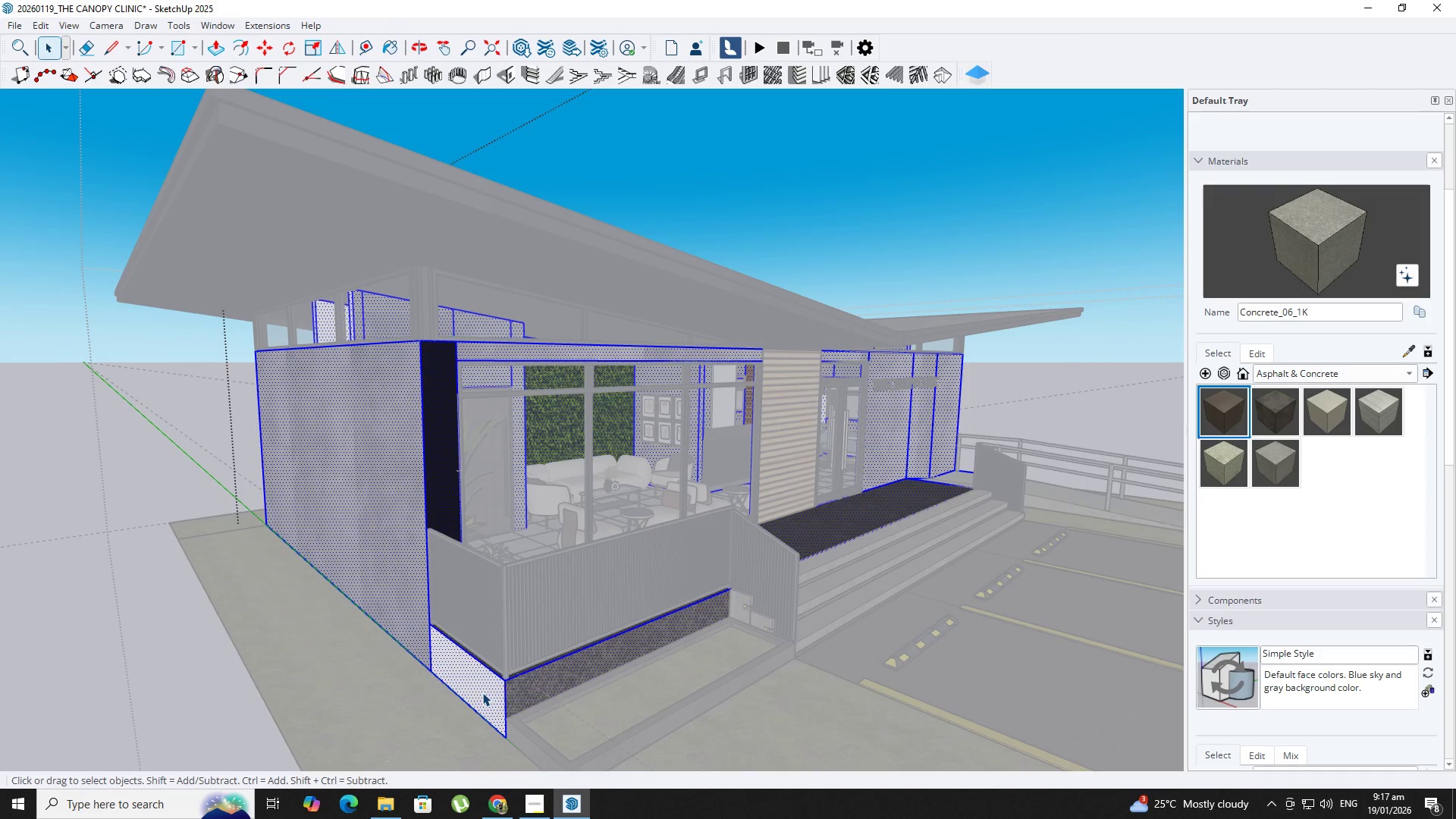 
triple_click([474, 689])
 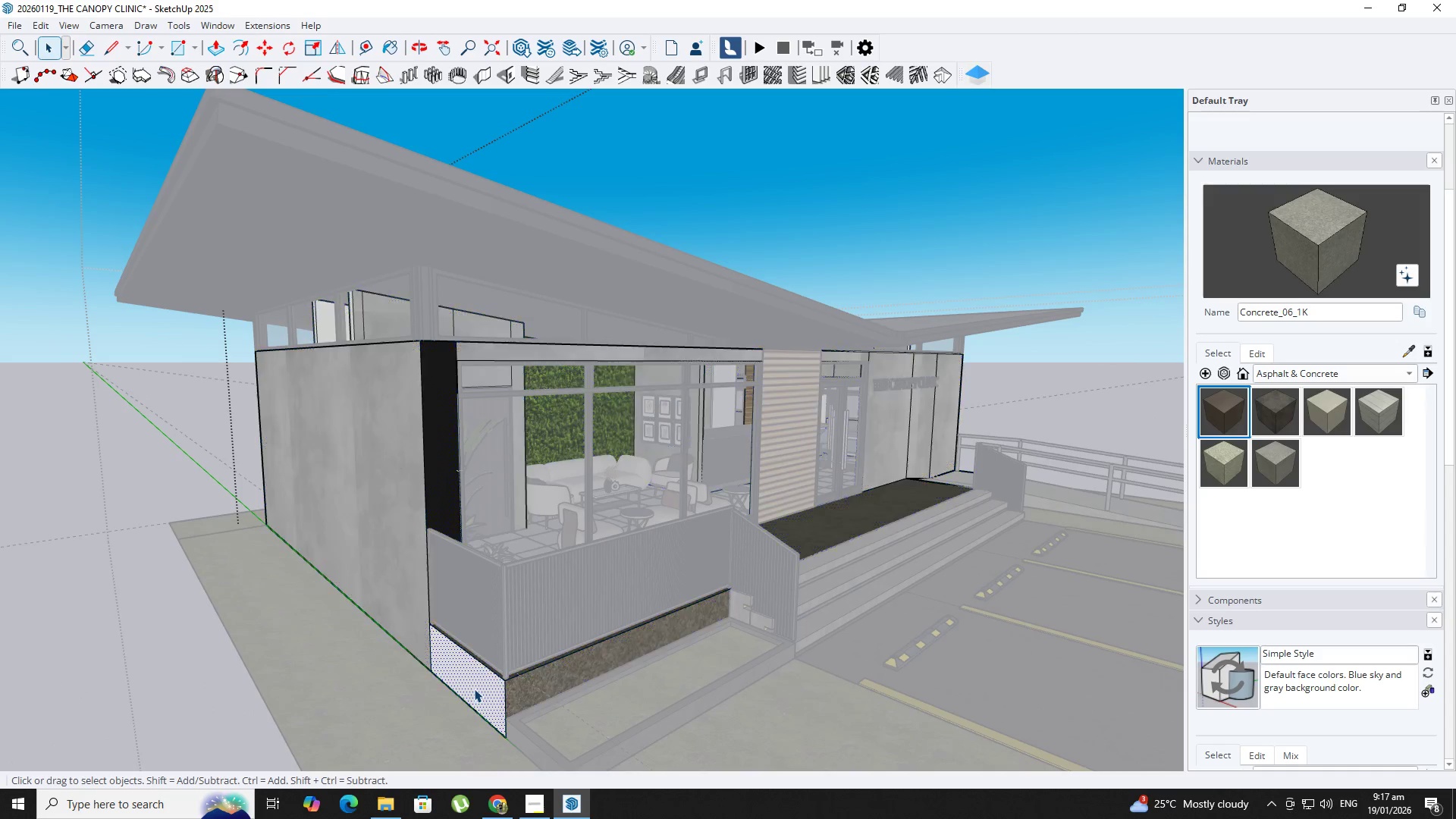 
key(B)
 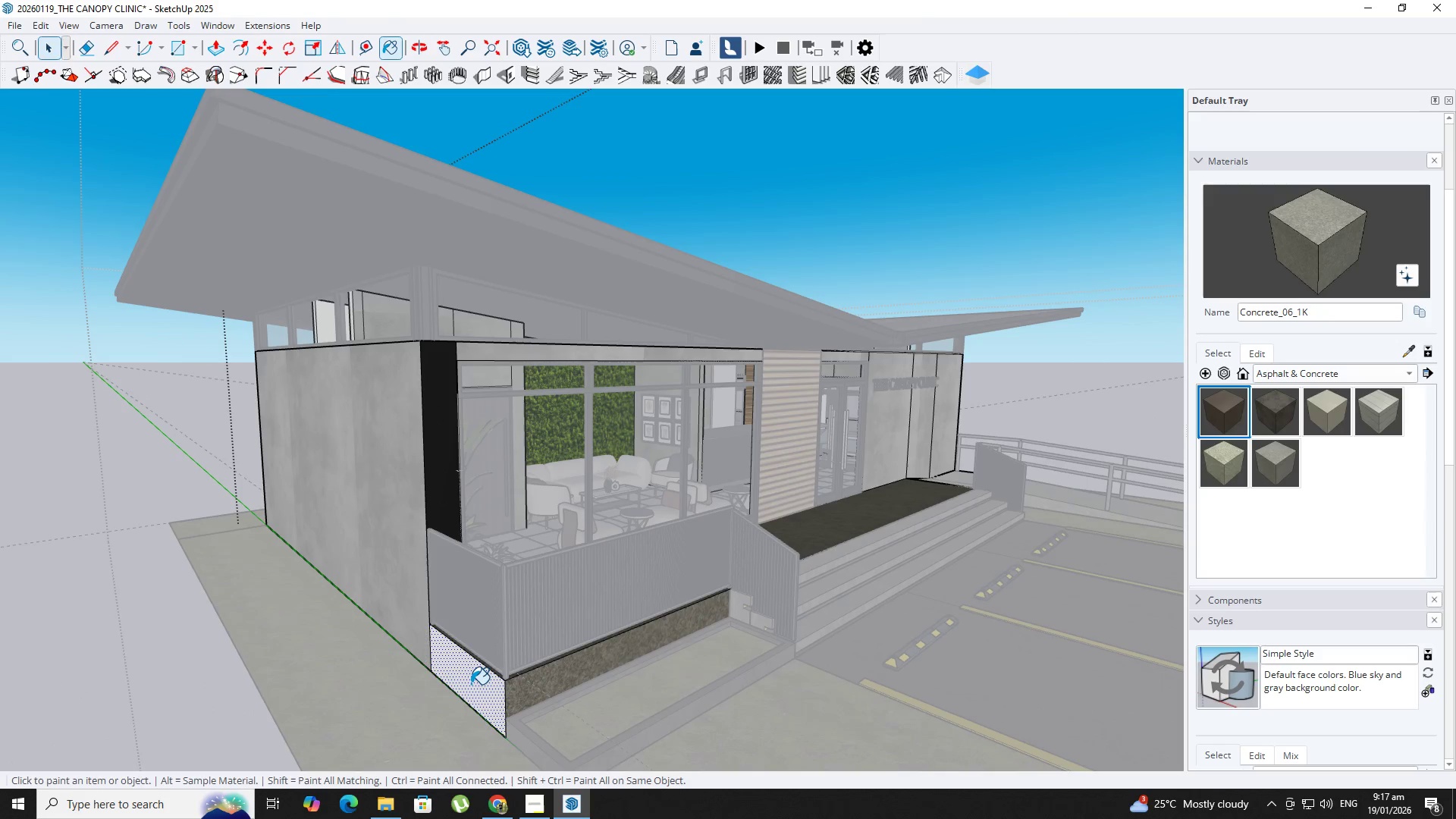 
triple_click([471, 684])
 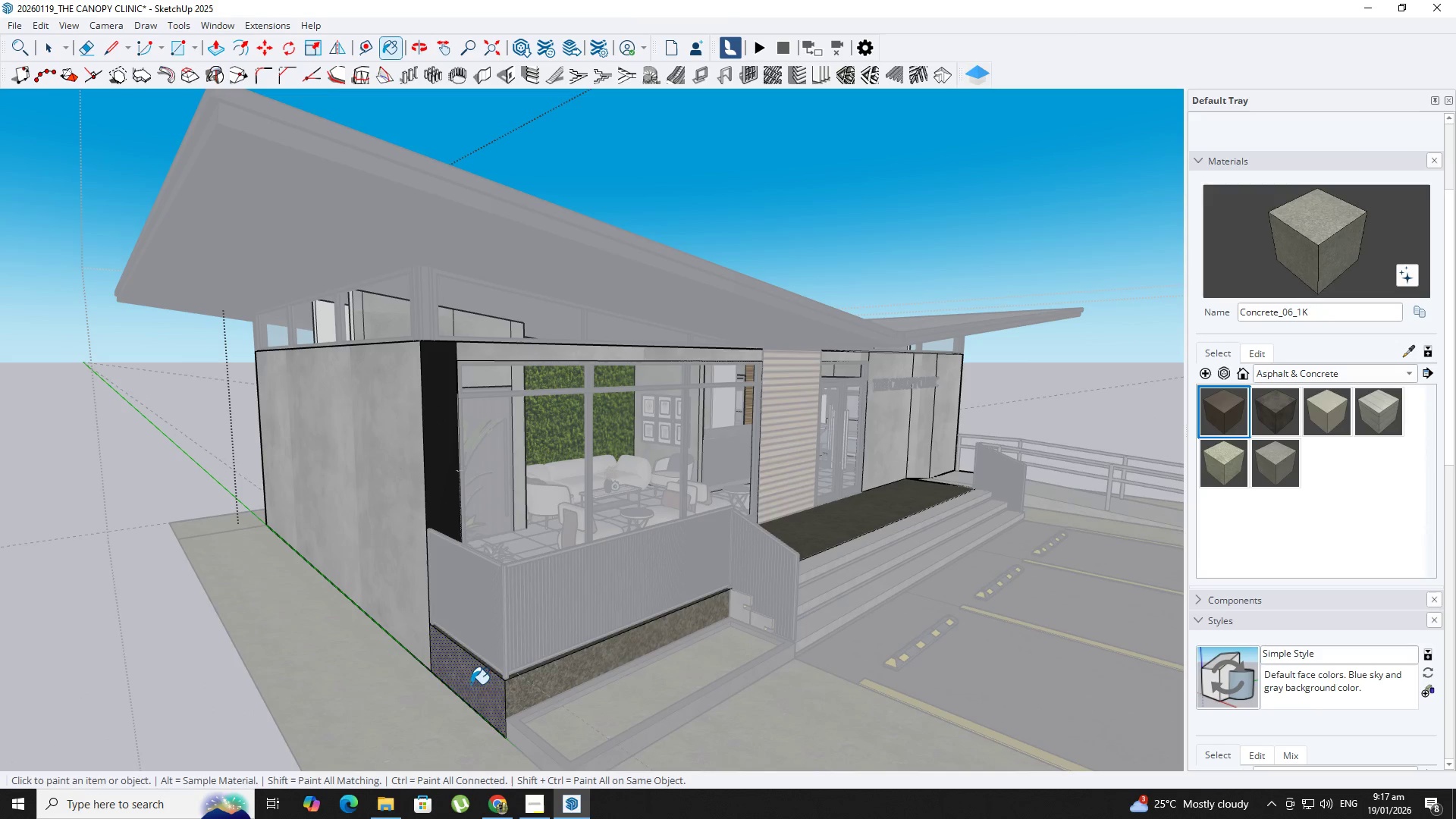 
key(Space)
 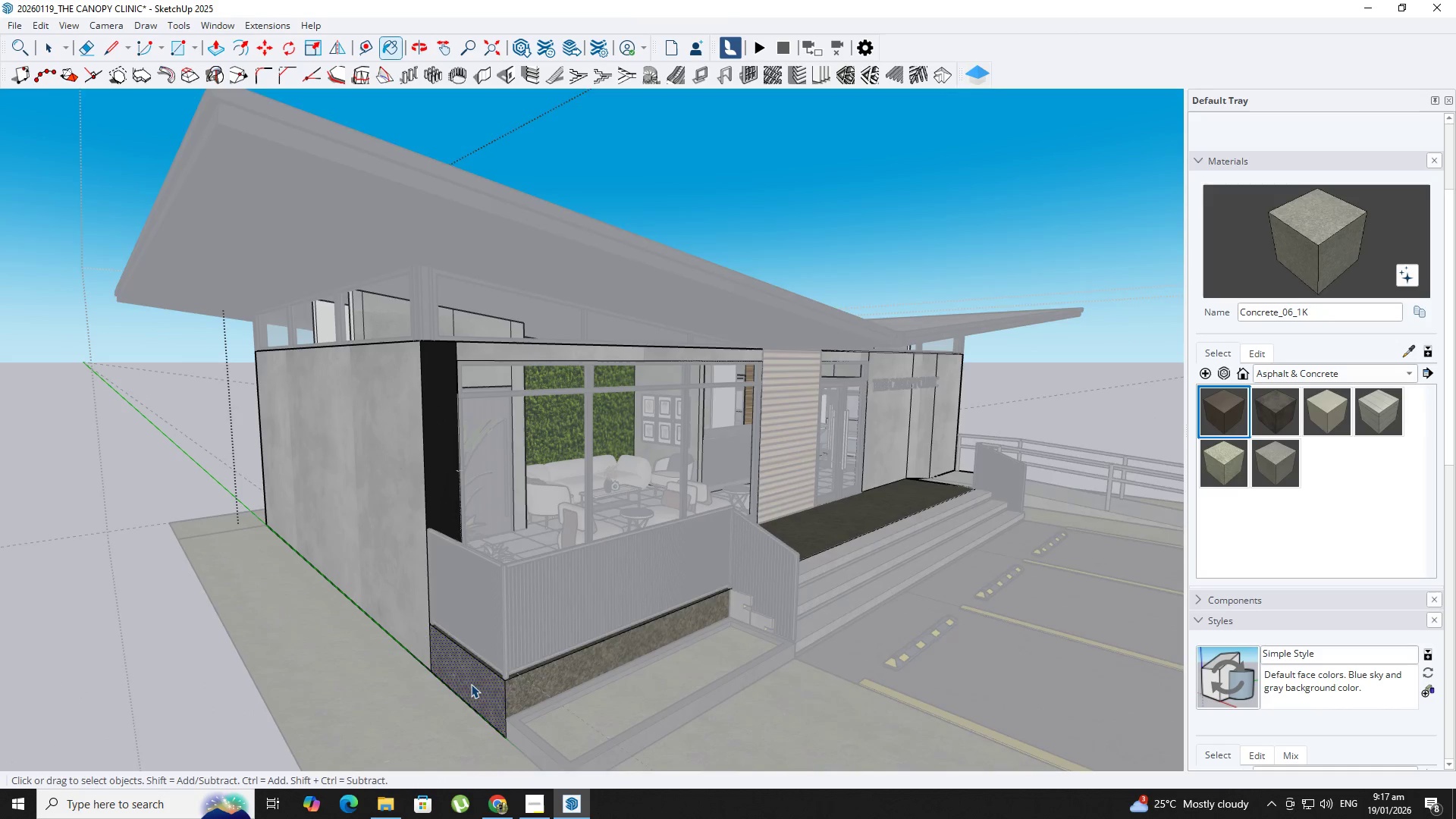 
key(Escape)
 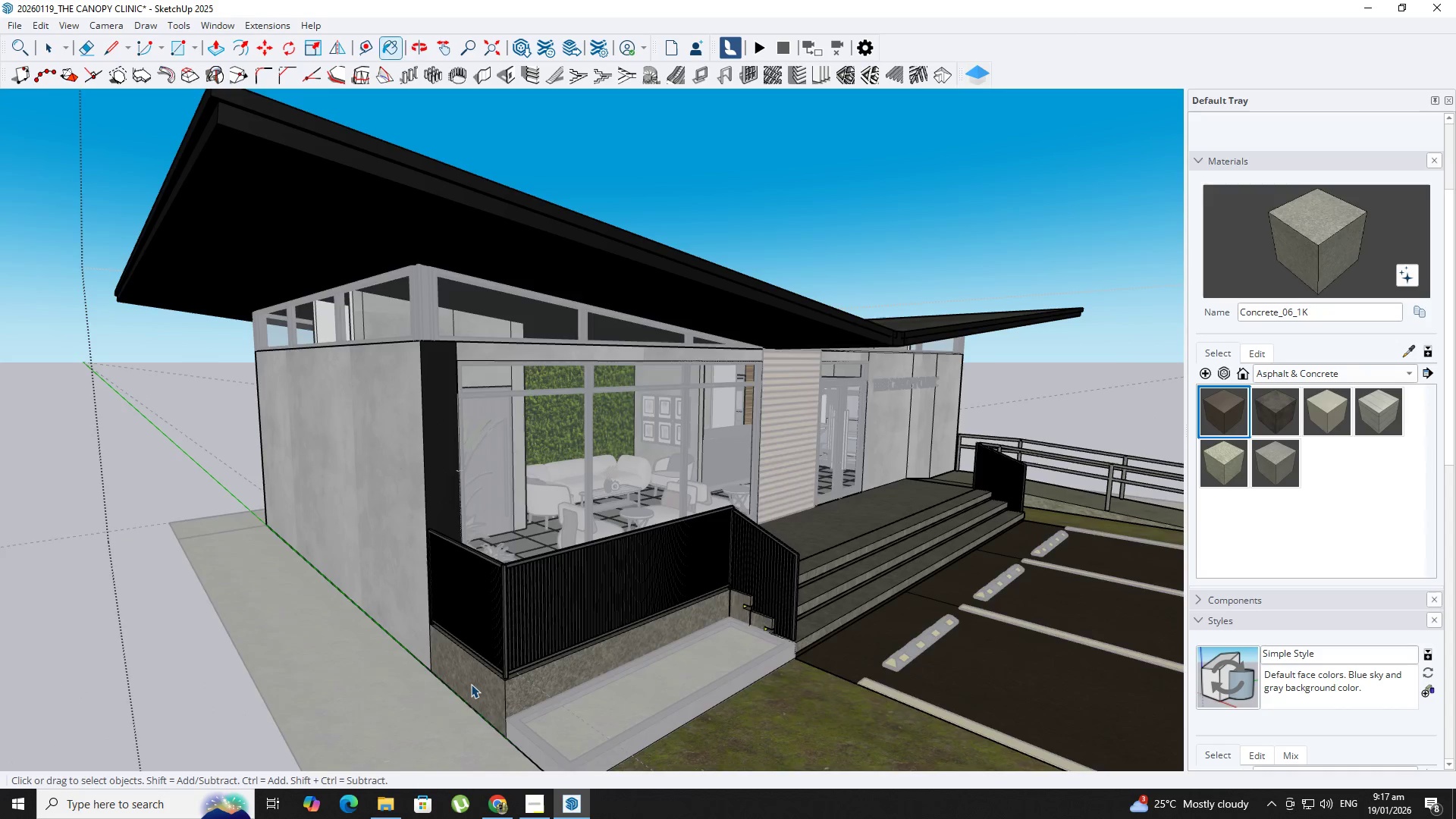 
key(Escape)
 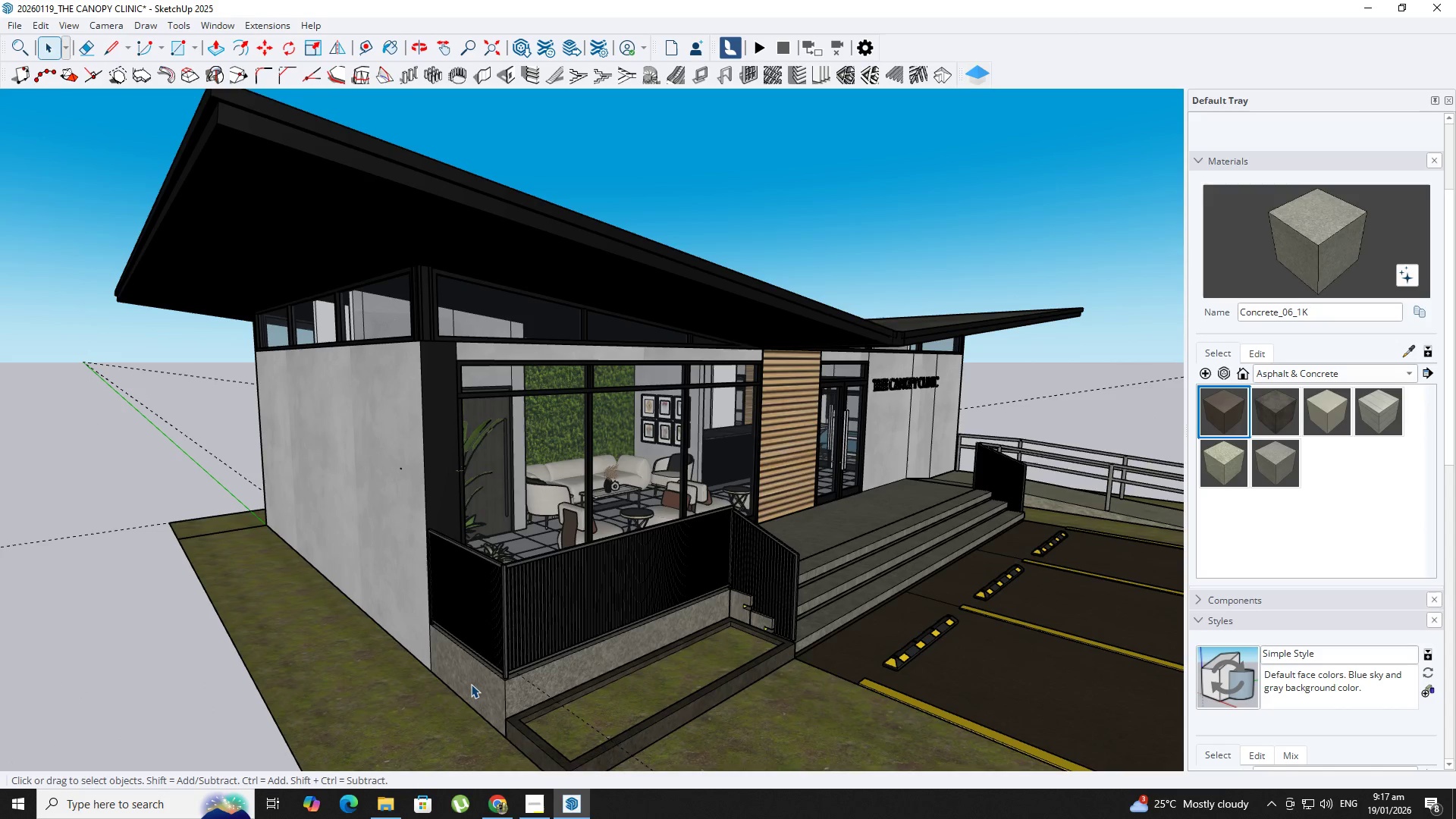 
key(Escape)
 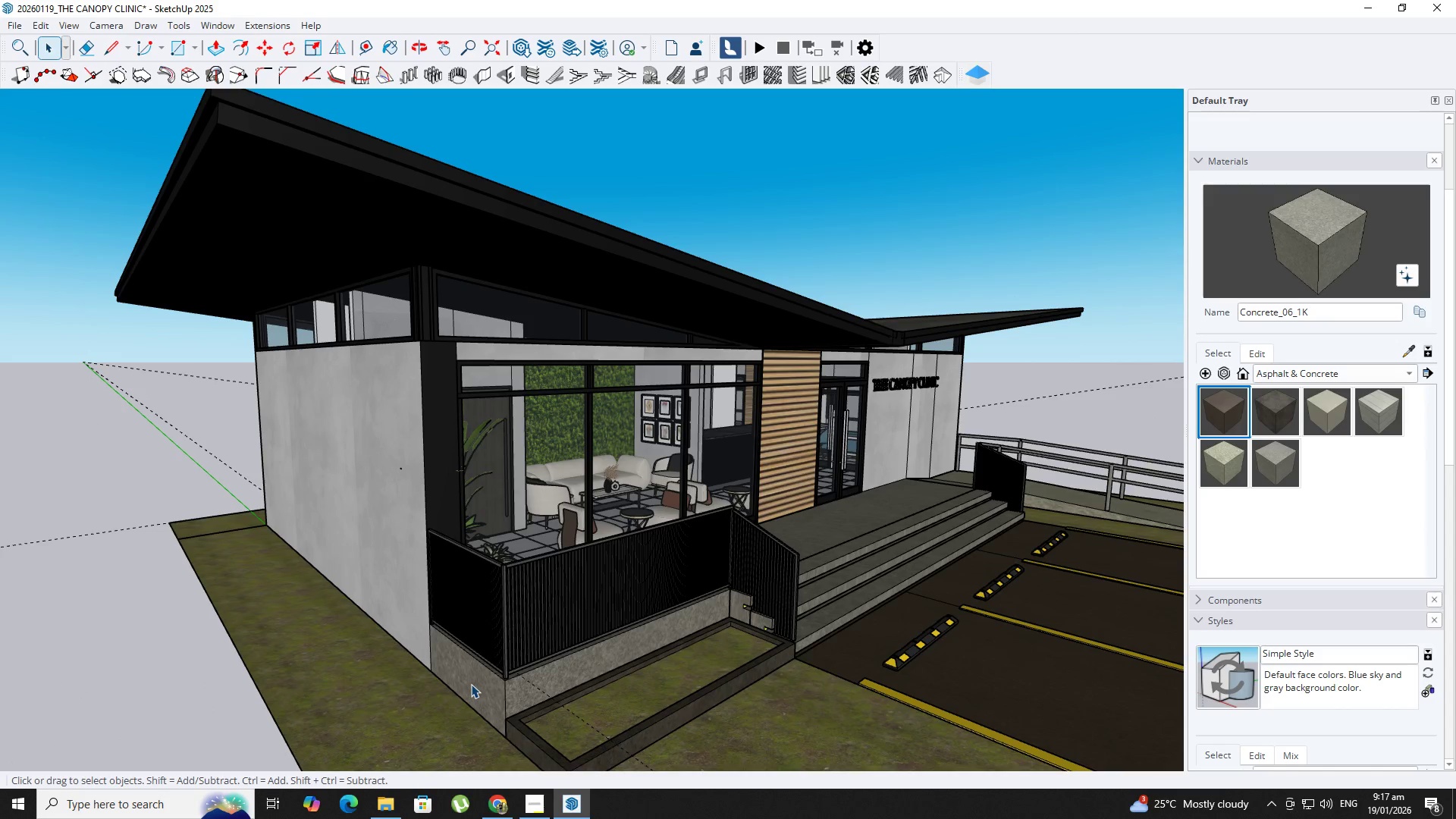 
key(Escape)
 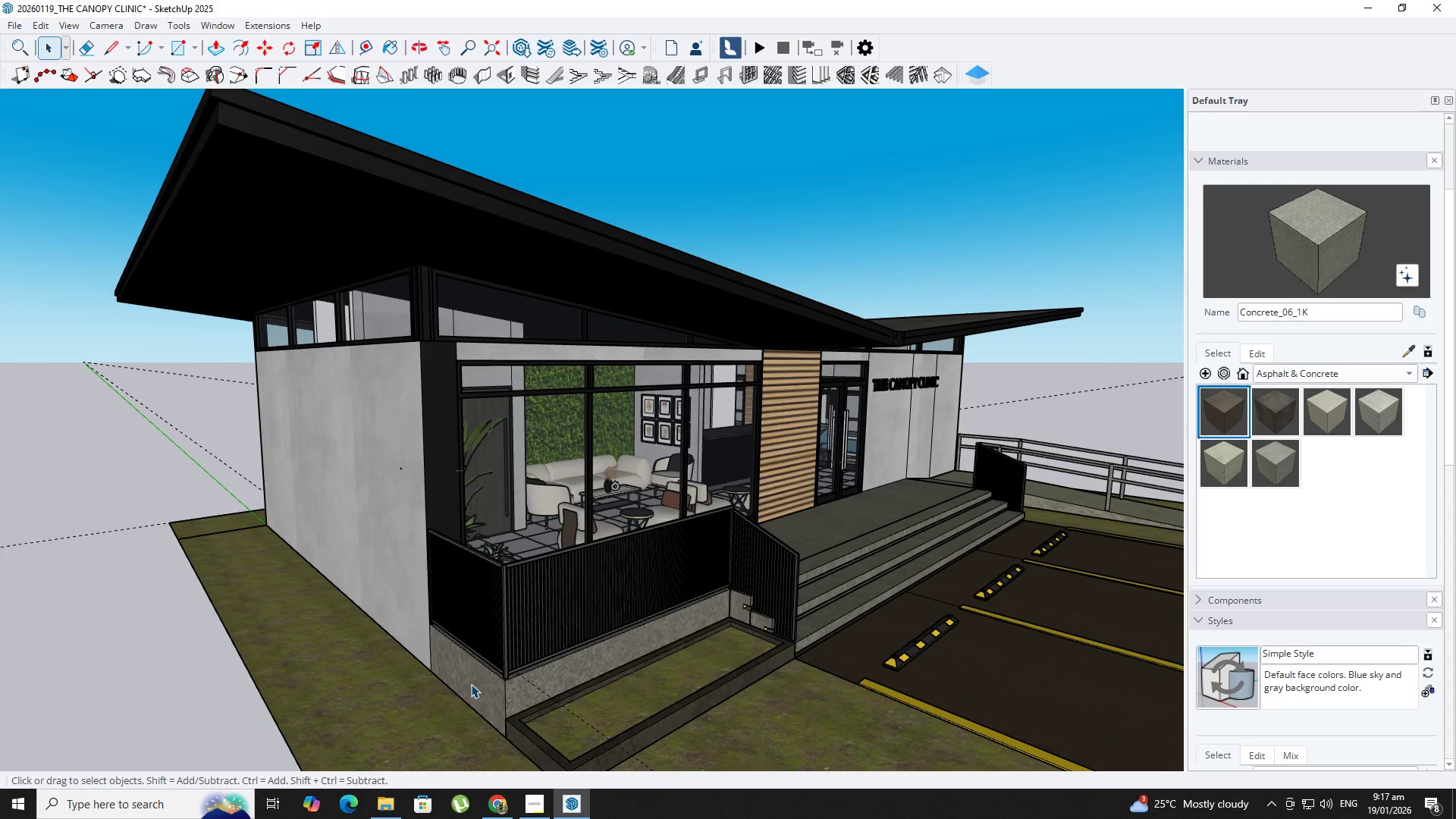 
key(Escape)
 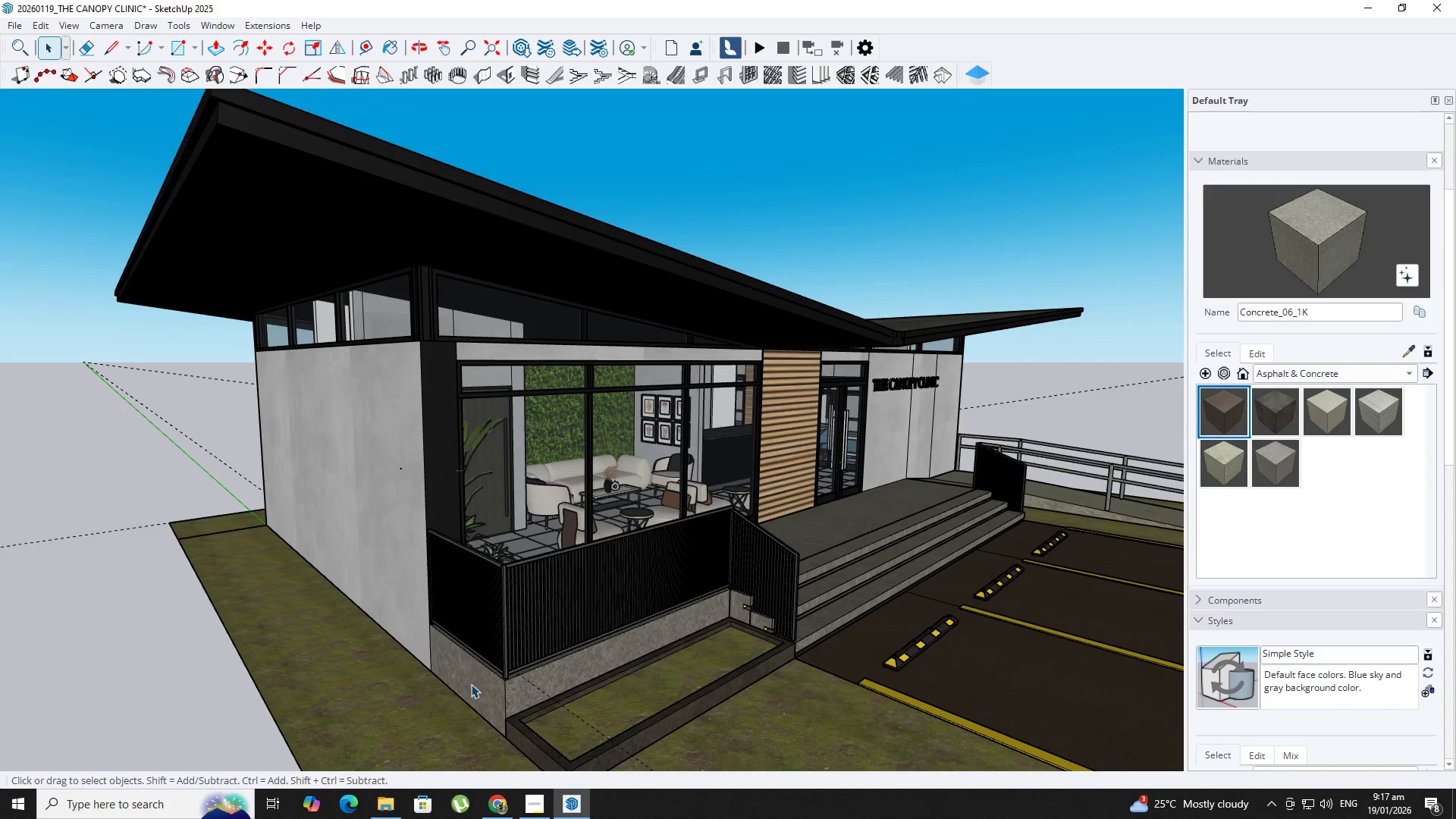 
key(Escape)
 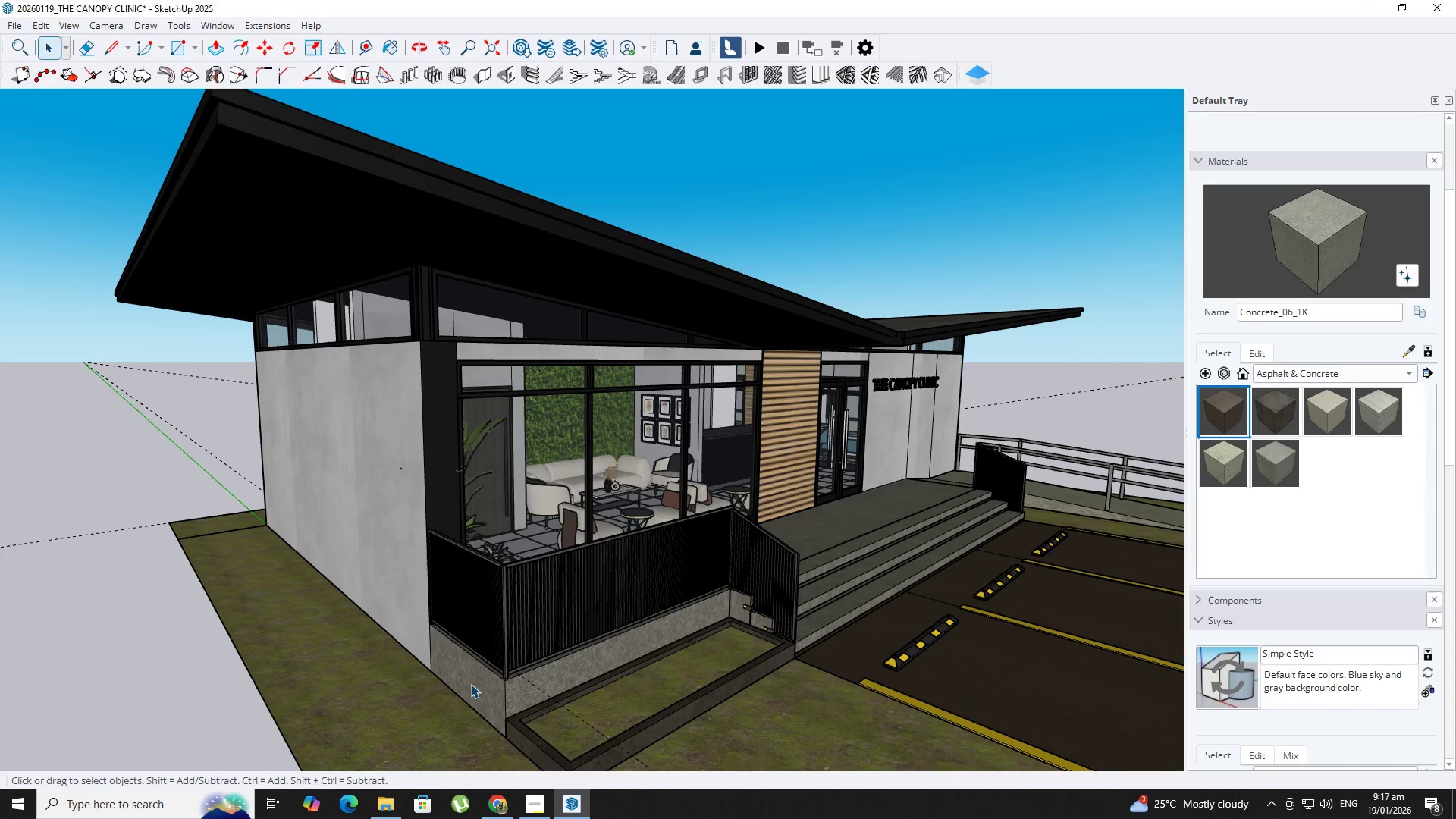 
key(Escape)
 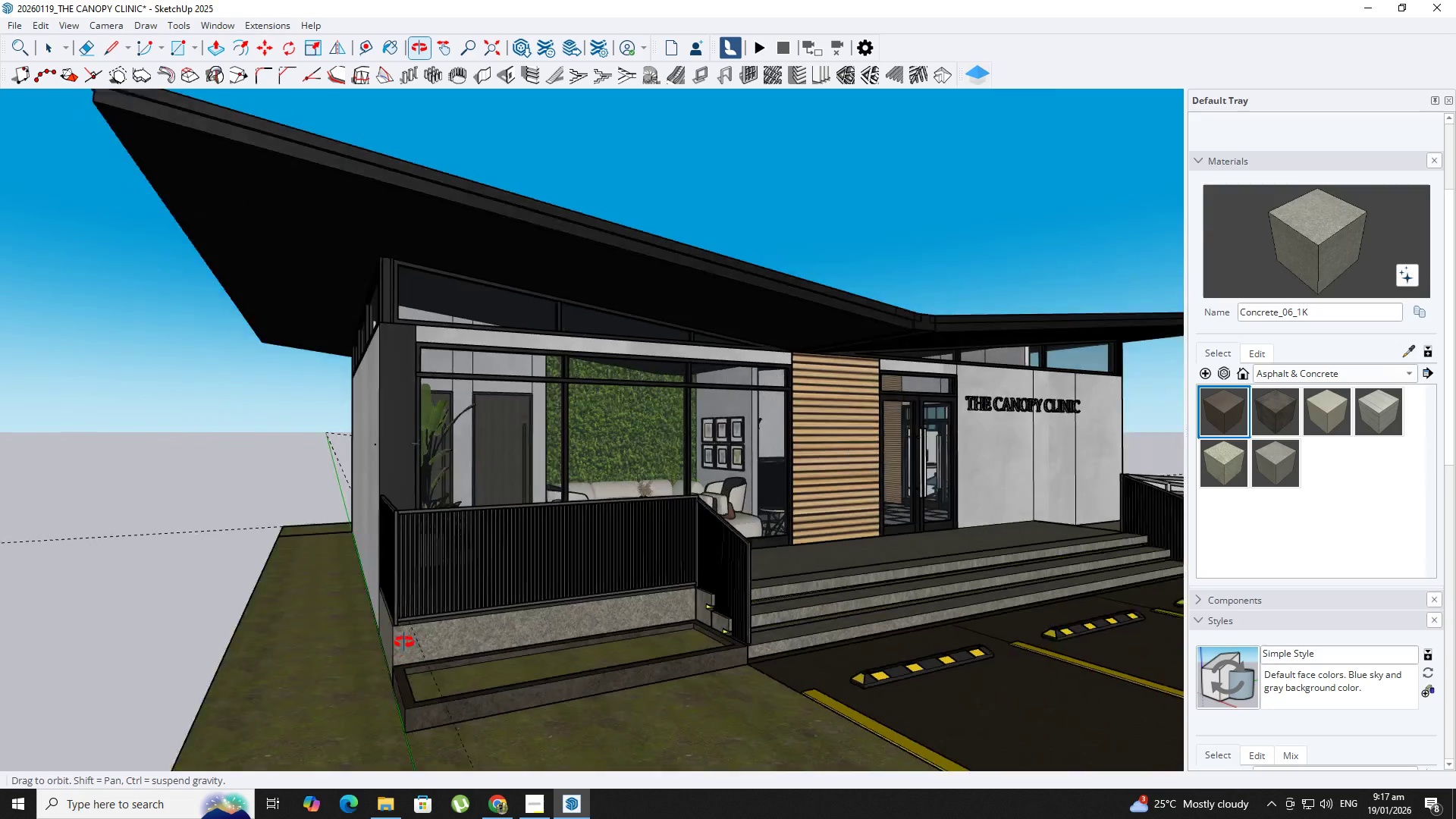 
key(B)
 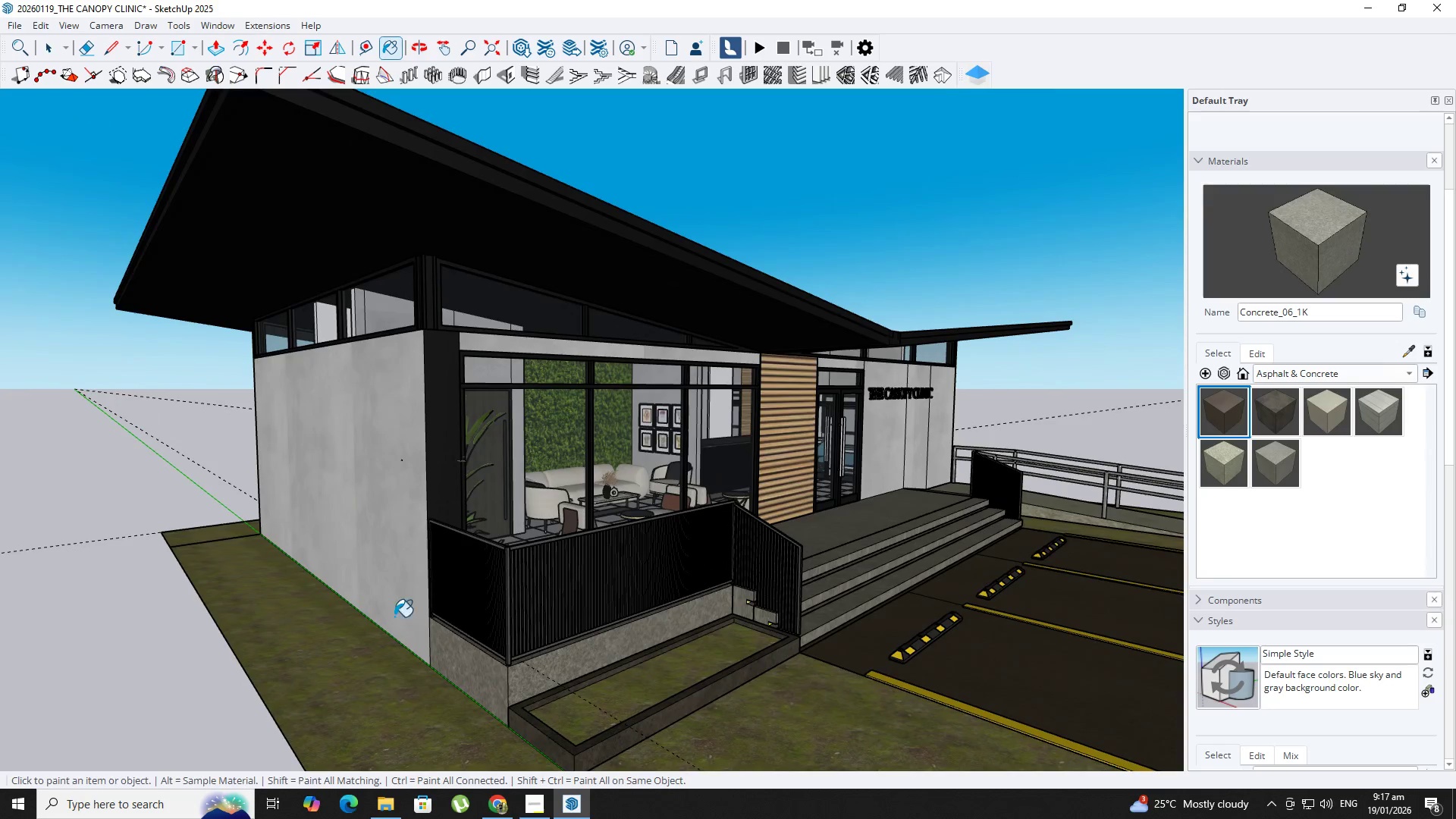 
key(Alt+AltLeft)
 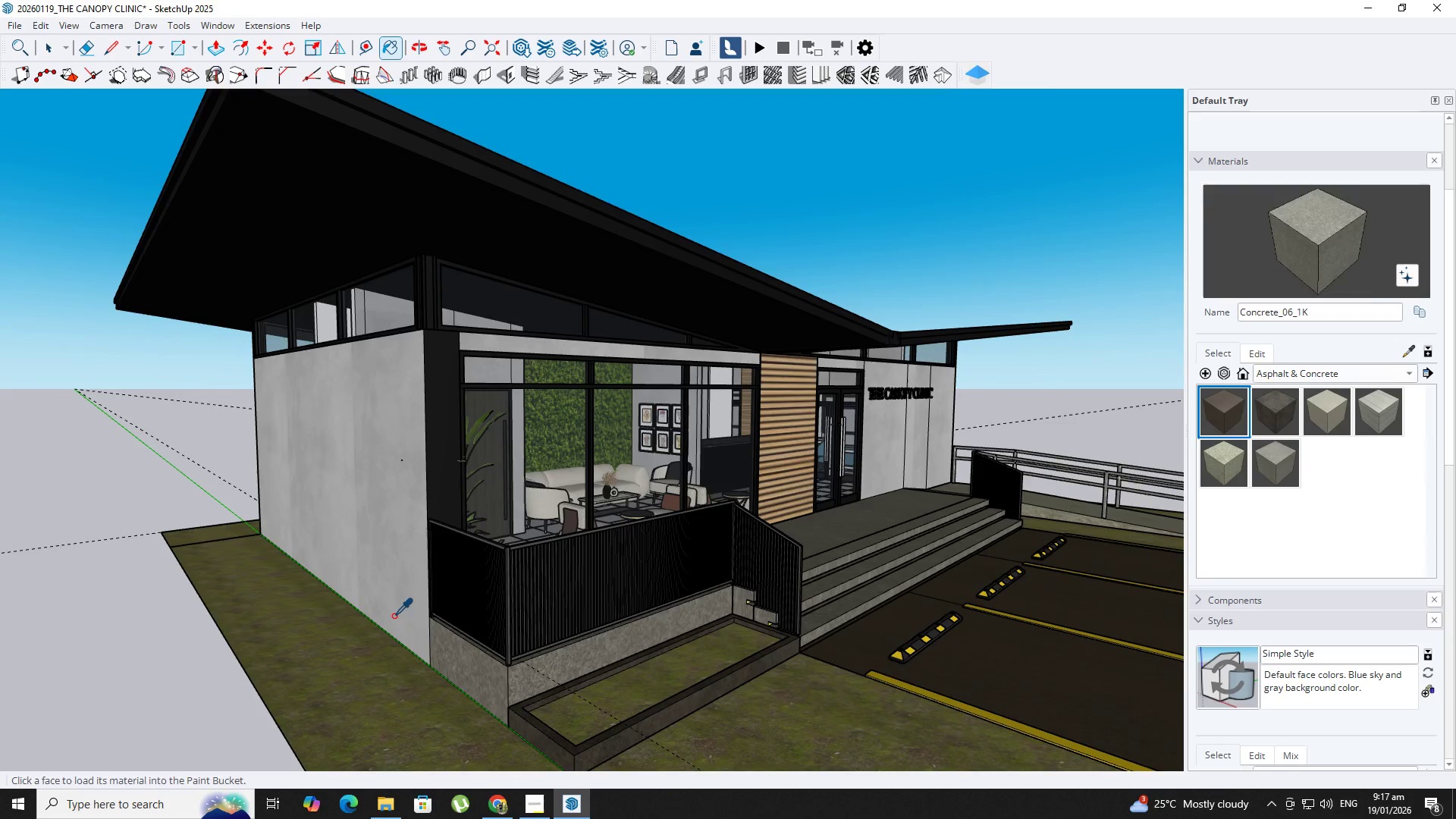 
left_click([394, 616])
 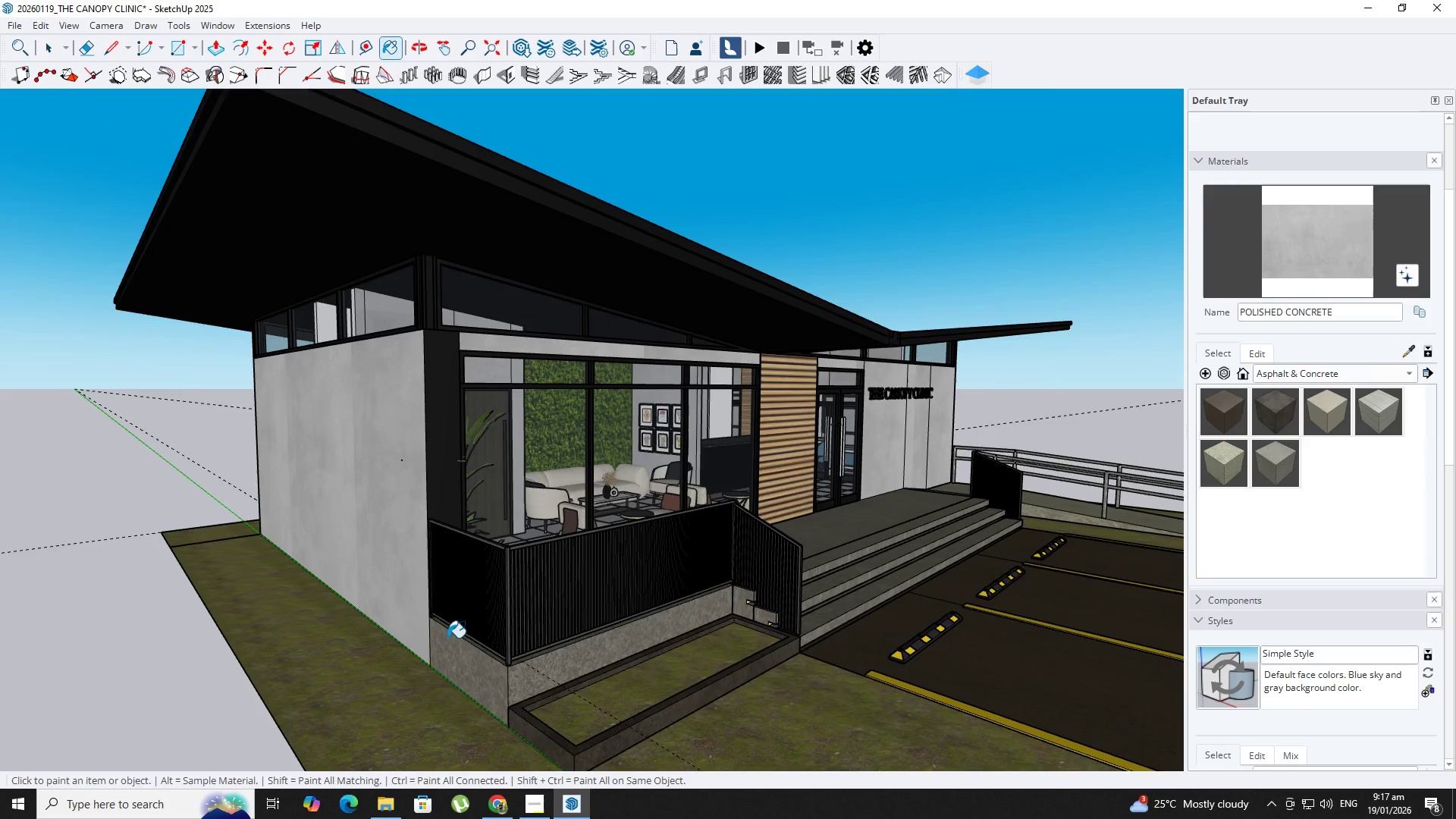 
key(Space)
 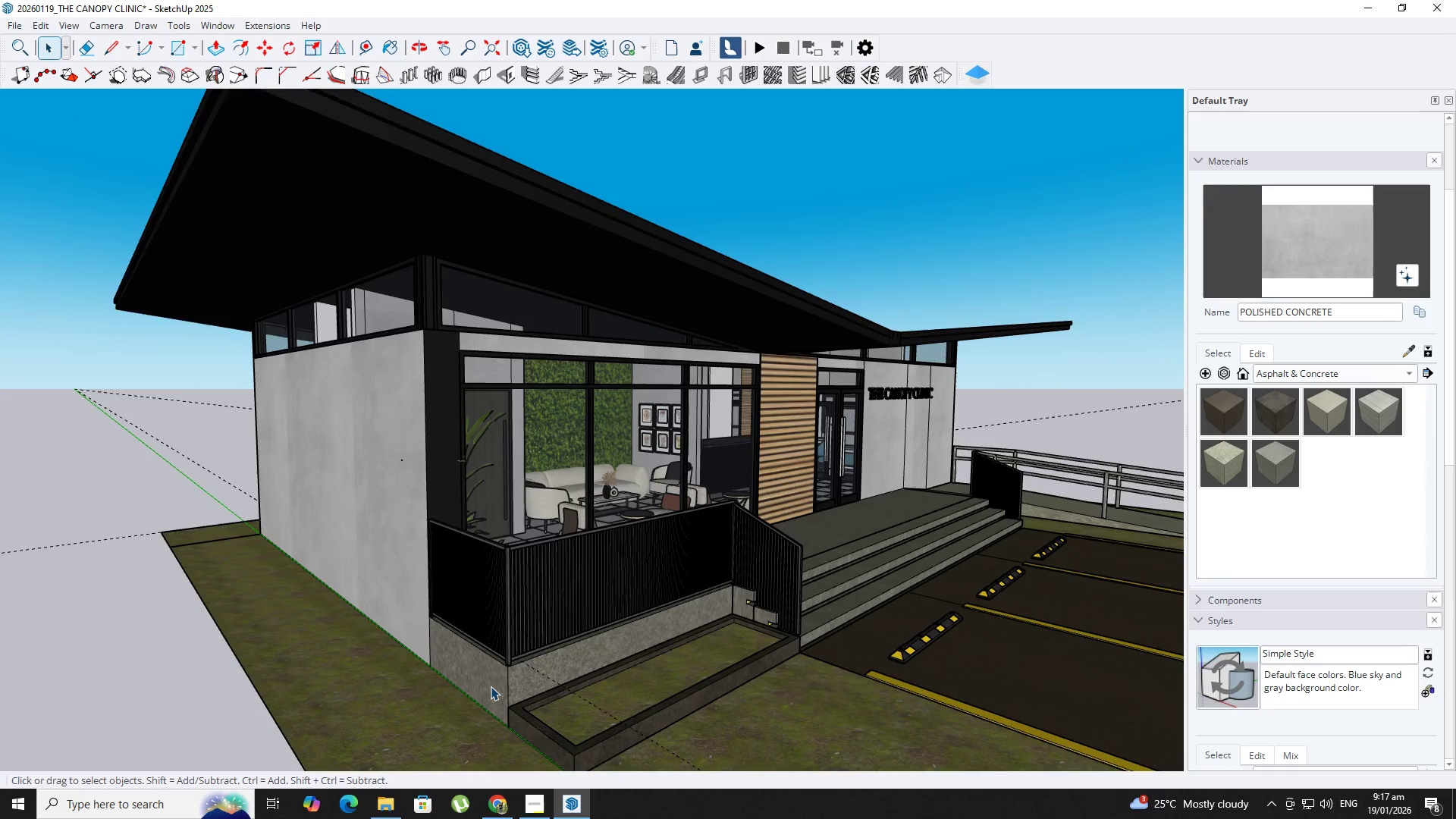 
double_click([491, 686])
 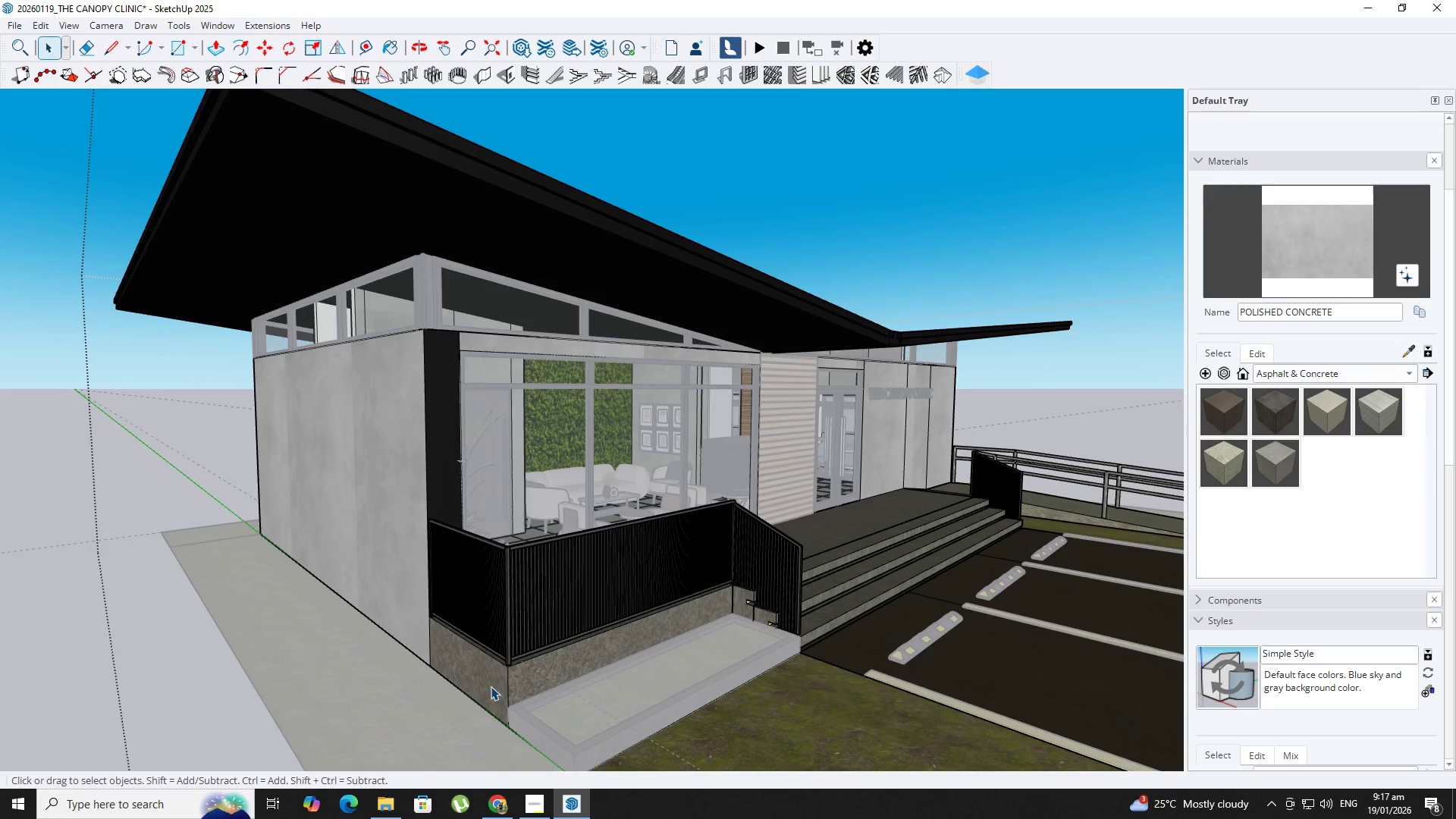 
triple_click([491, 686])
 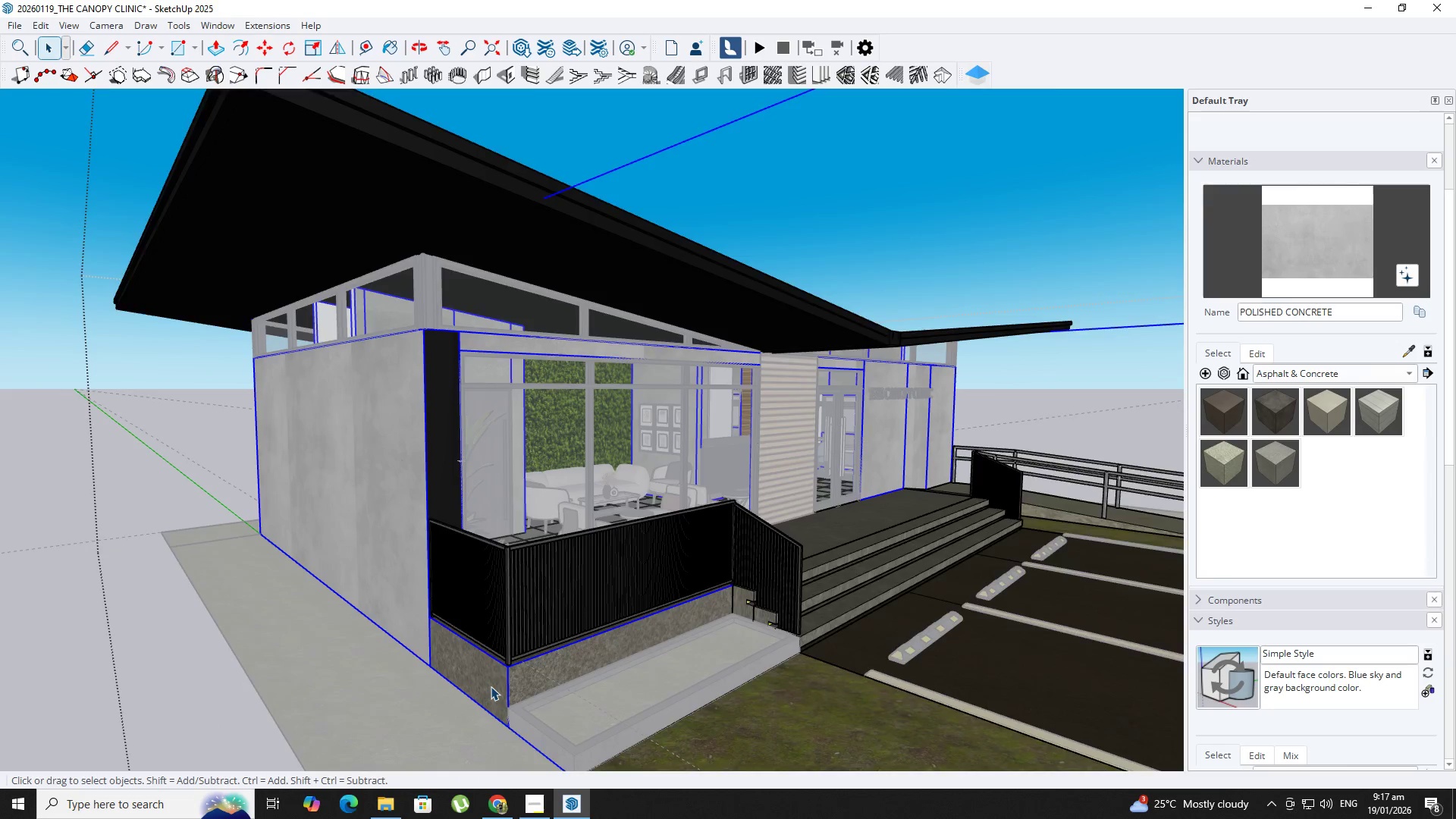 
triple_click([491, 686])
 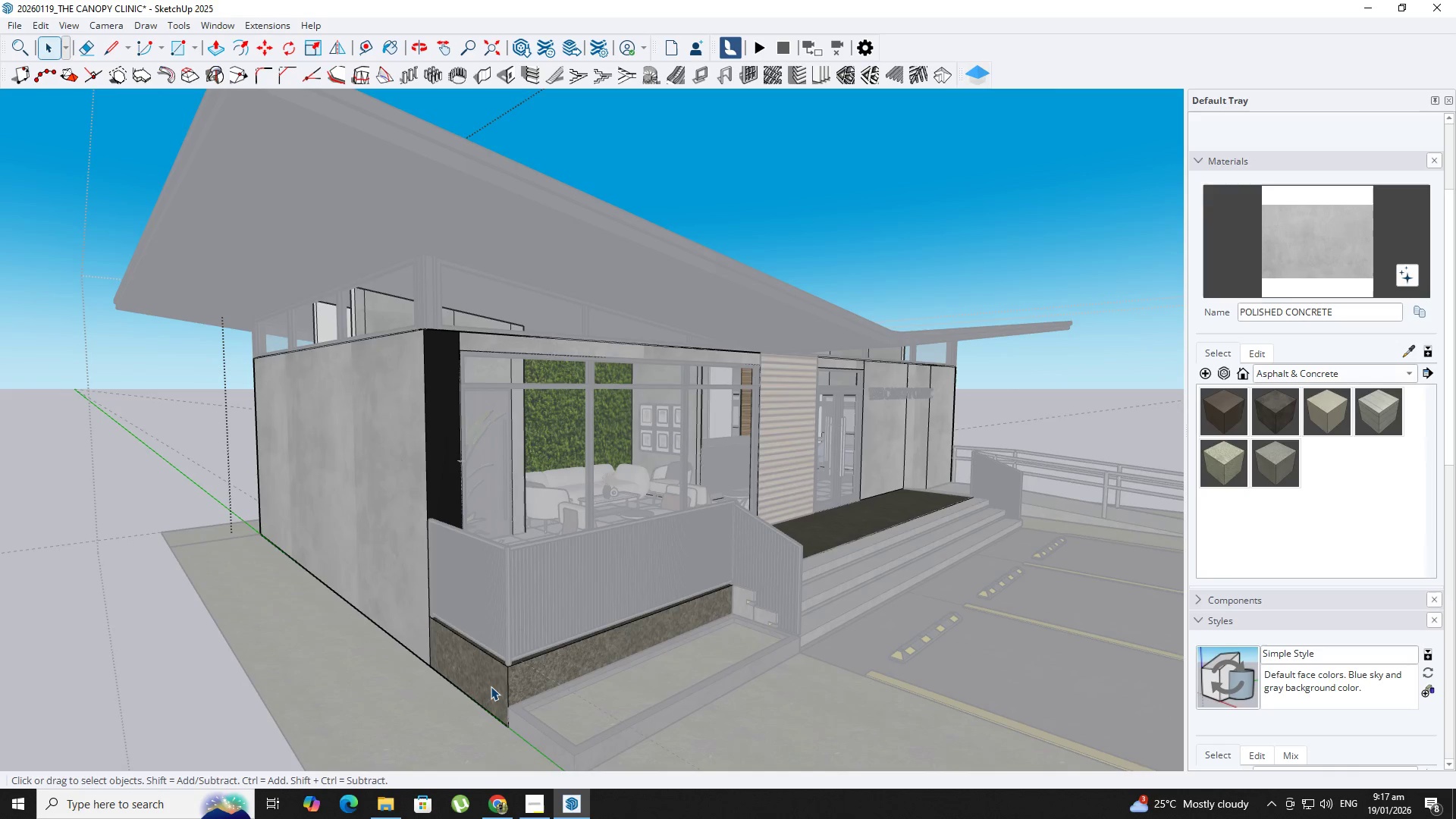 
triple_click([491, 686])
 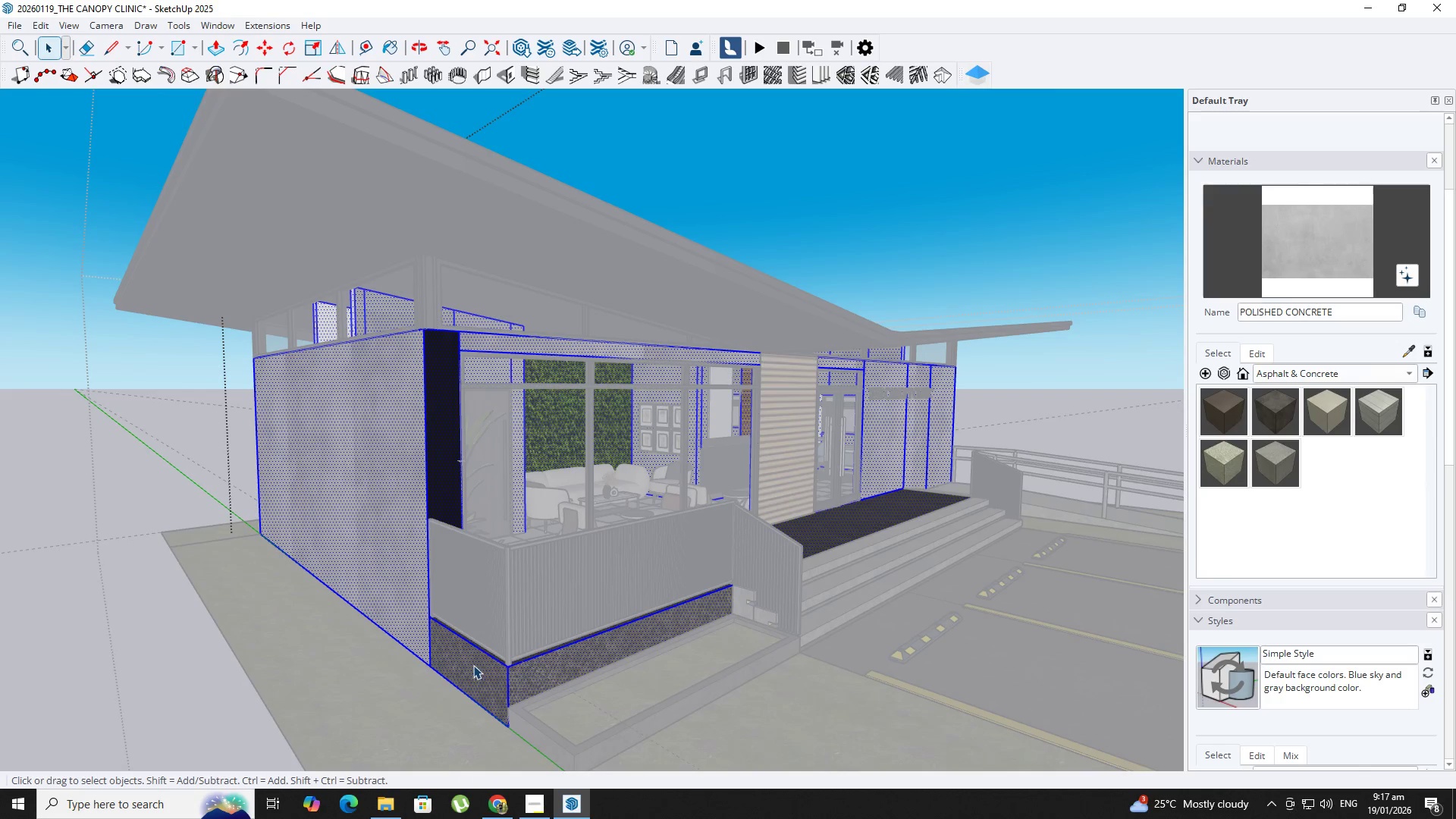 
key(B)
 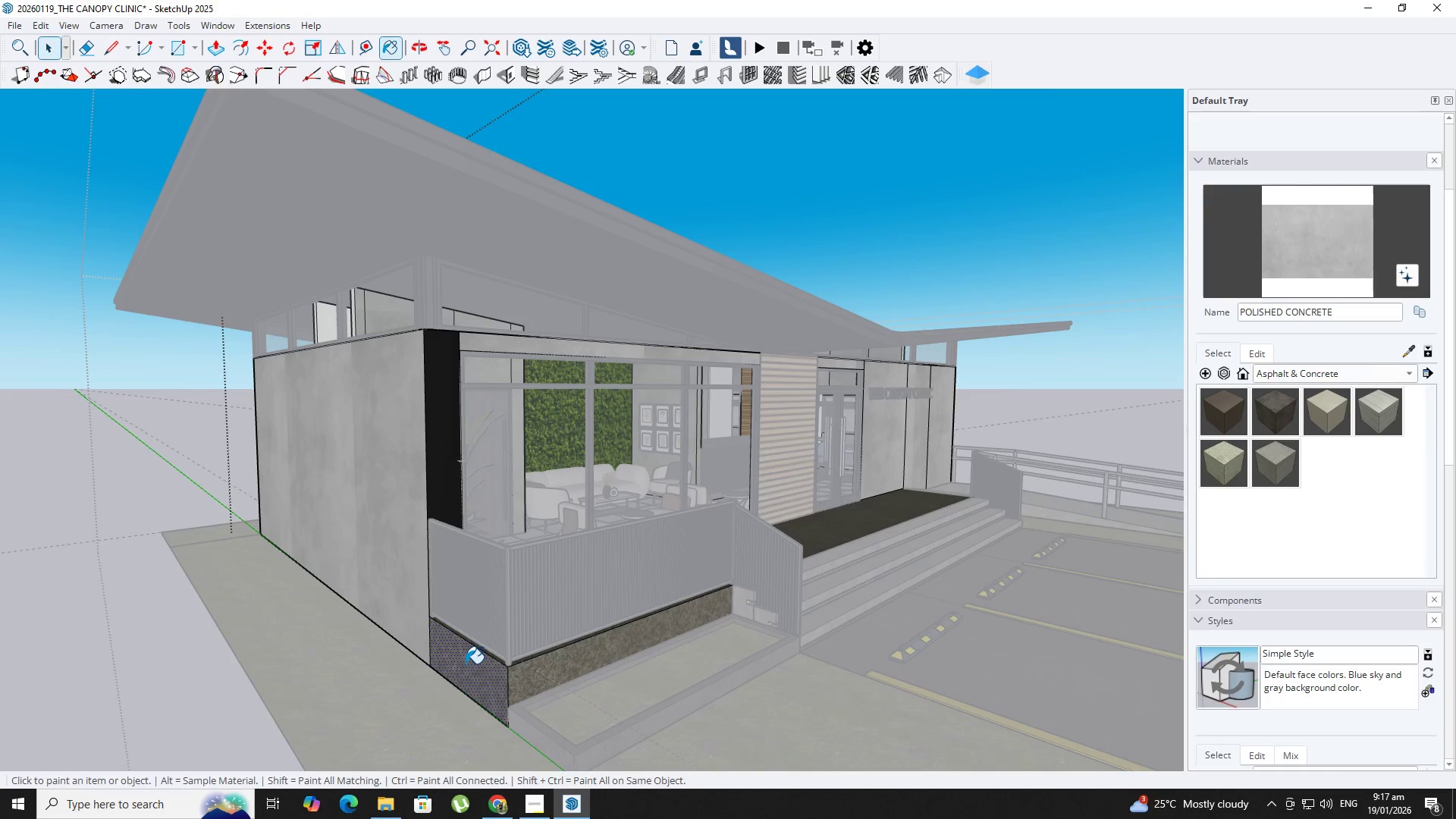 
triple_click([466, 664])
 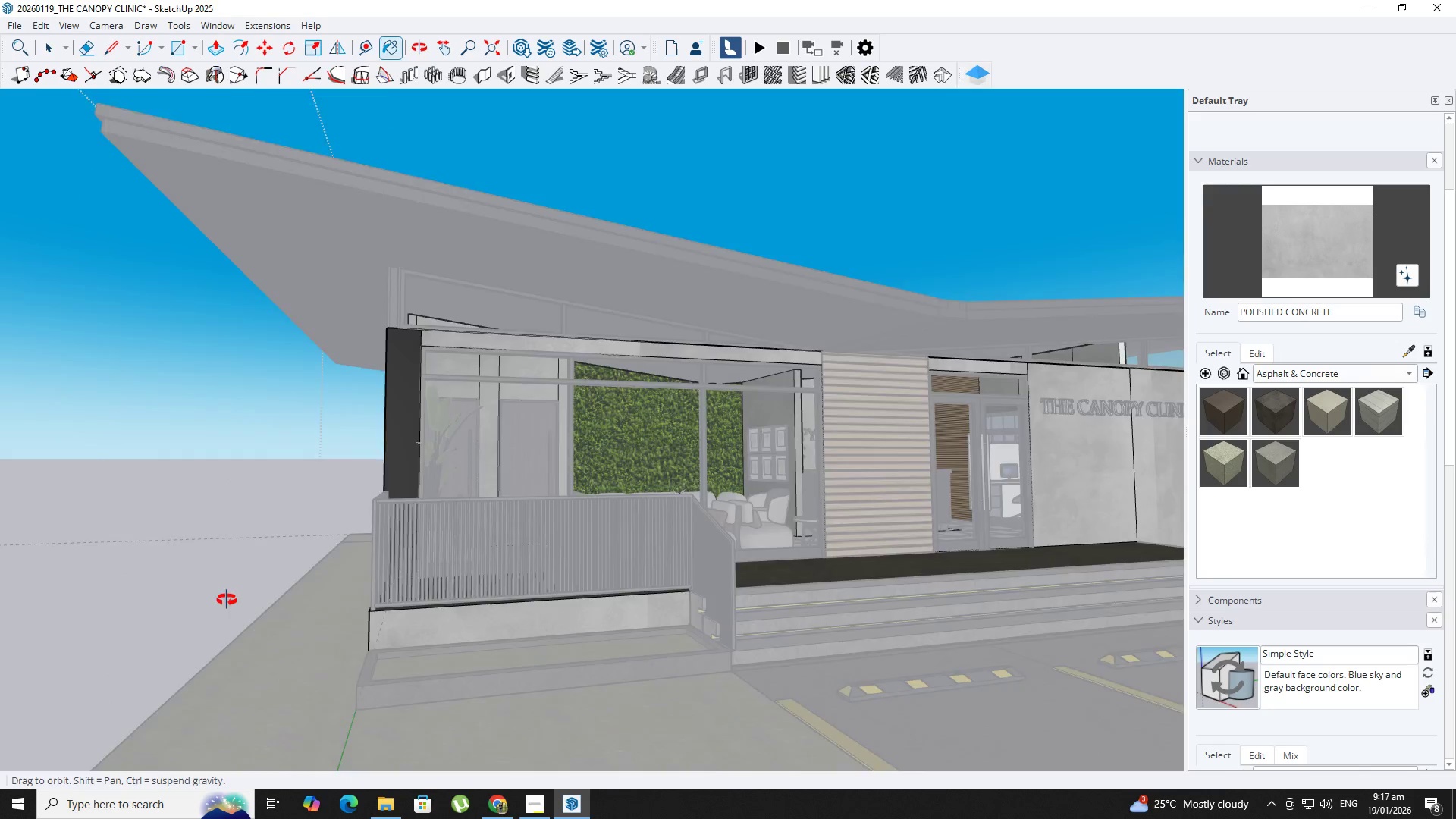 
hold_key(key=ShiftLeft, duration=0.58)
 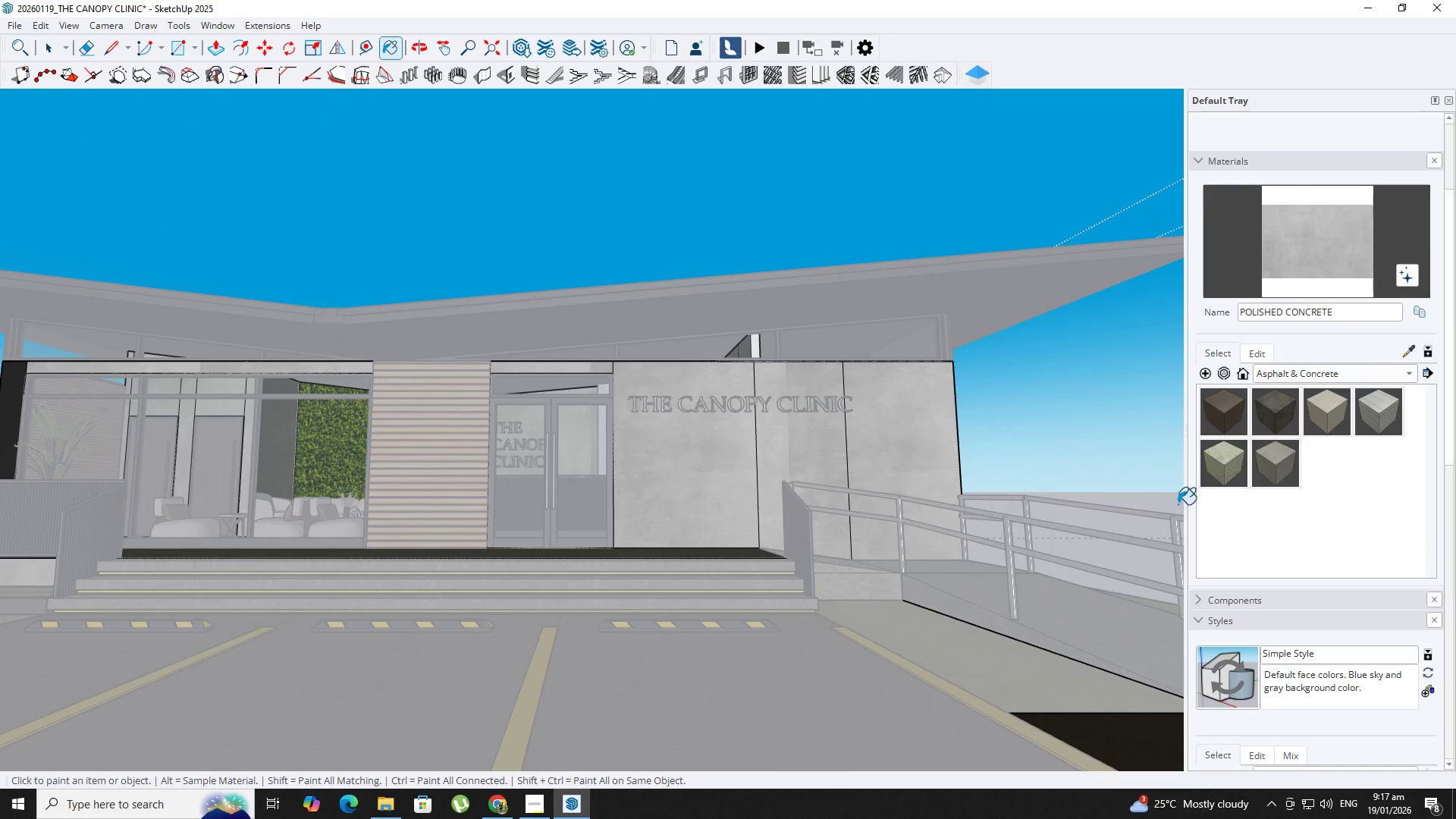 
scroll: coordinate [377, 607], scroll_direction: down, amount: 3.0
 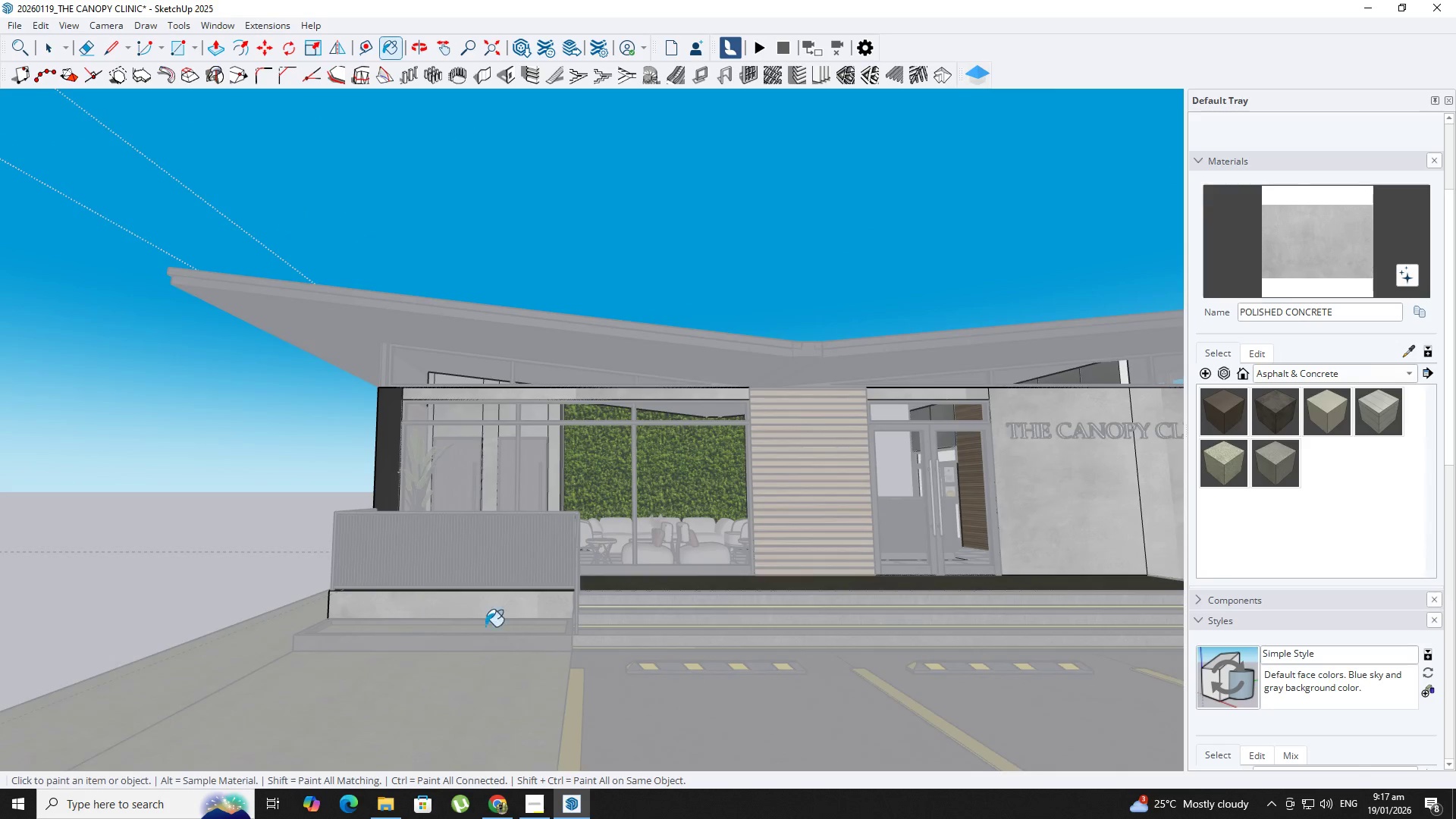 
key(Space)
 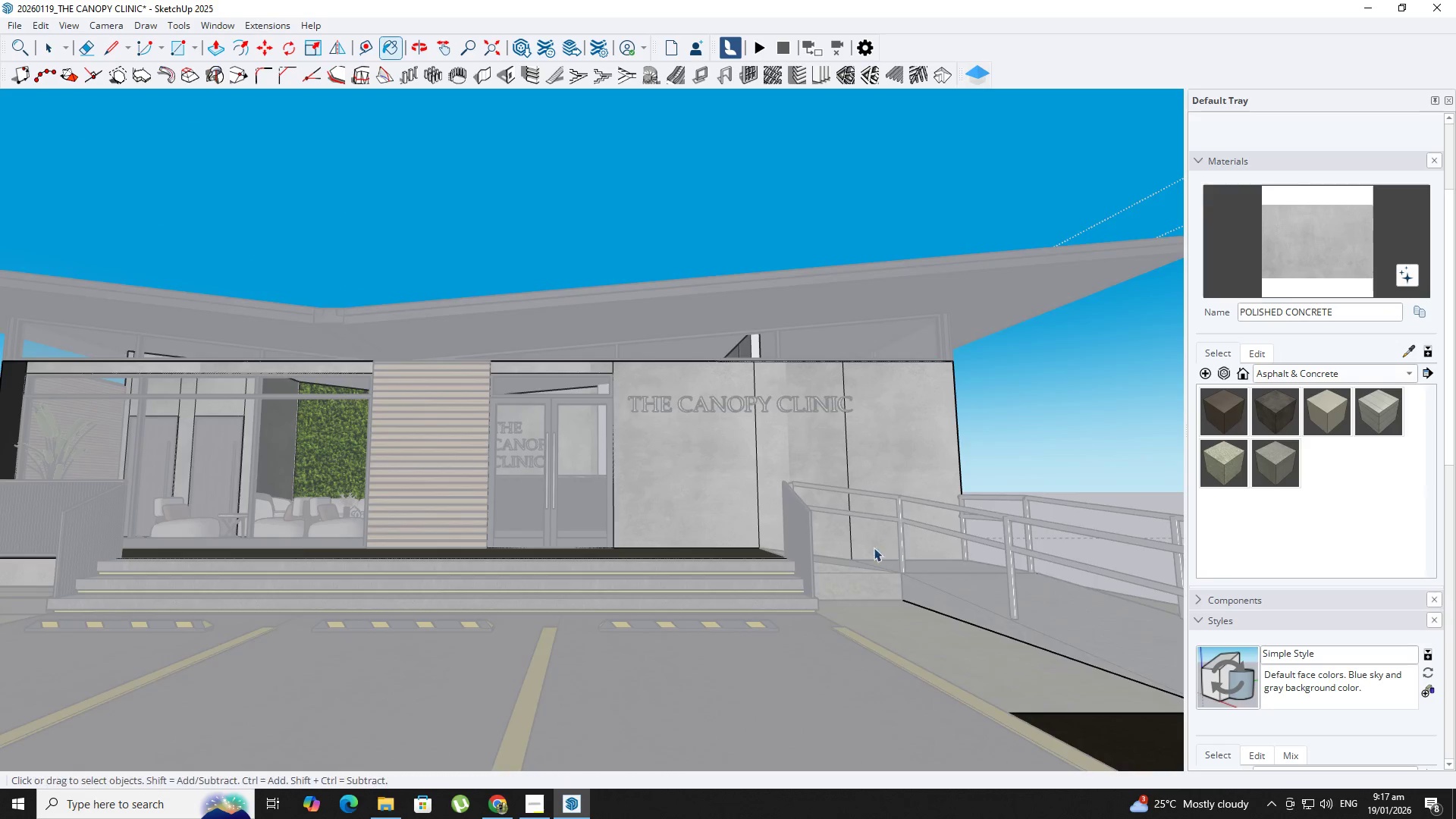 
key(Escape)
 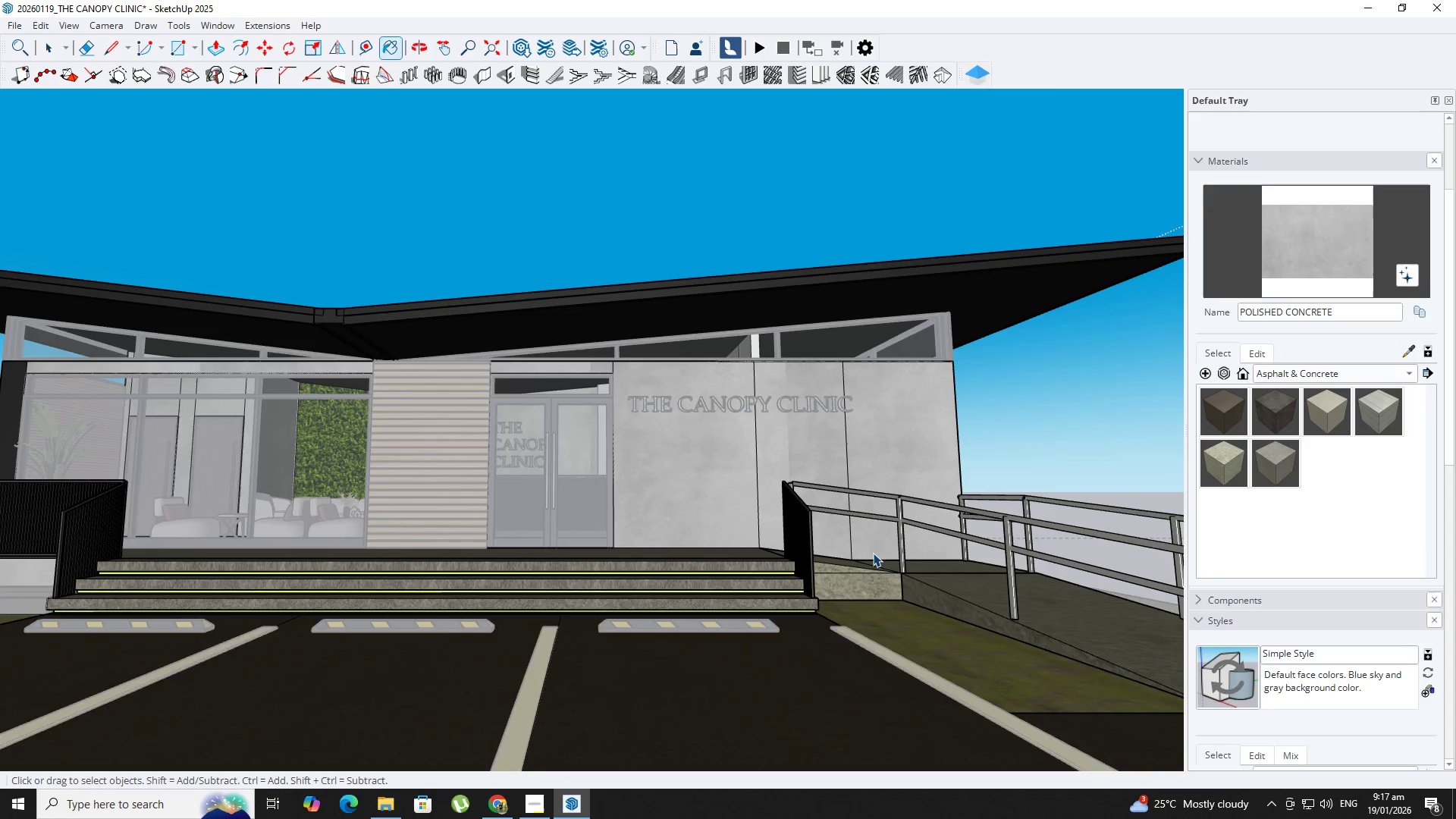 
key(Escape)
 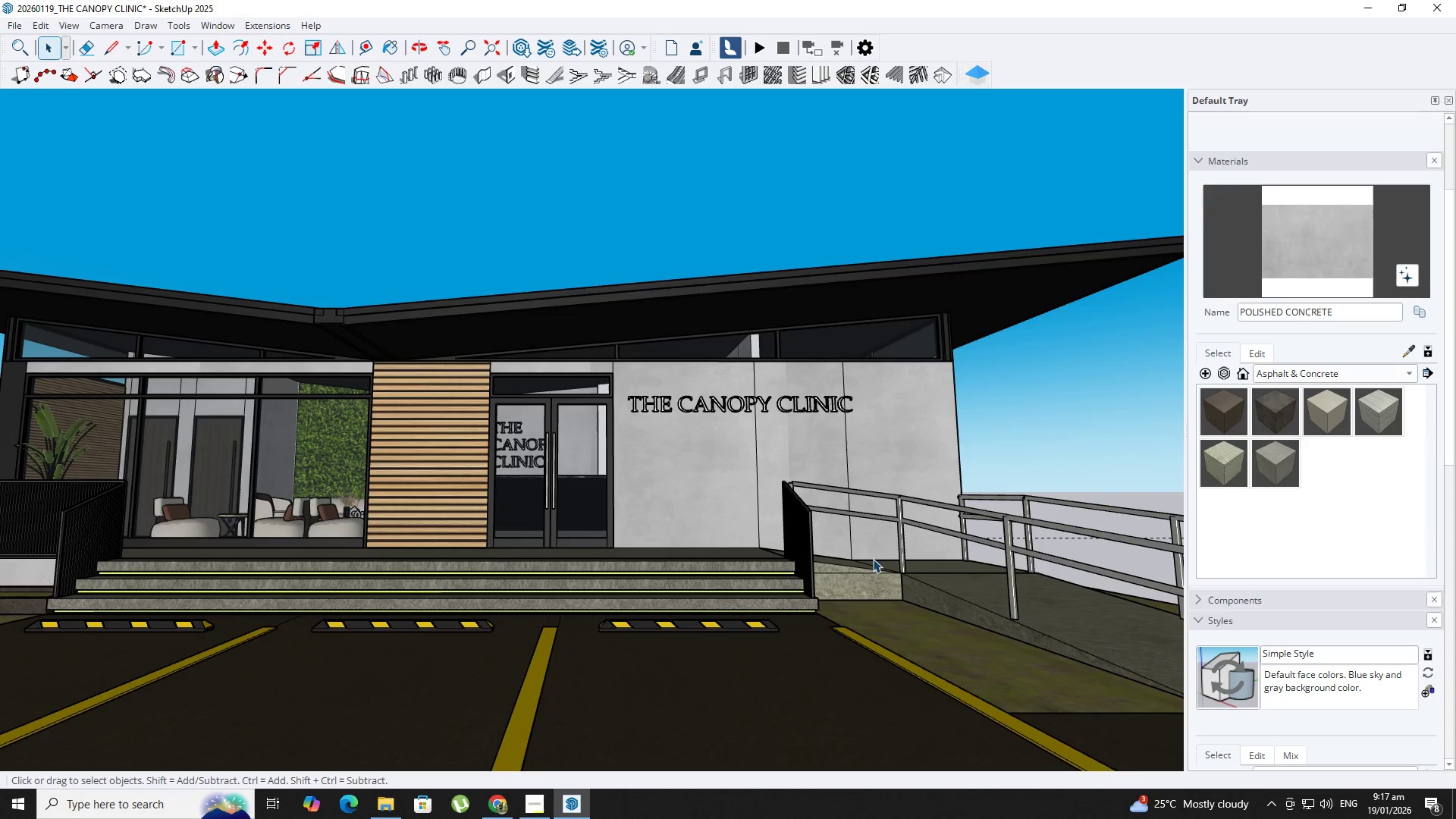 
key(Escape)
 